 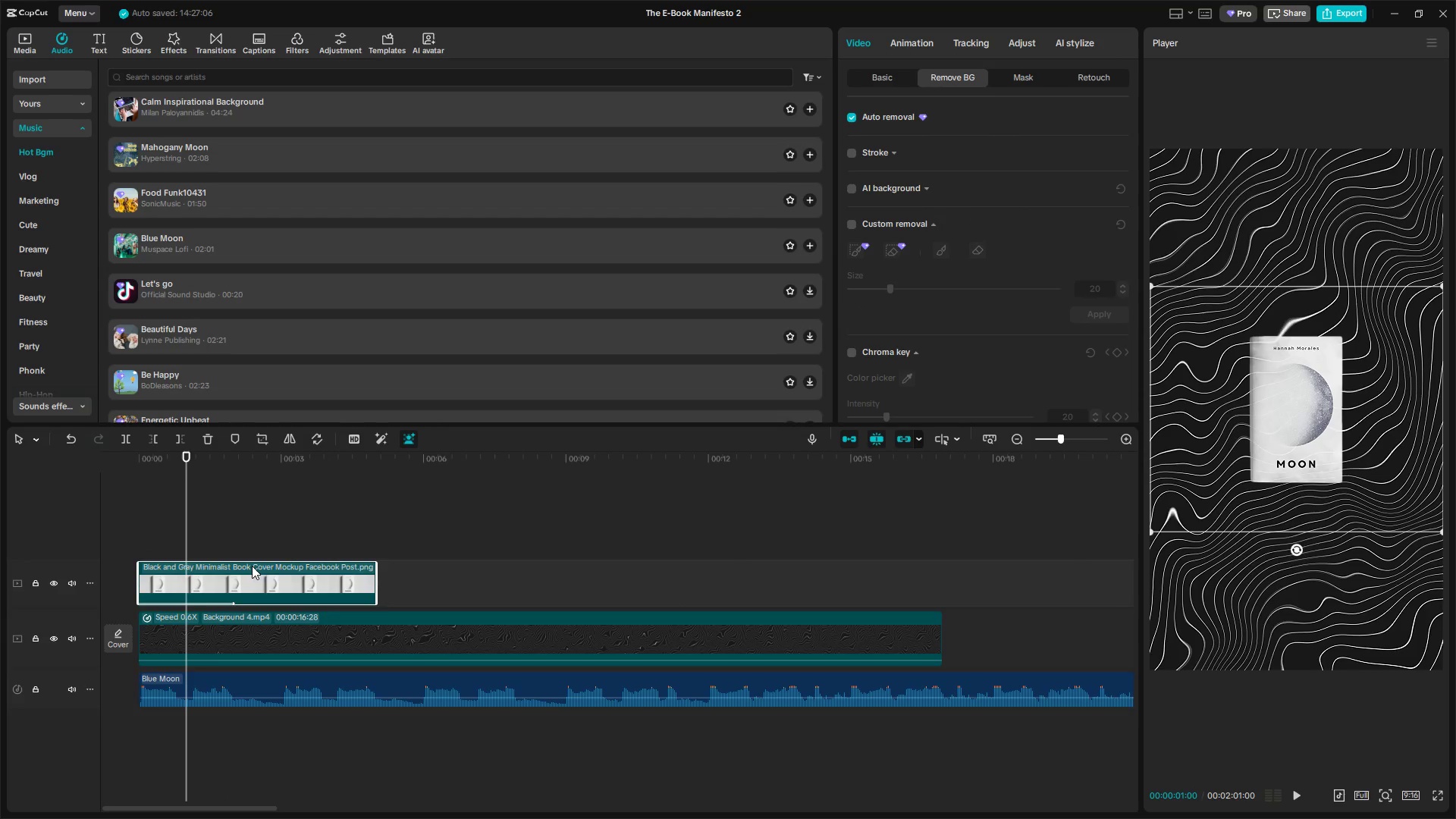 
left_click_drag(start_coordinate=[1150, 284], to_coordinate=[864, 229])
 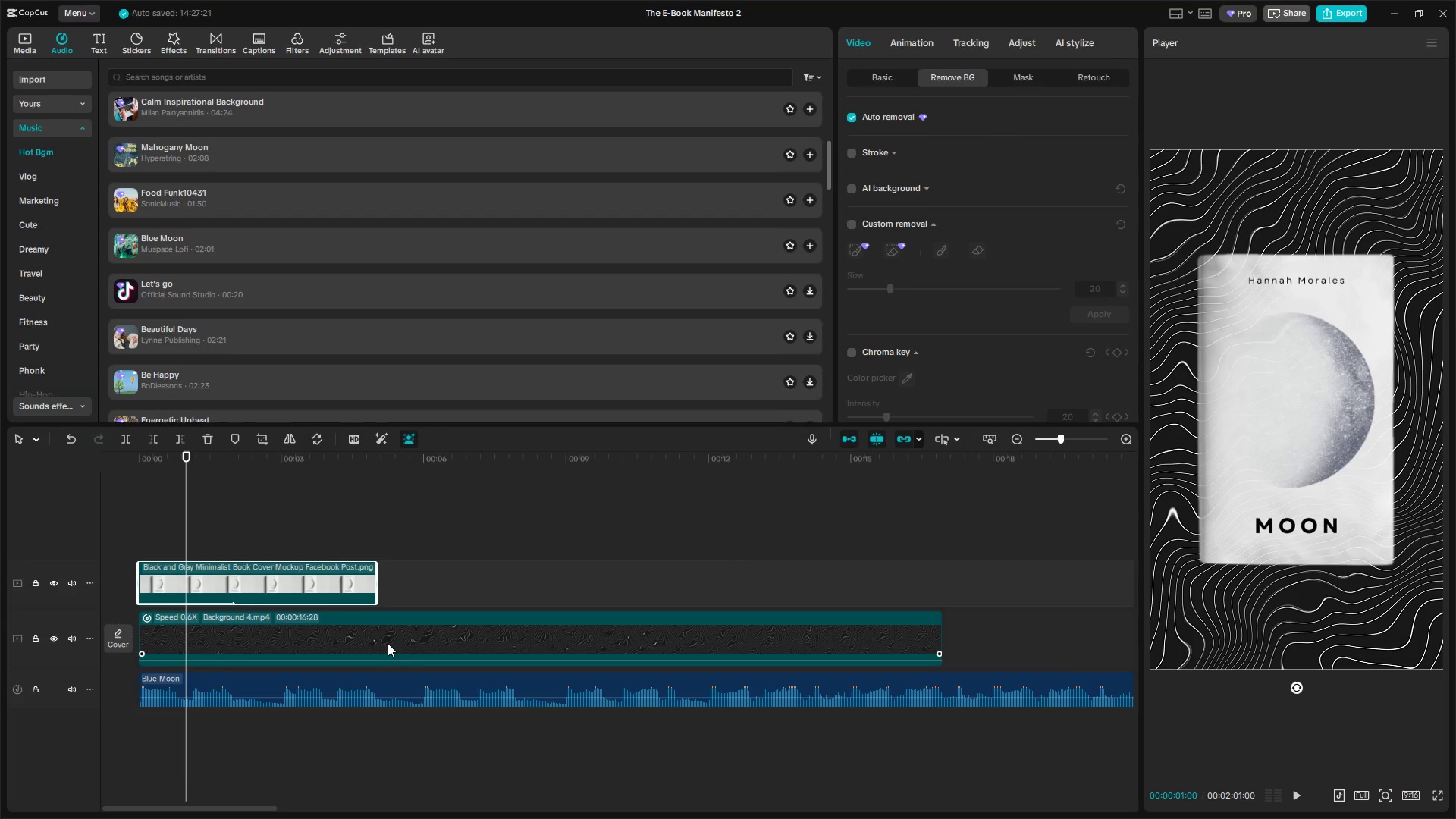 
left_click([273, 574])
 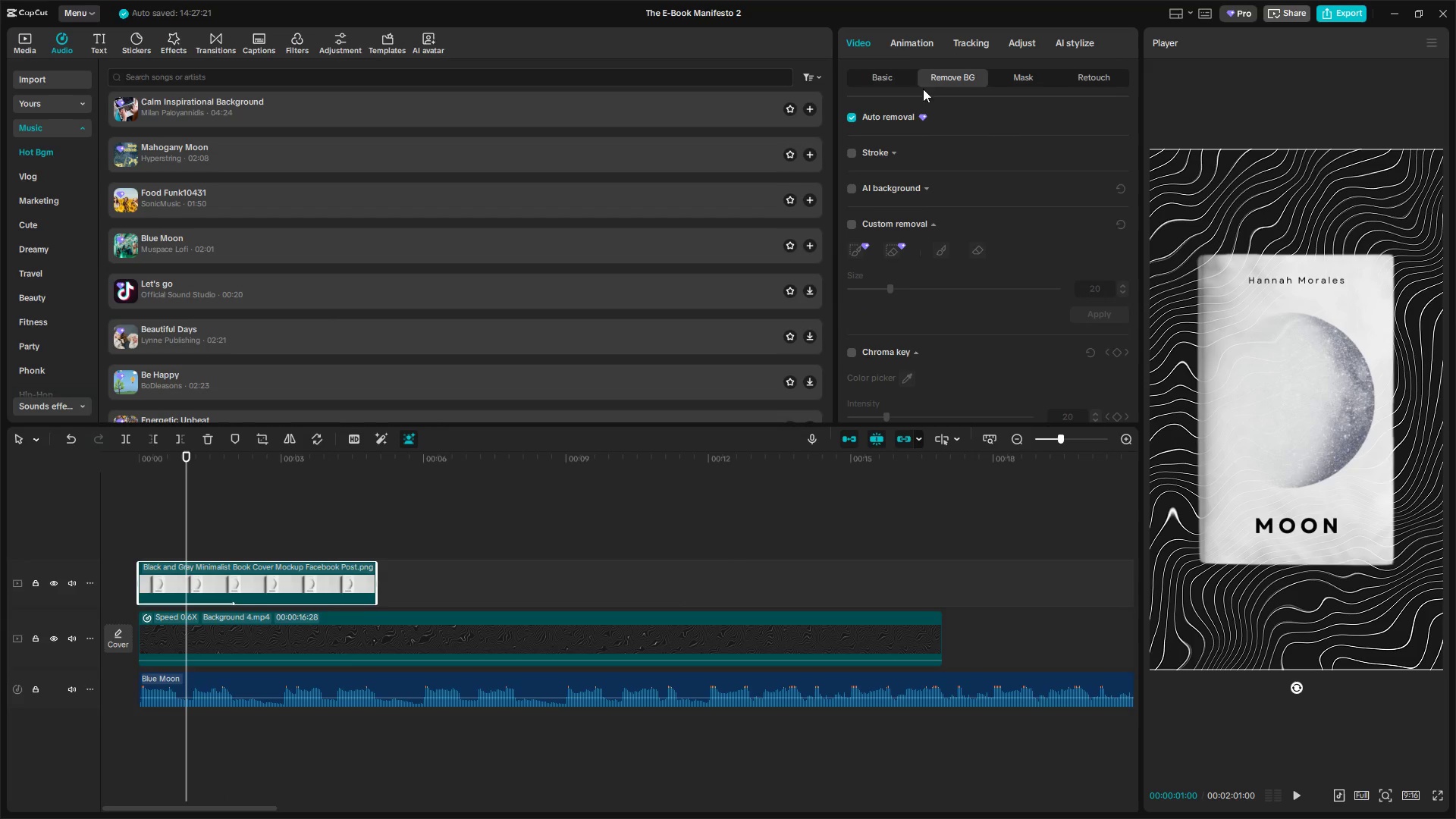 
left_click([905, 41])
 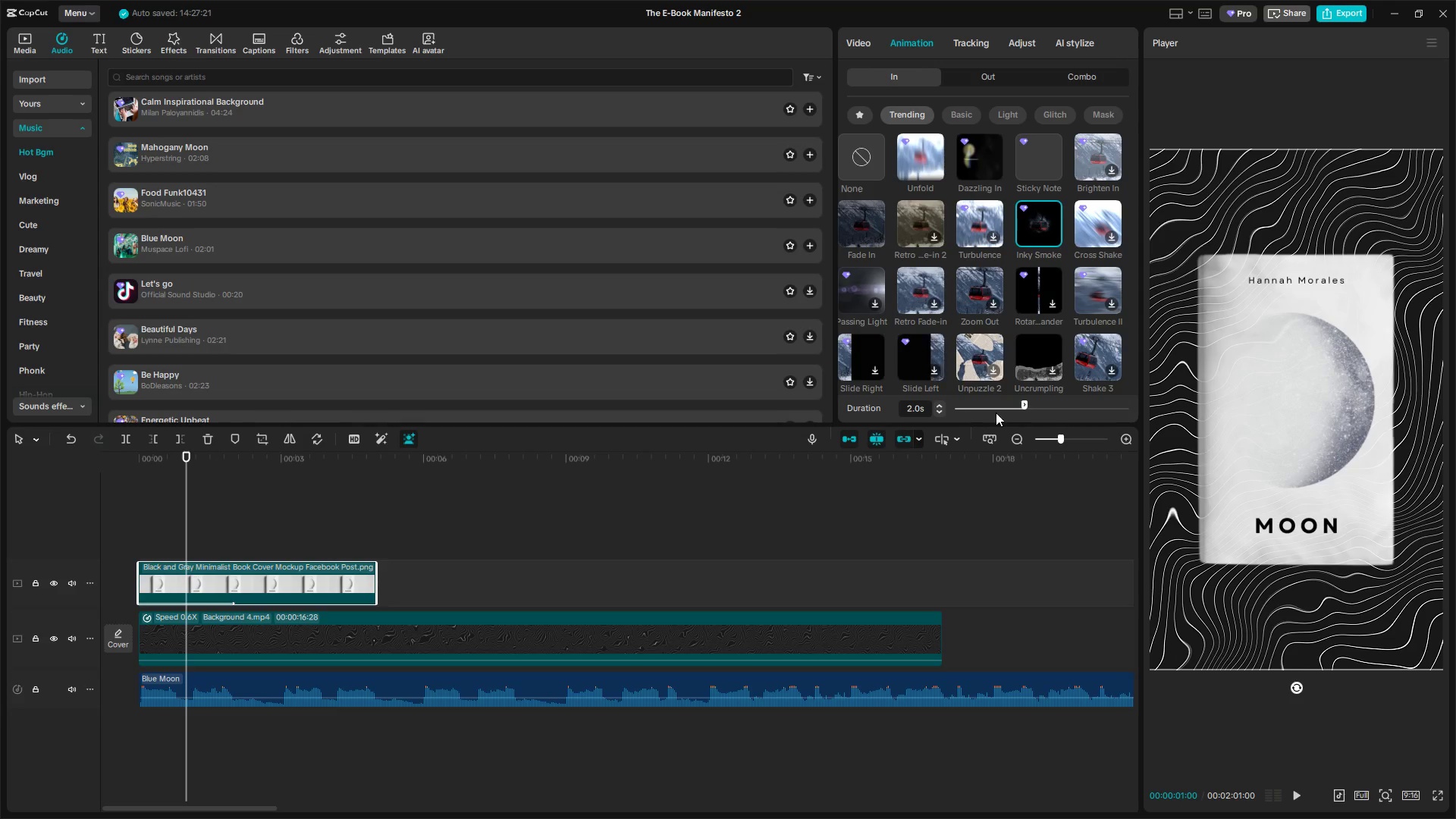 
left_click([1002, 410])
 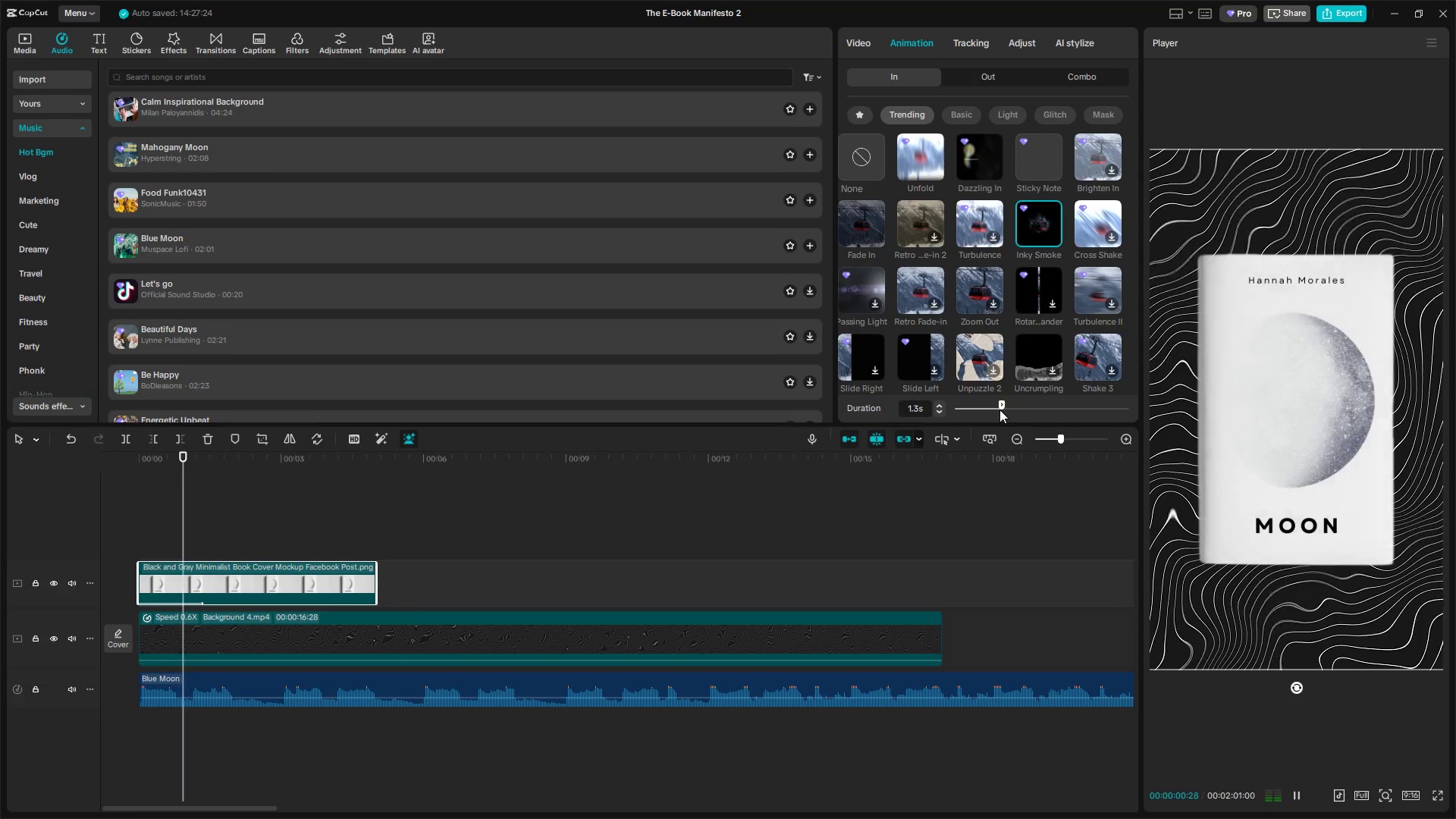 
left_click_drag(start_coordinate=[998, 410], to_coordinate=[987, 410])
 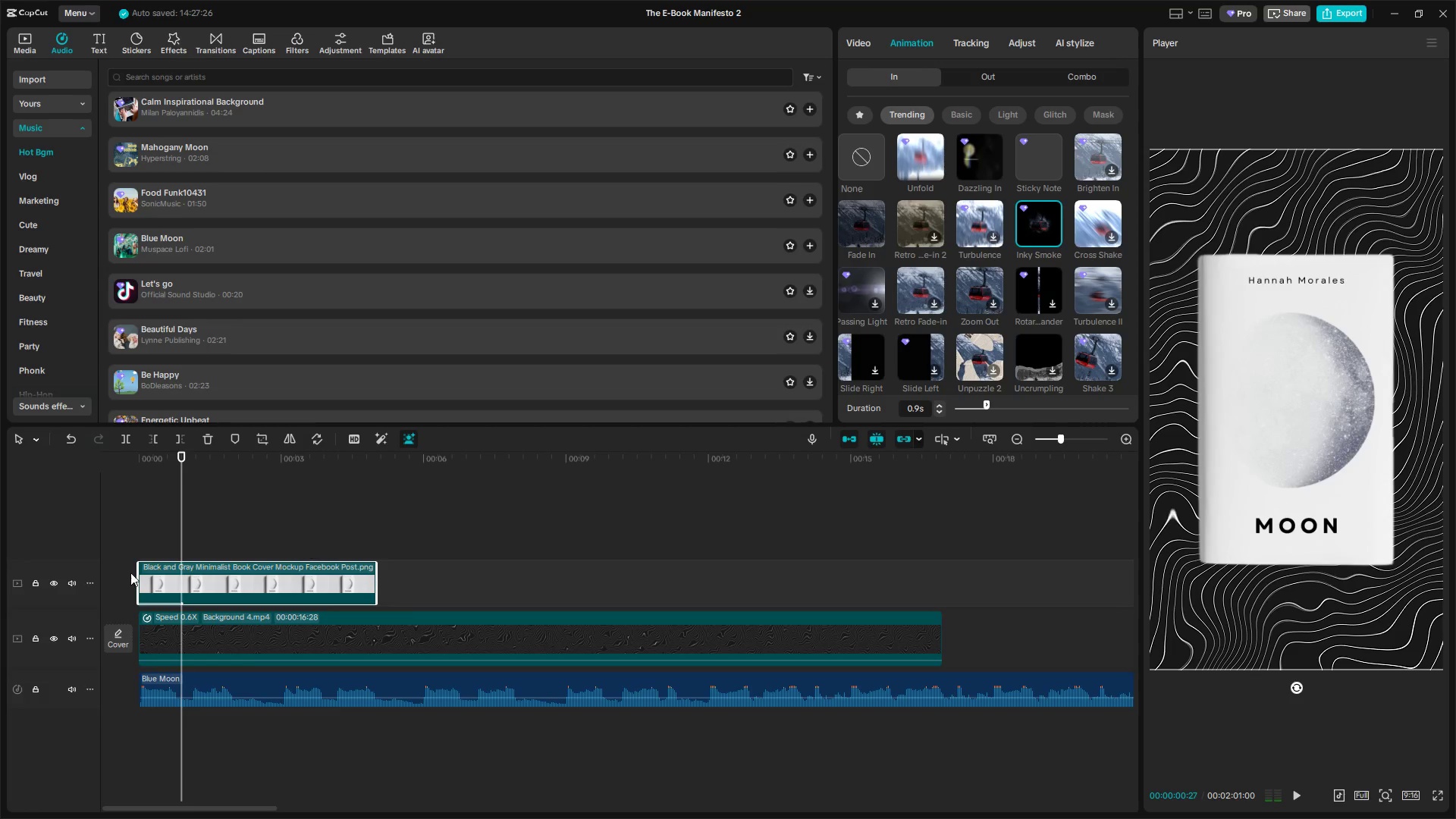 
double_click([143, 544])
 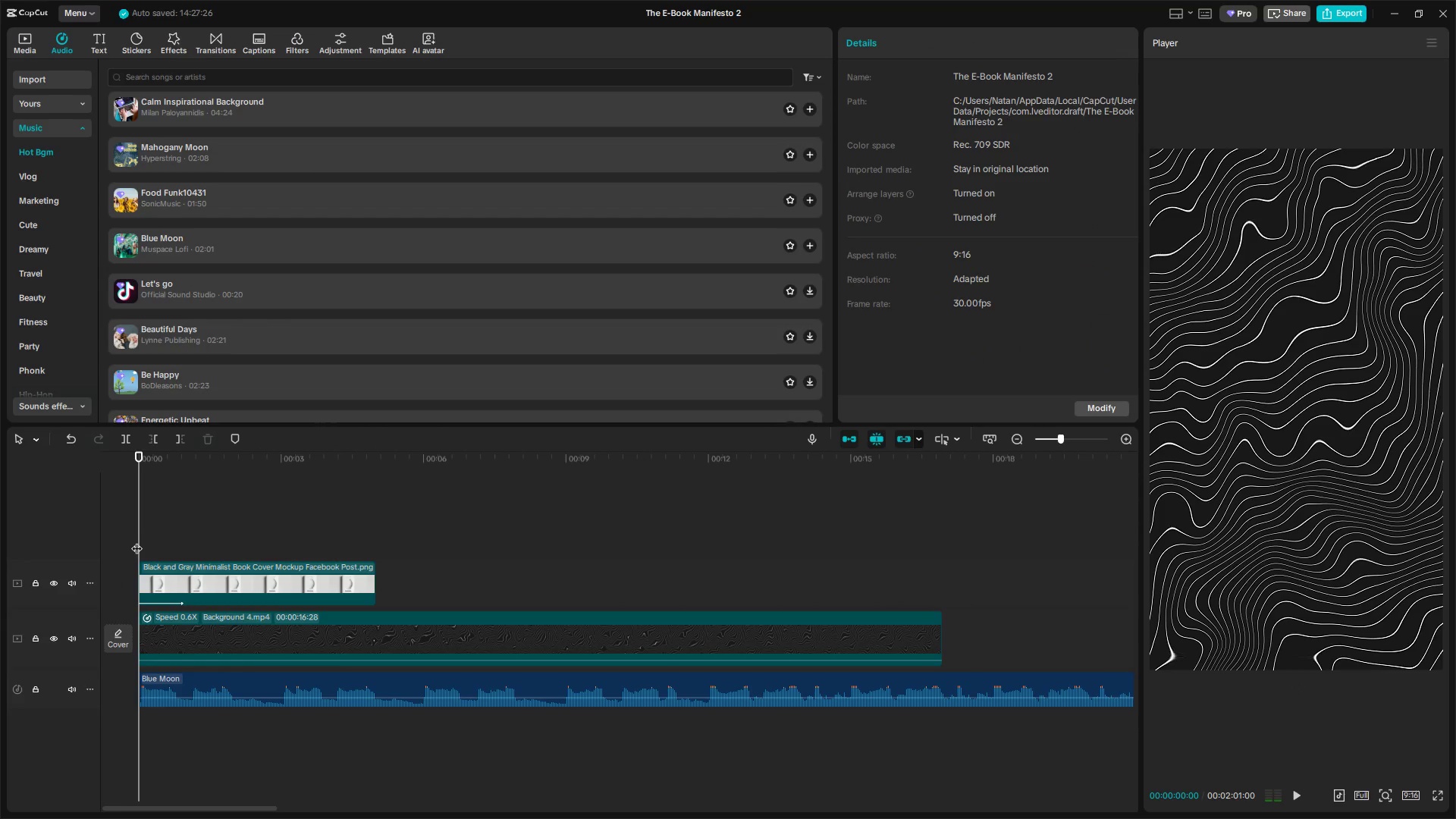 
left_click_drag(start_coordinate=[136, 541], to_coordinate=[124, 541])
 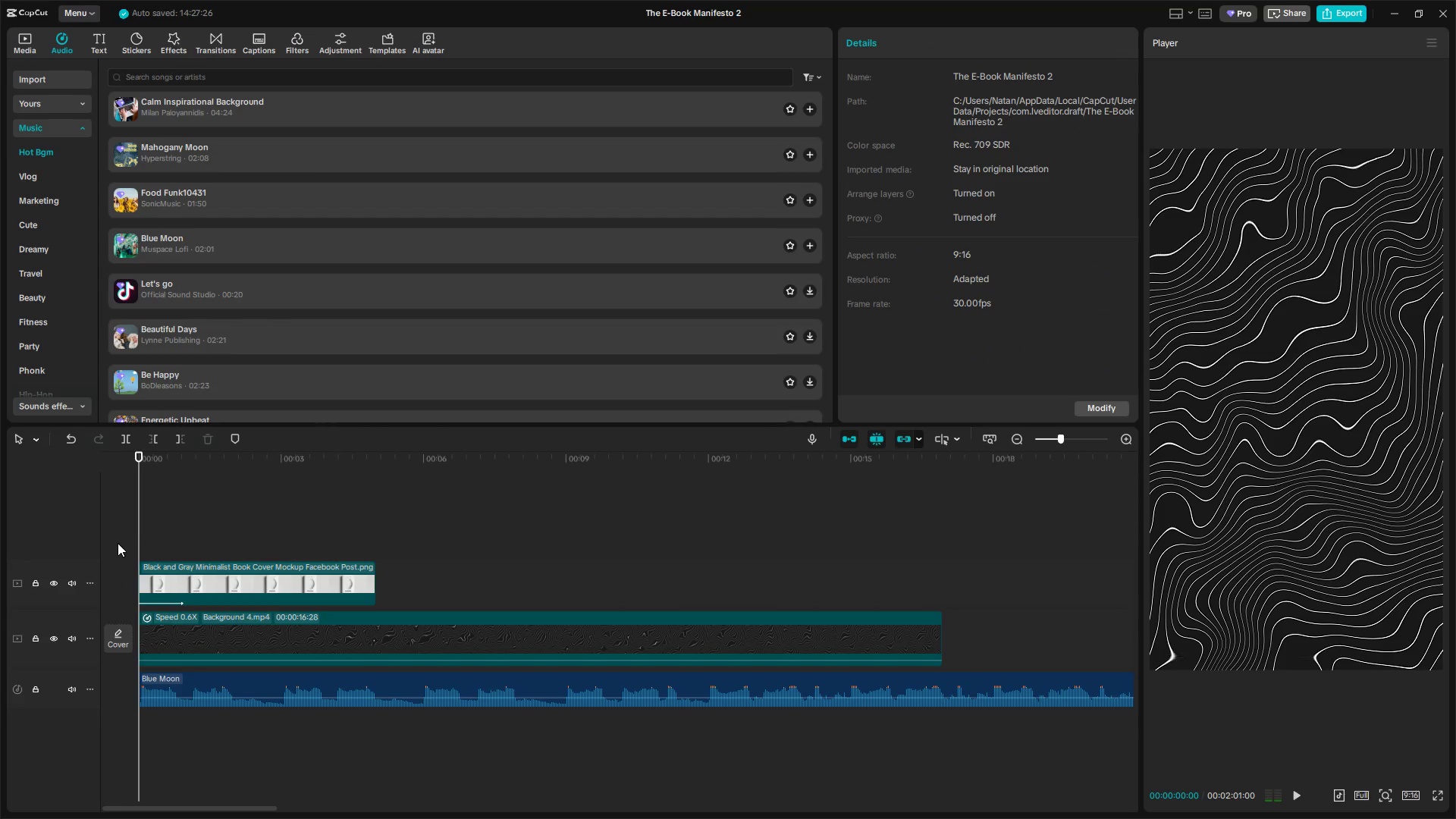 
key(Space)
 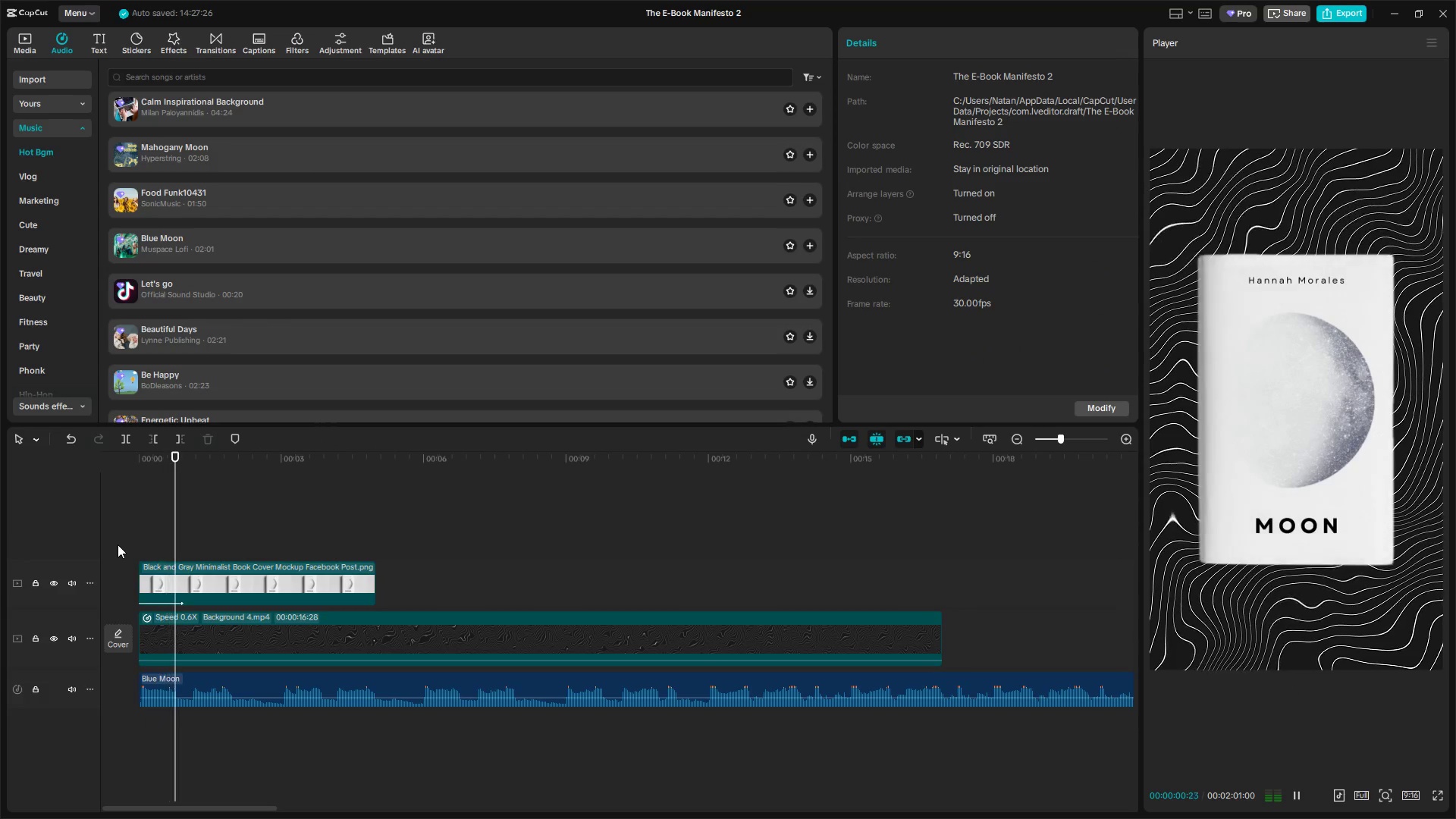 
key(Space)
 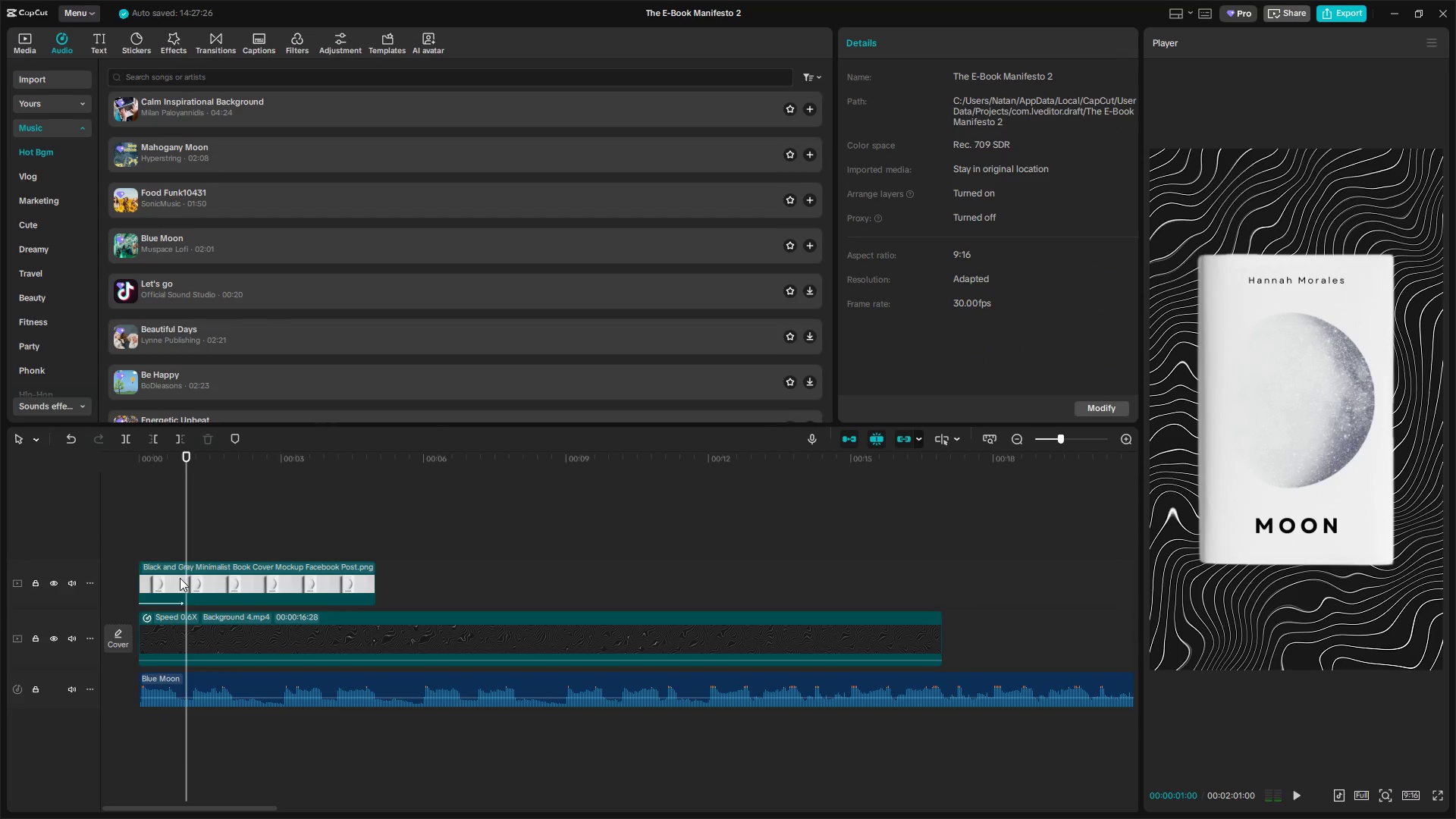 
left_click([193, 572])
 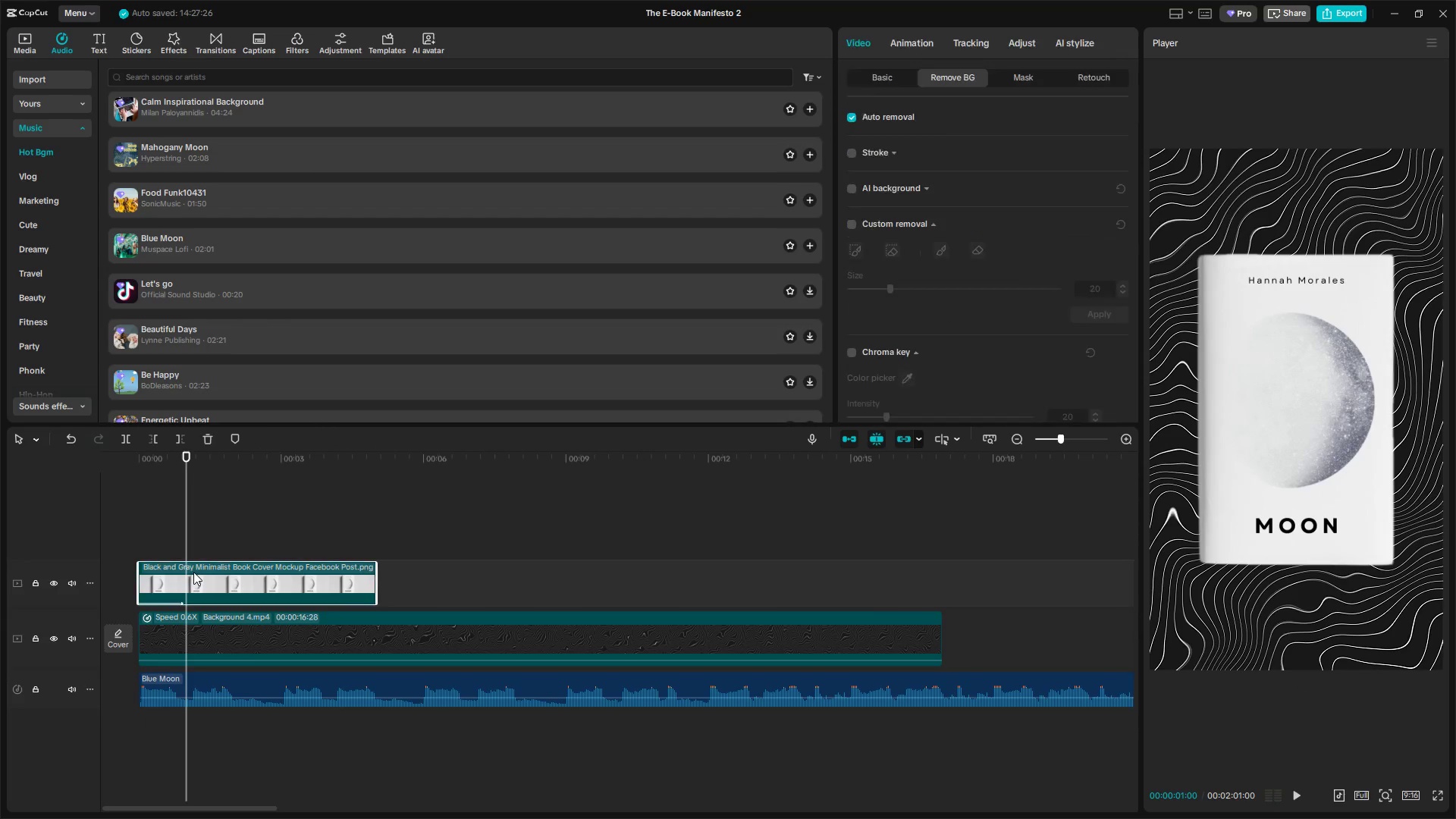 
hold_key(key=ControlLeft, duration=0.94)
scroll: coordinate [225, 577], scroll_direction: up, amount: 7.0
 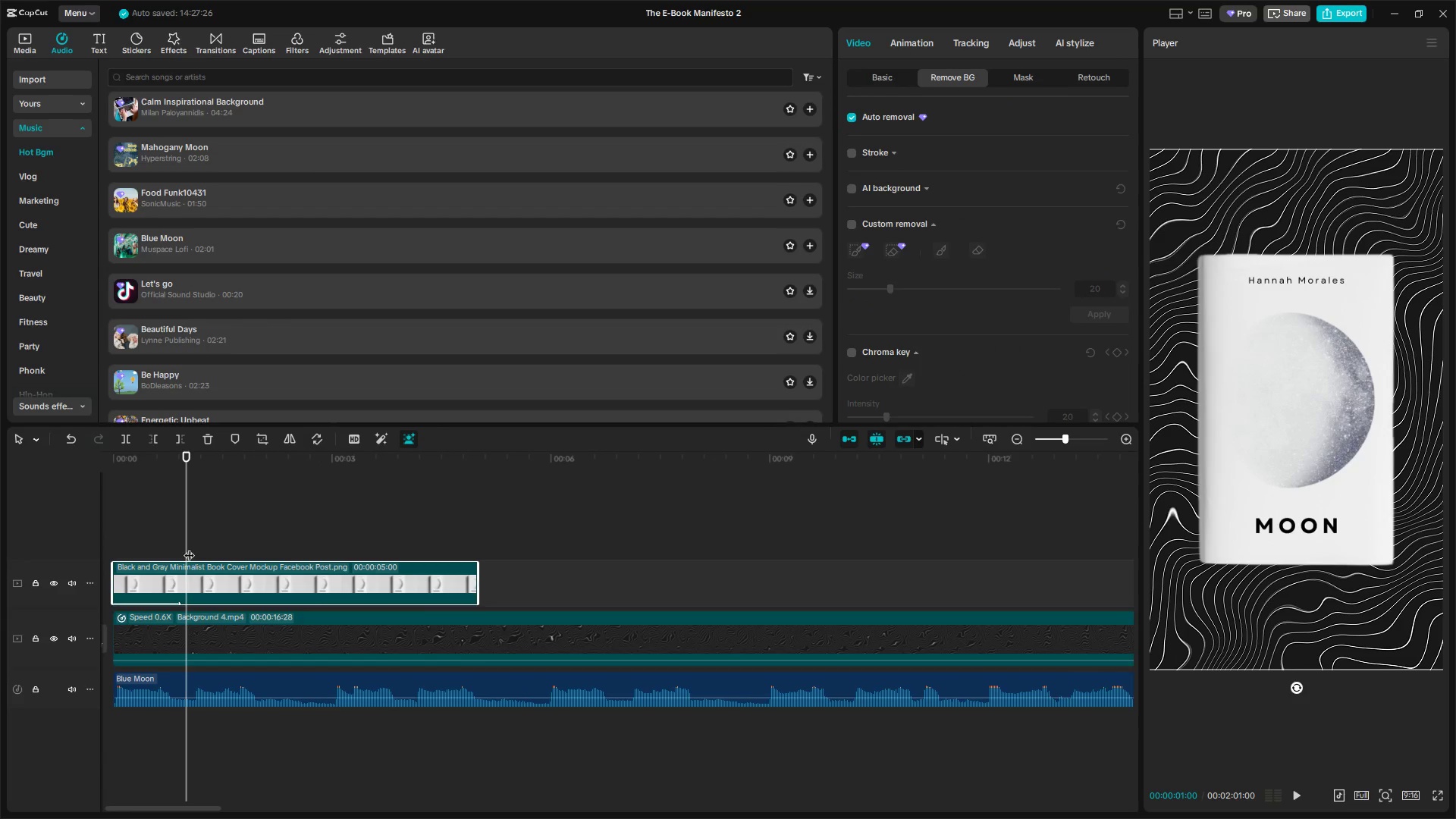 
left_click_drag(start_coordinate=[187, 548], to_coordinate=[183, 552])
 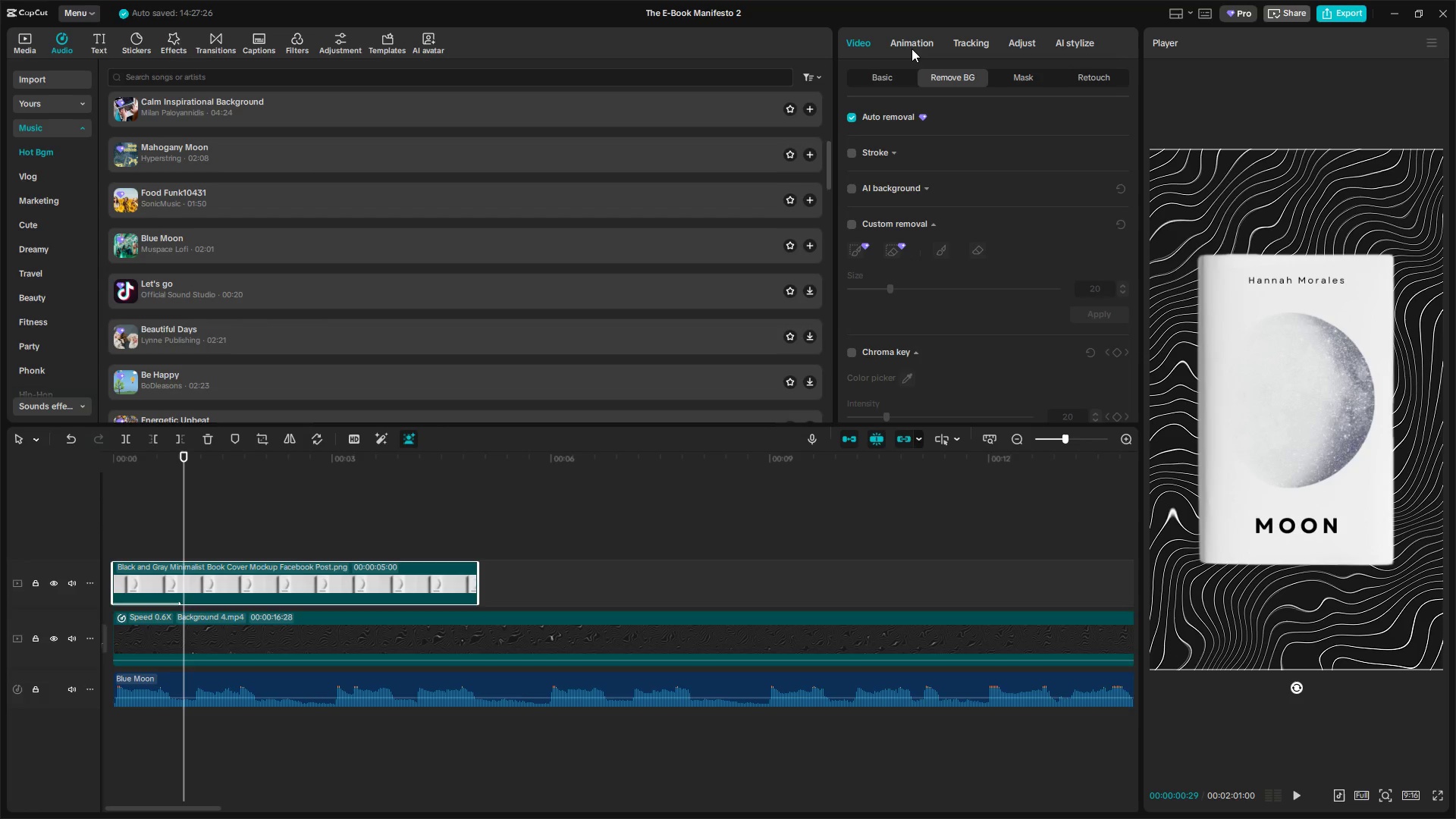 
double_click([868, 51])
 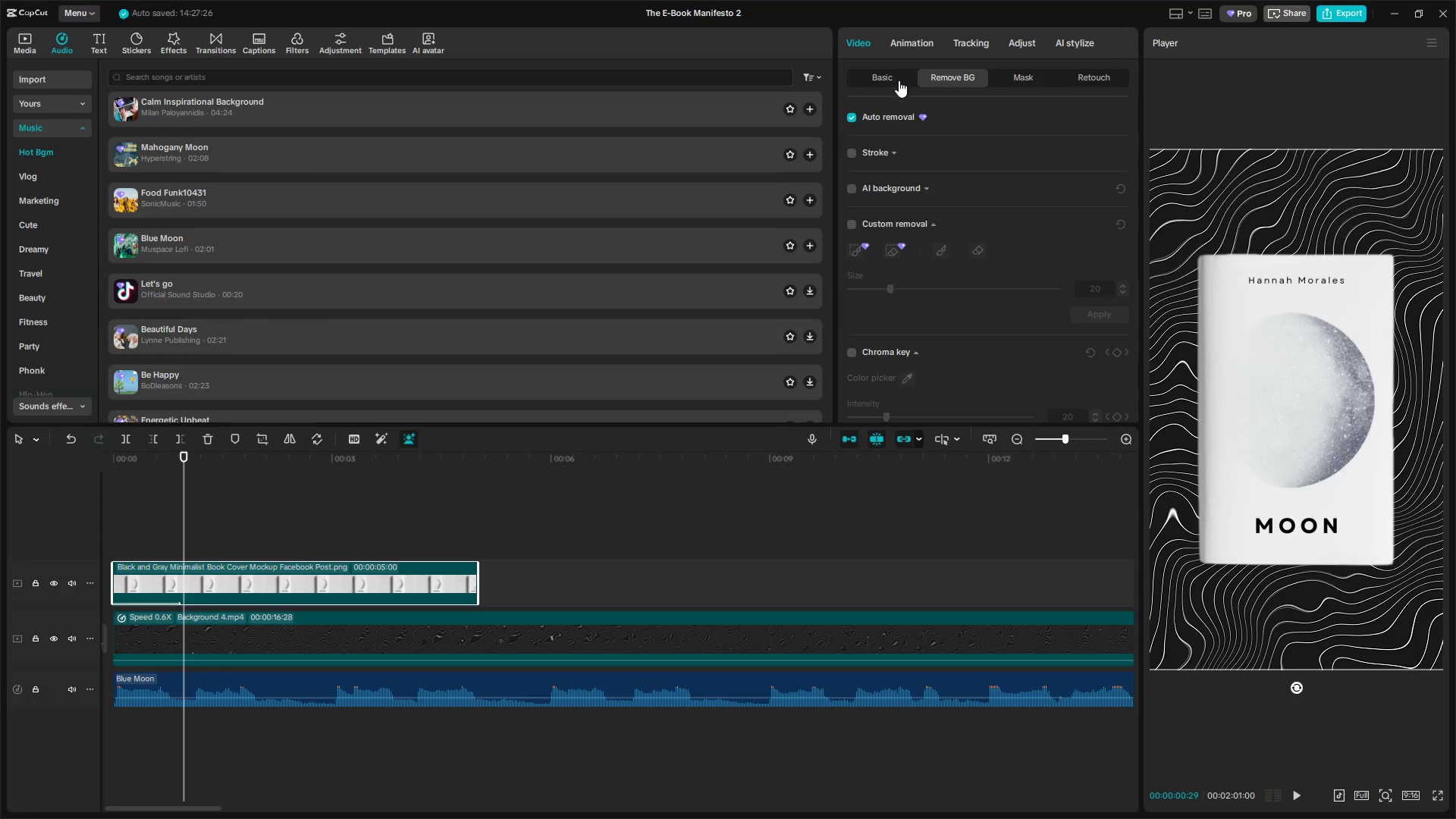 
triple_click([883, 83])
 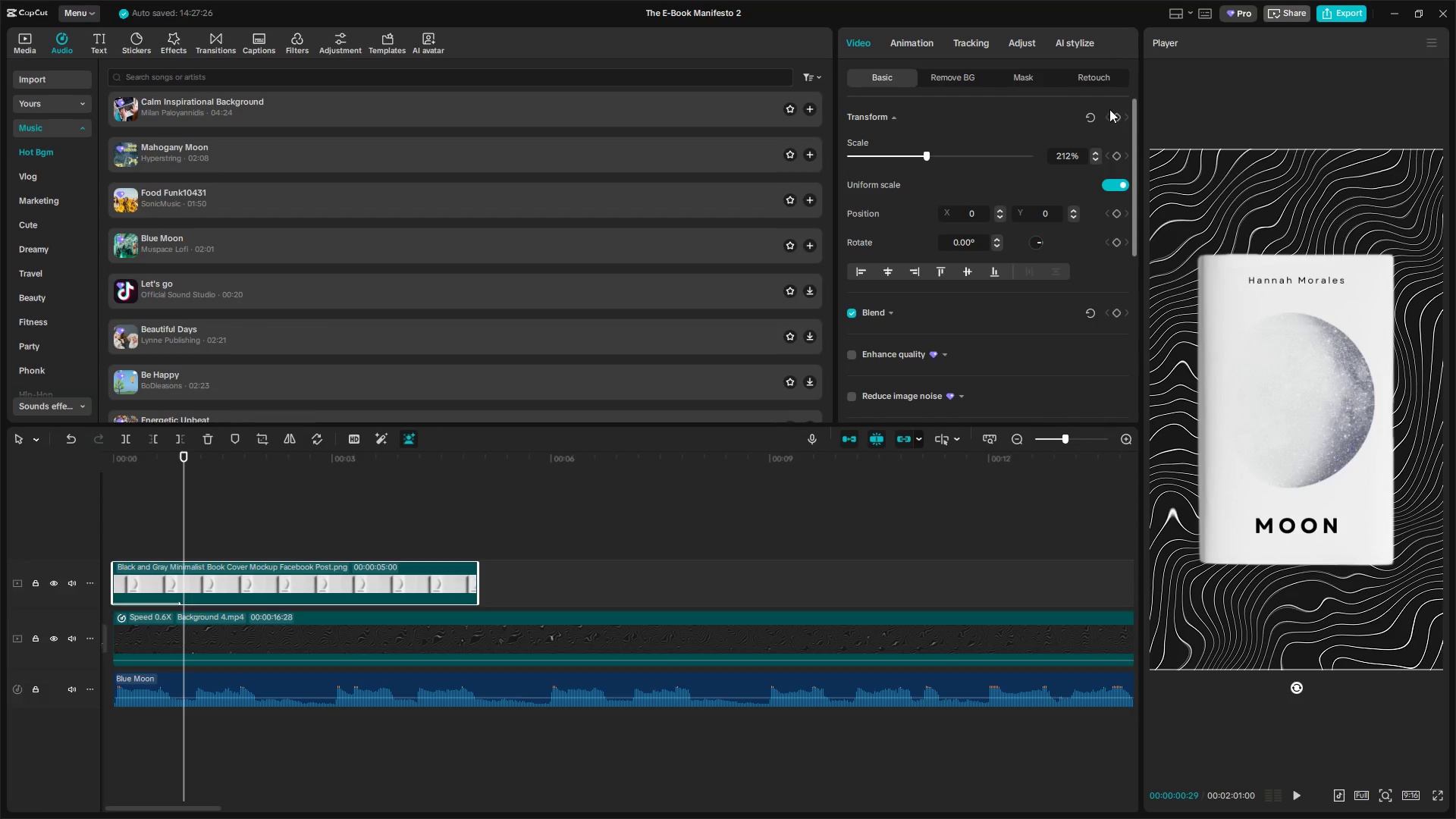 
left_click([1113, 116])
 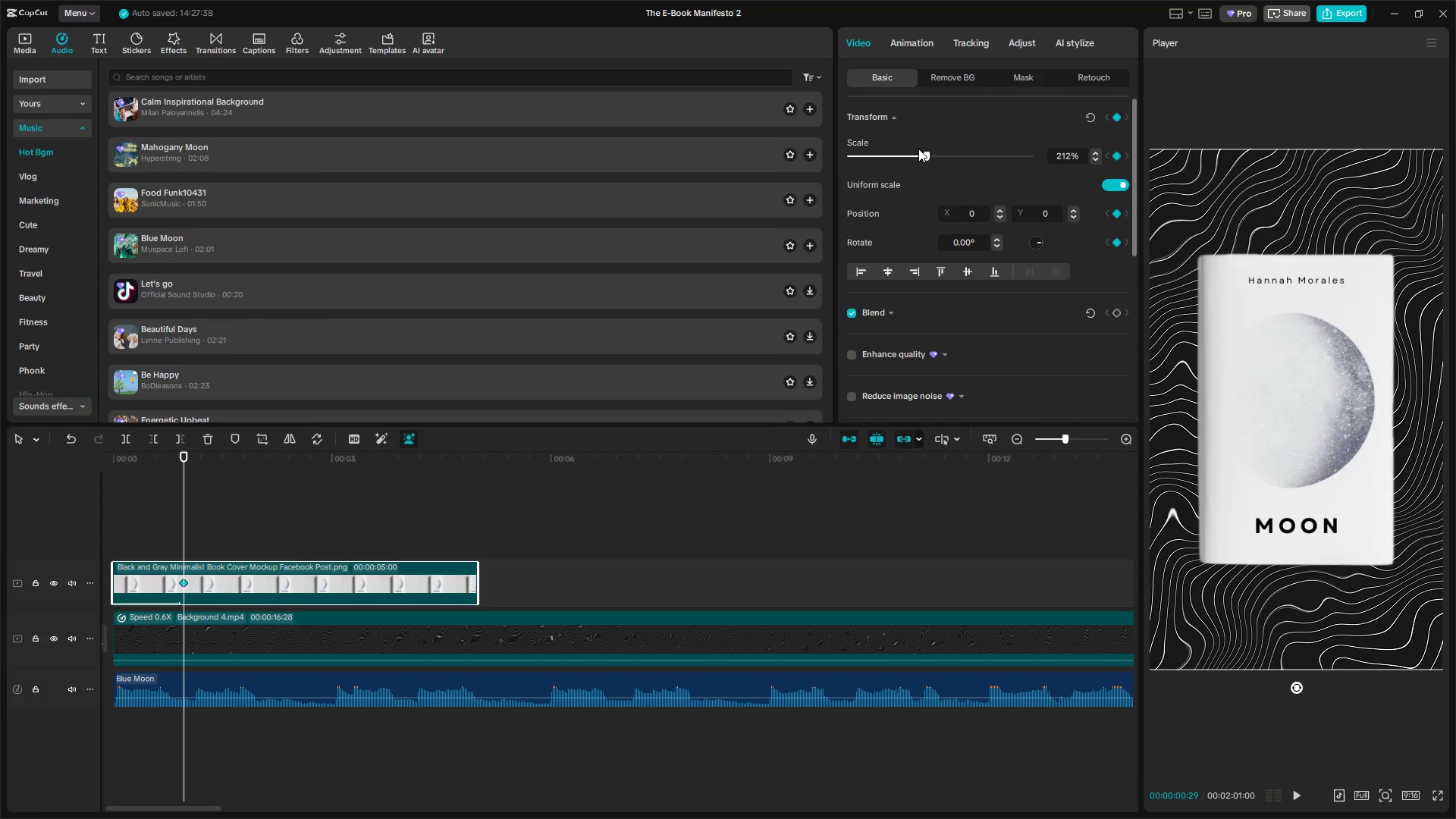 
left_click_drag(start_coordinate=[921, 155], to_coordinate=[912, 156])
 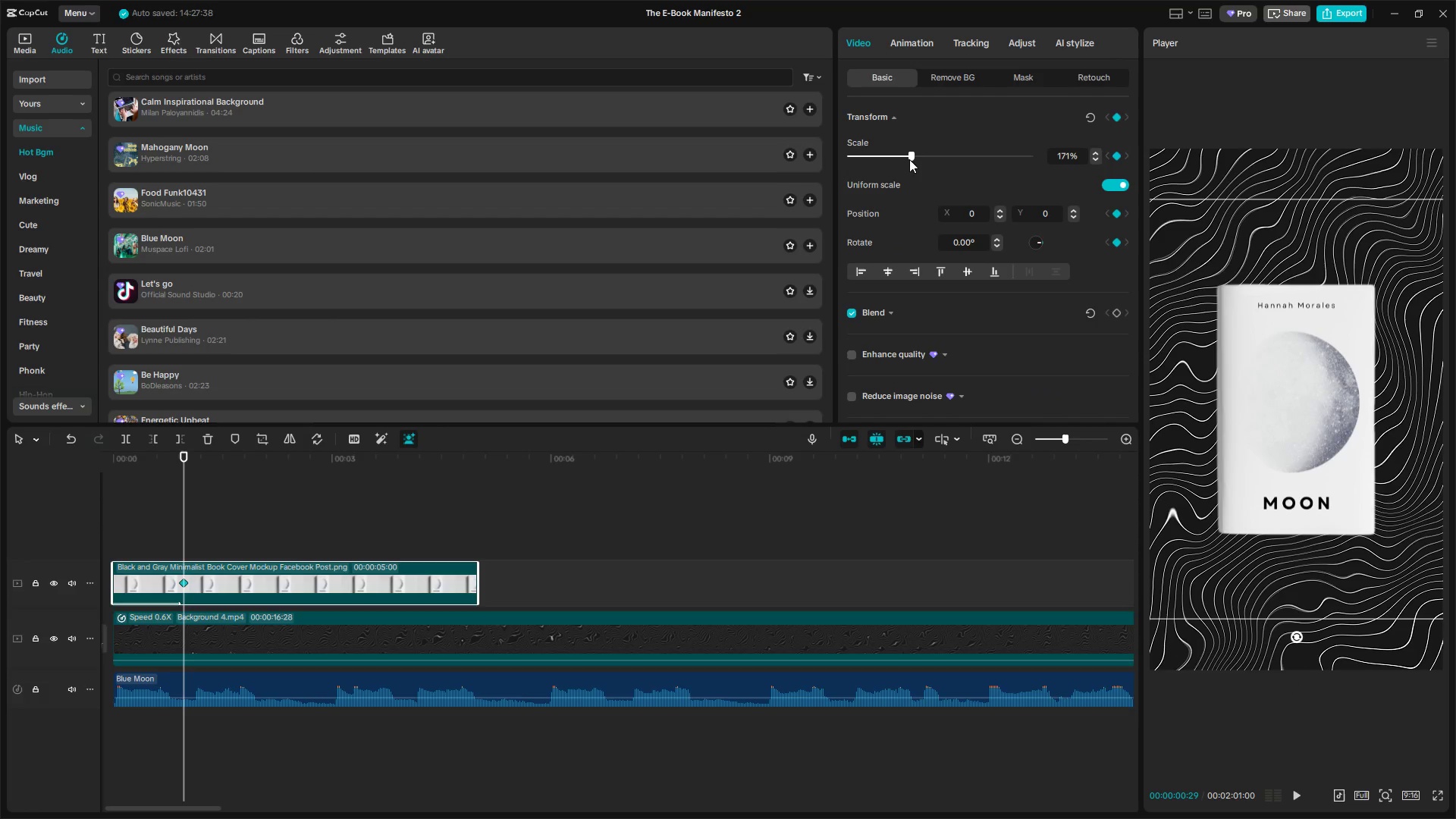 
key(Control+Z)
 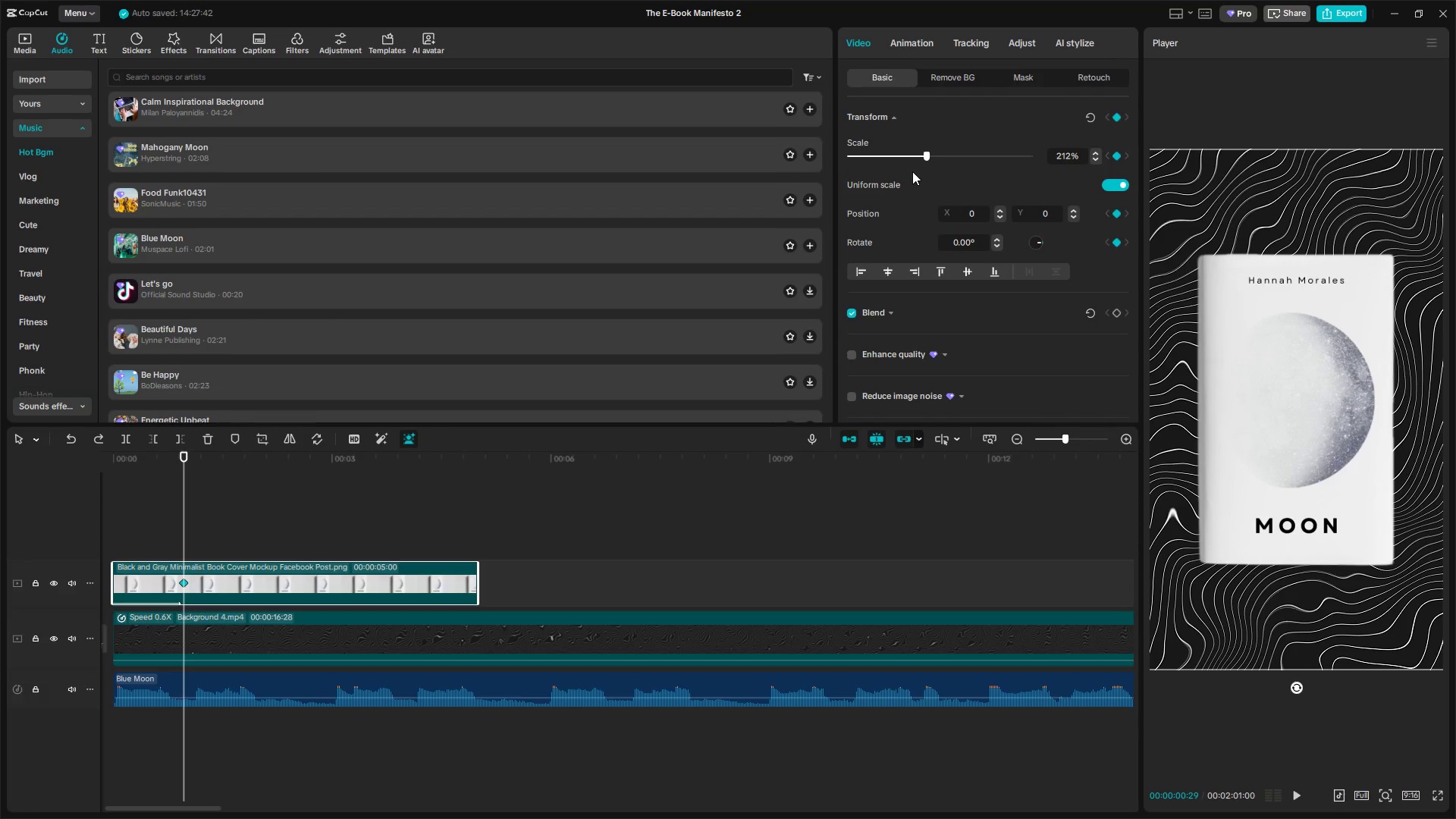 
key(Space)
 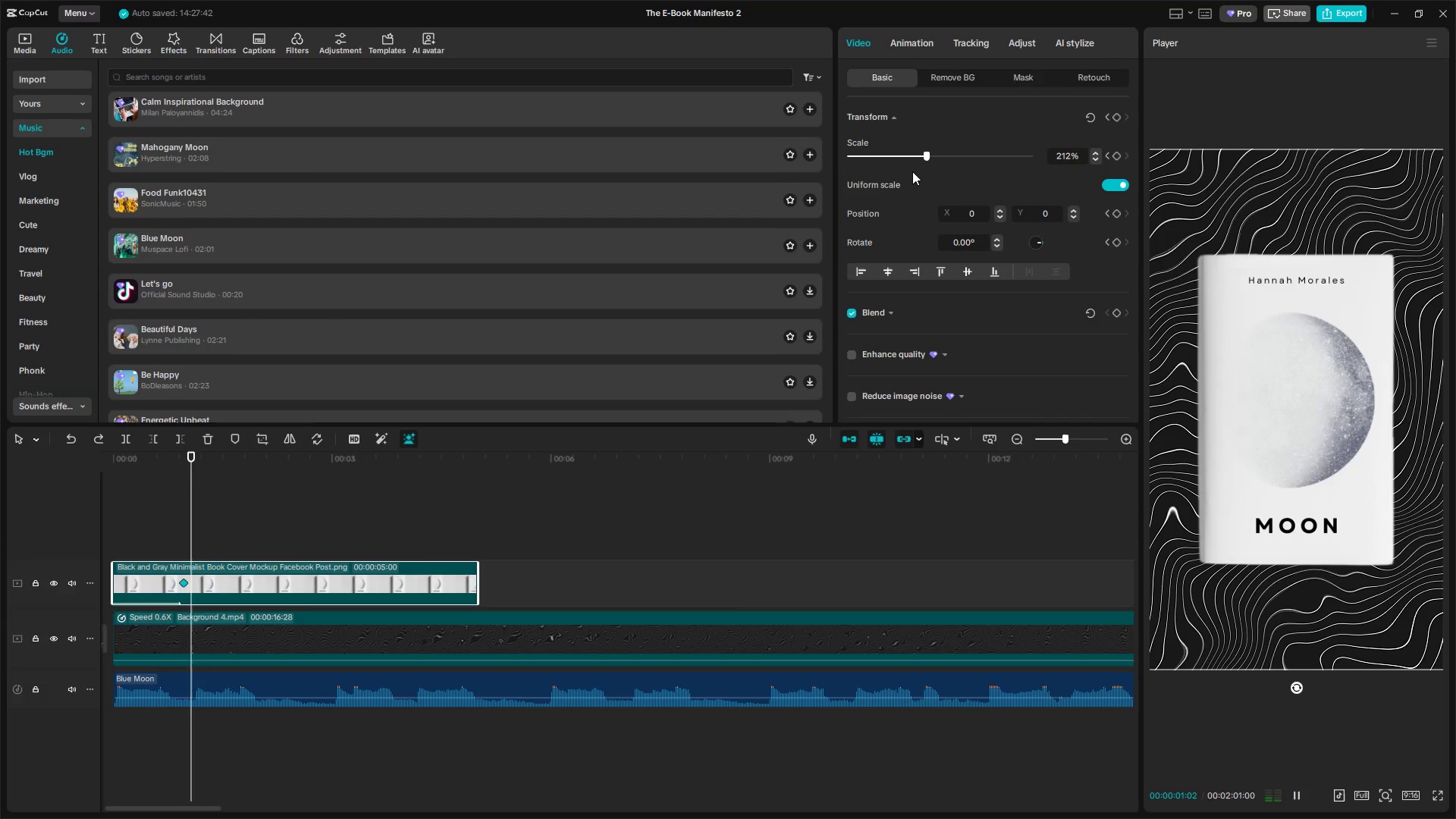 
key(Space)
 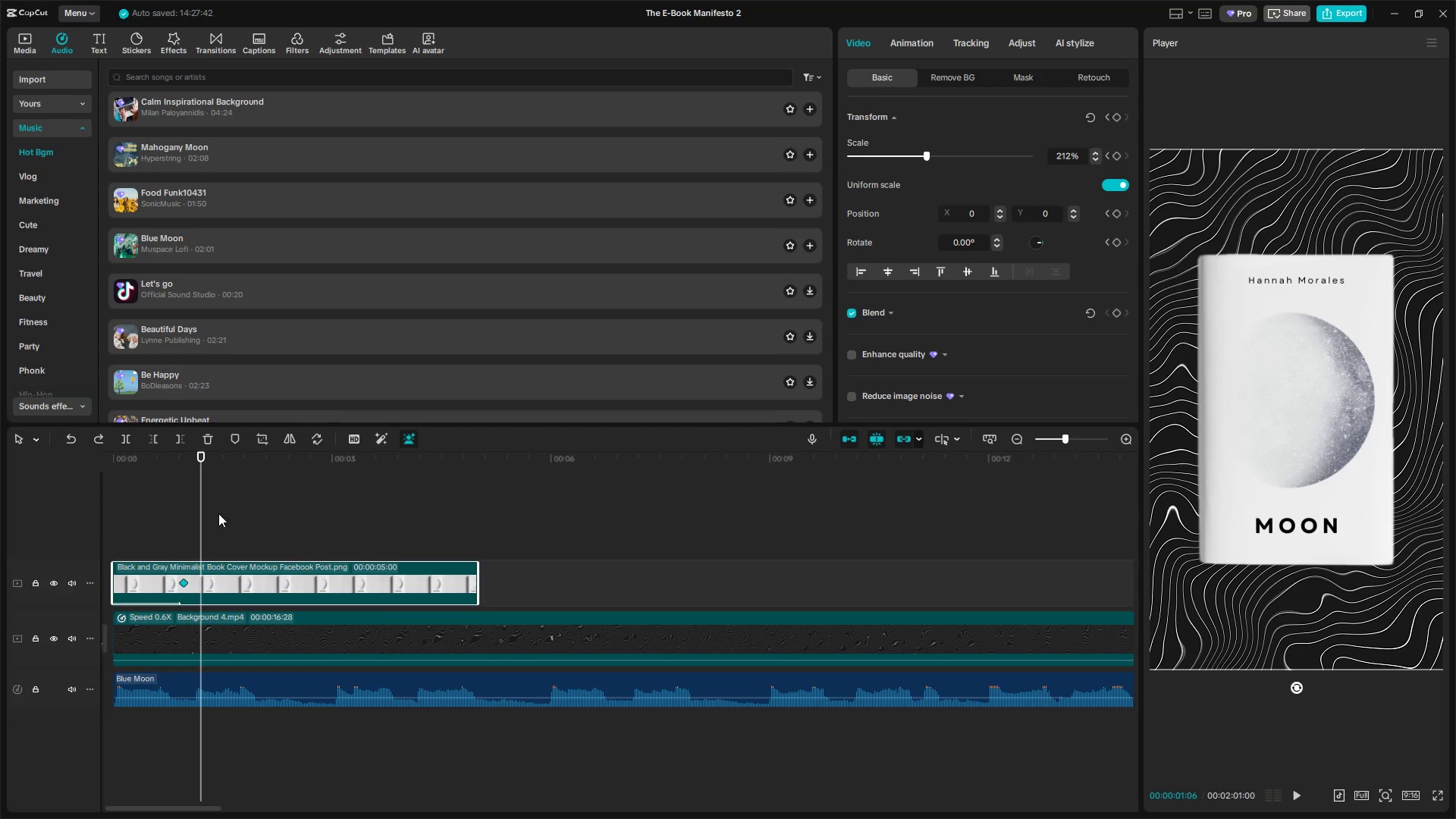 
left_click_drag(start_coordinate=[196, 524], to_coordinate=[168, 538])
 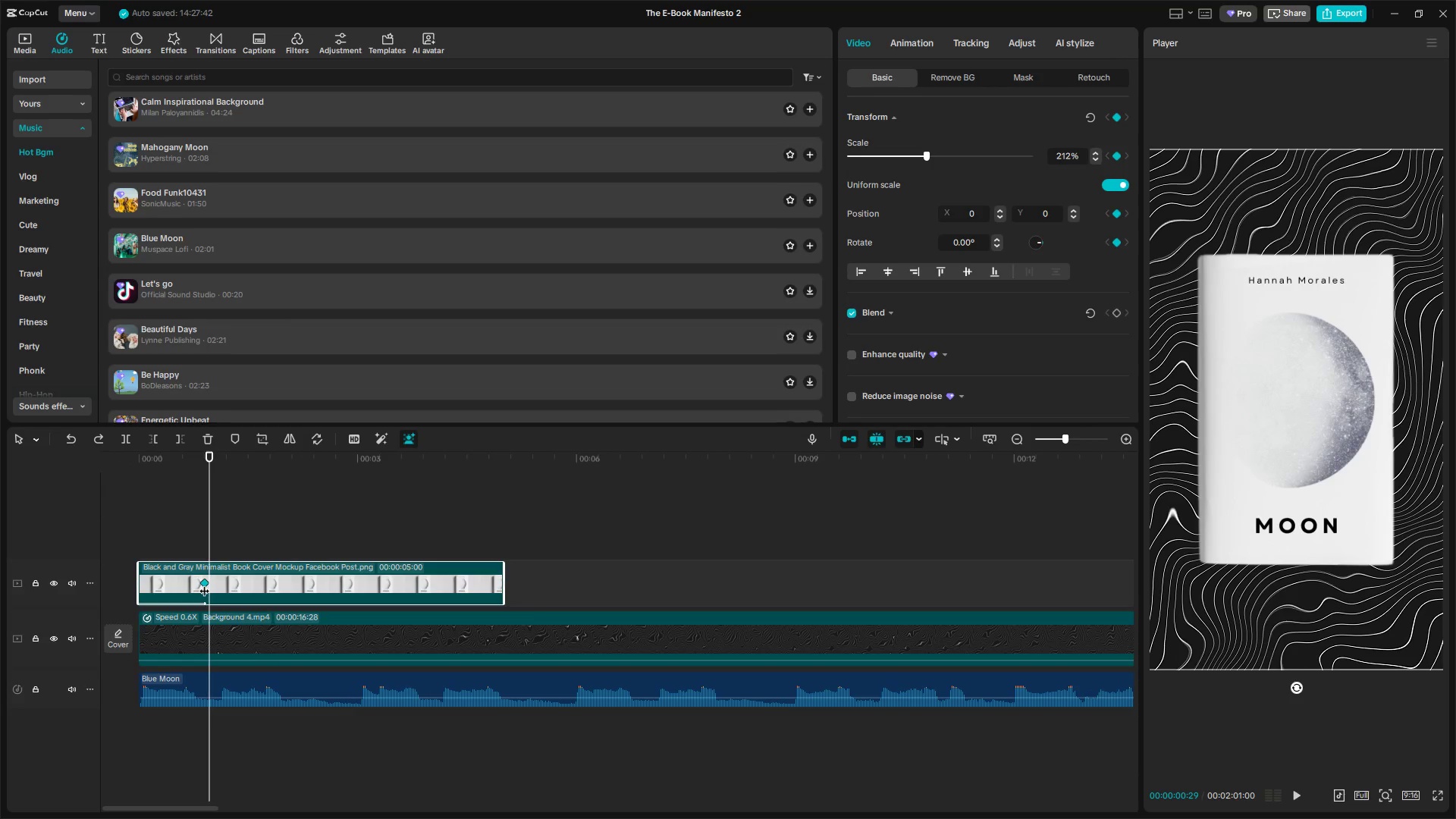 
left_click([154, 544])
 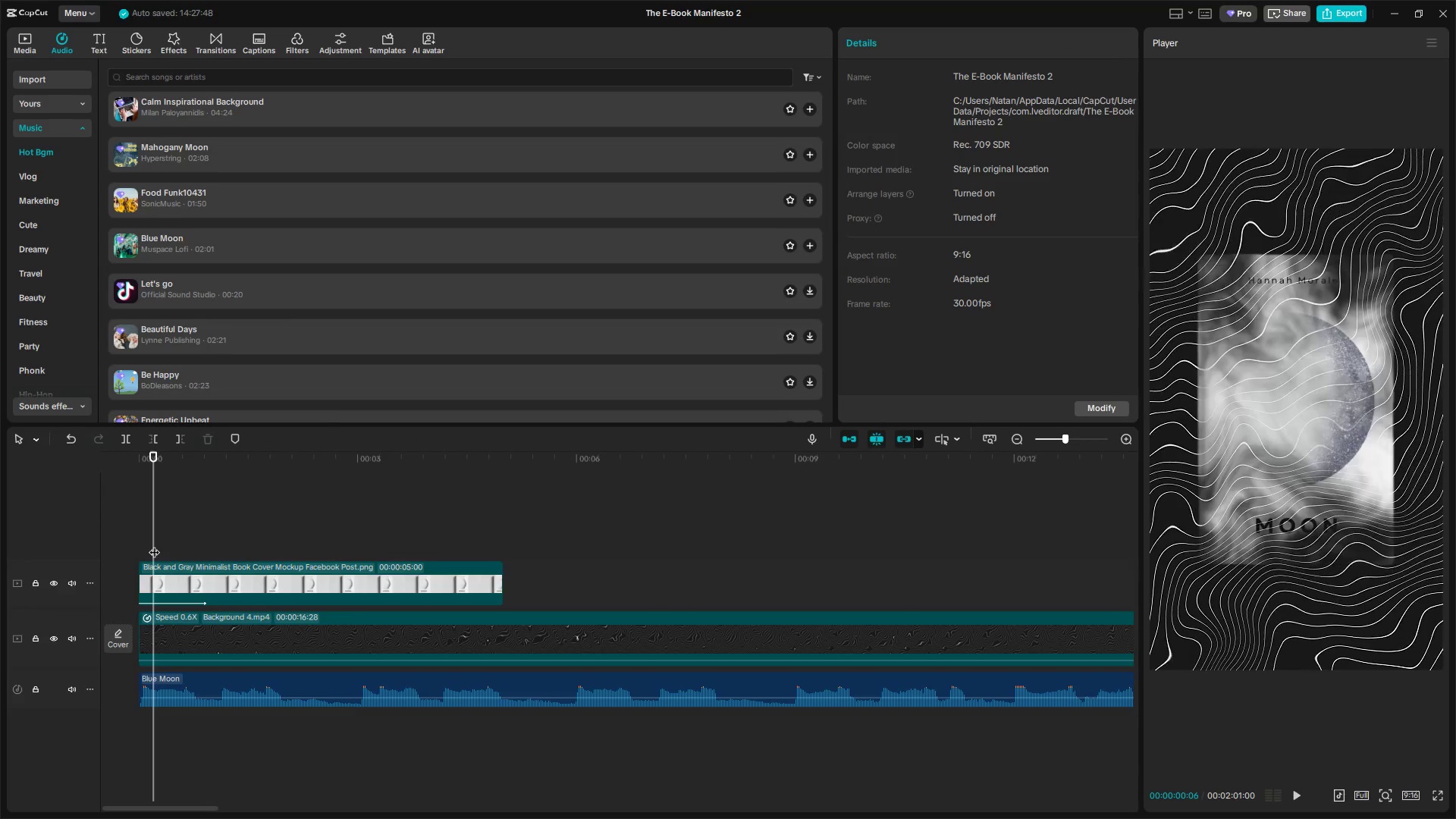 
left_click_drag(start_coordinate=[154, 544], to_coordinate=[130, 548])
 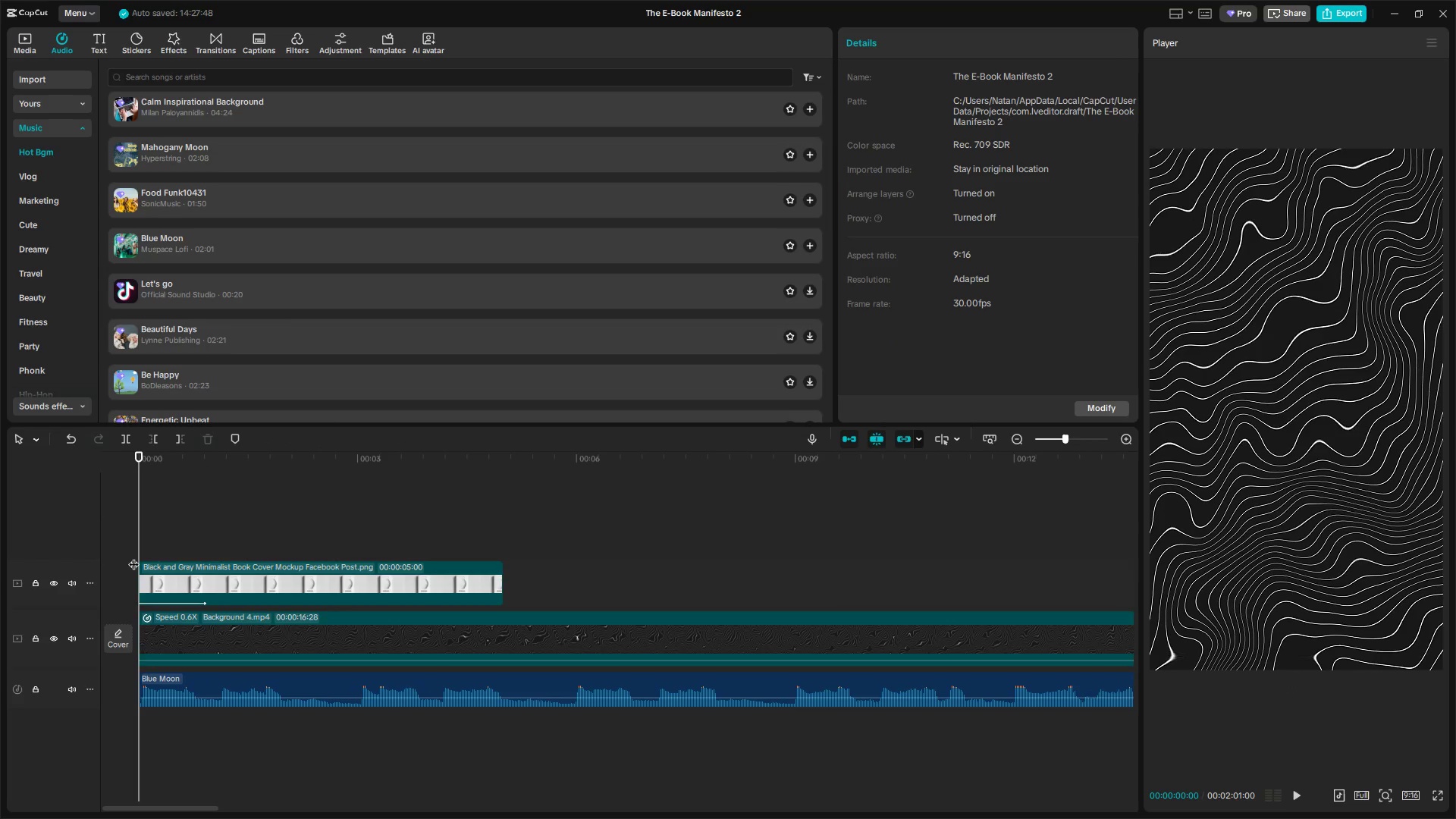 
key(Space)
 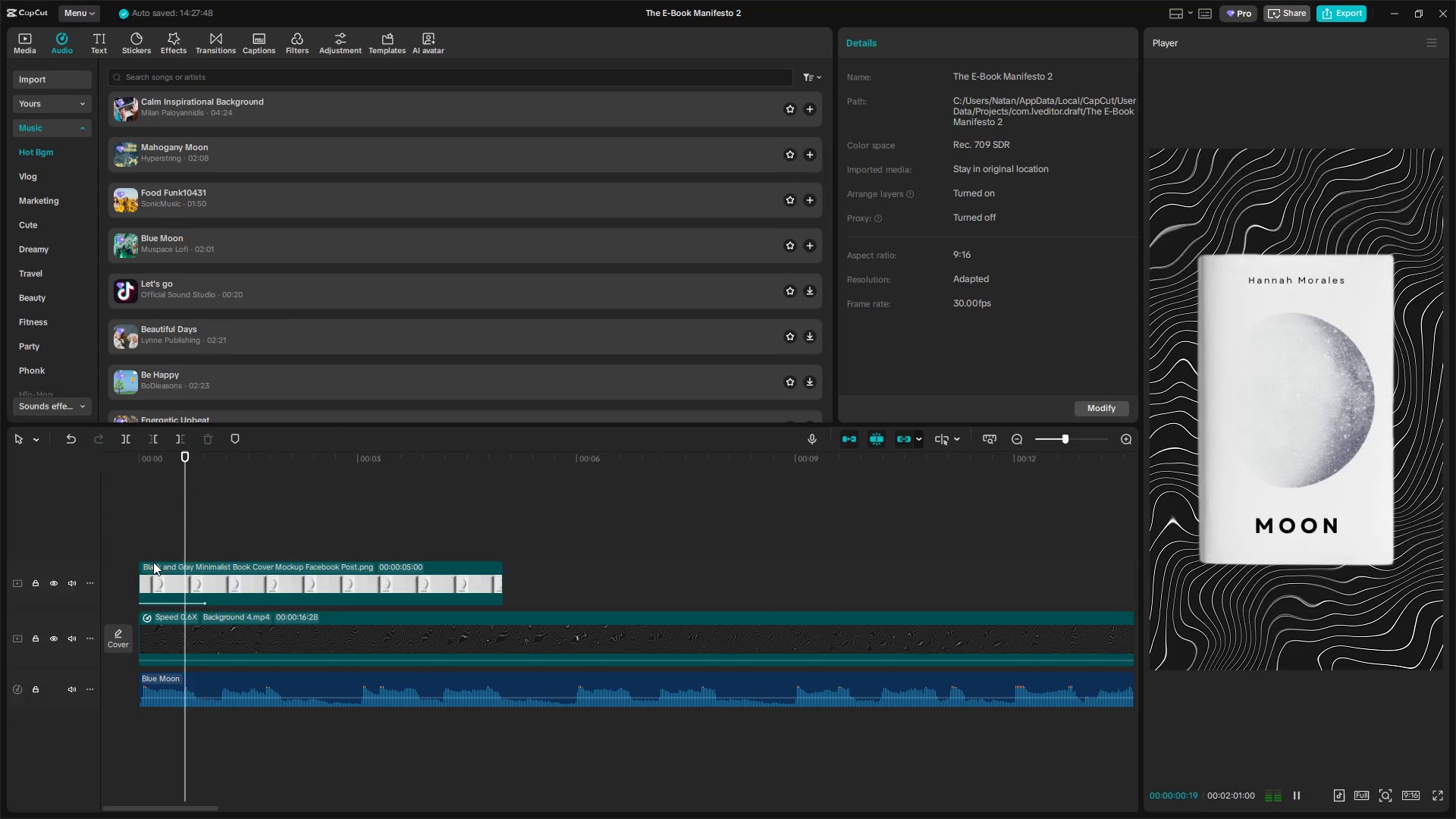 
key(Space)
 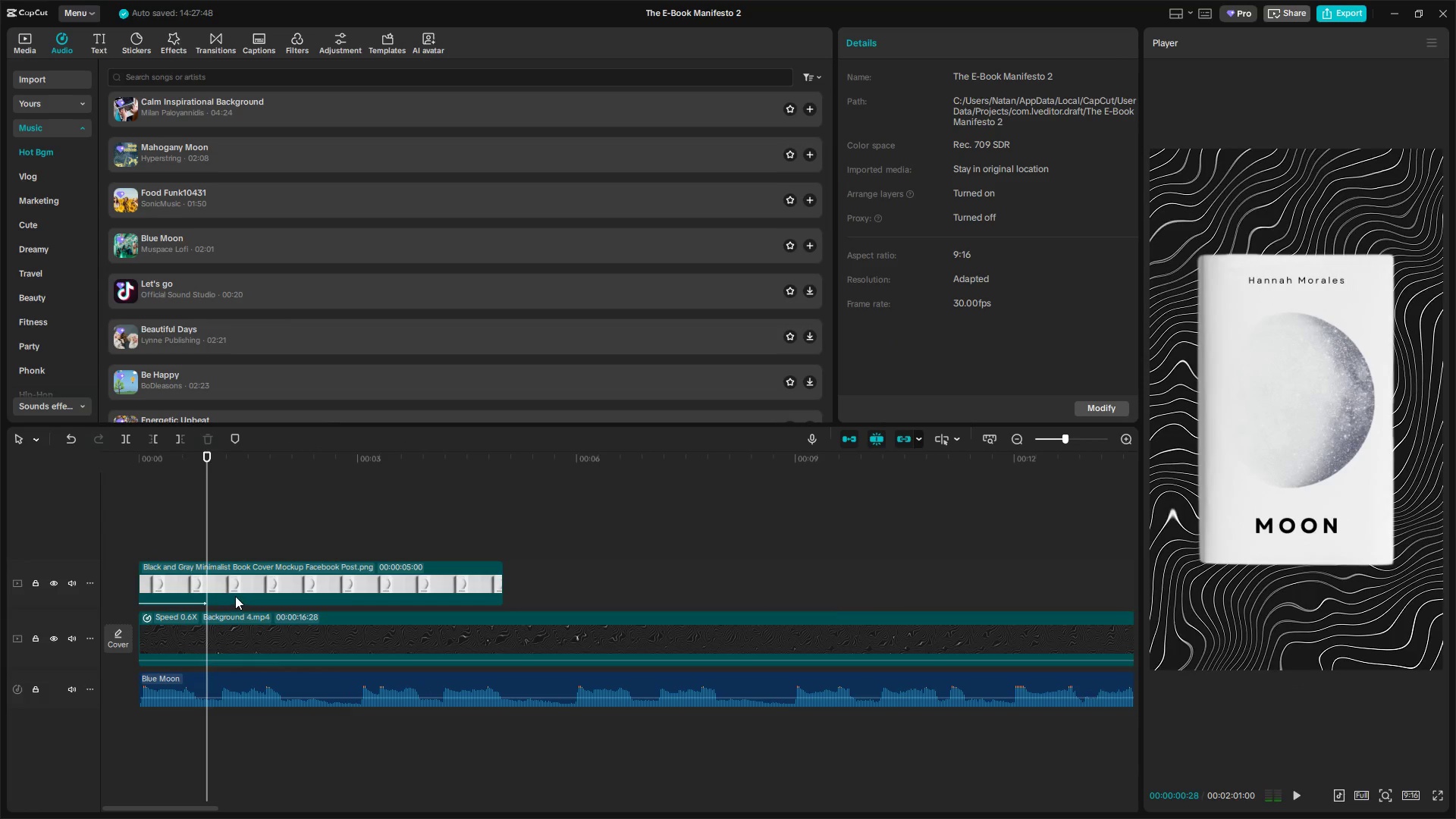 
left_click([231, 595])
 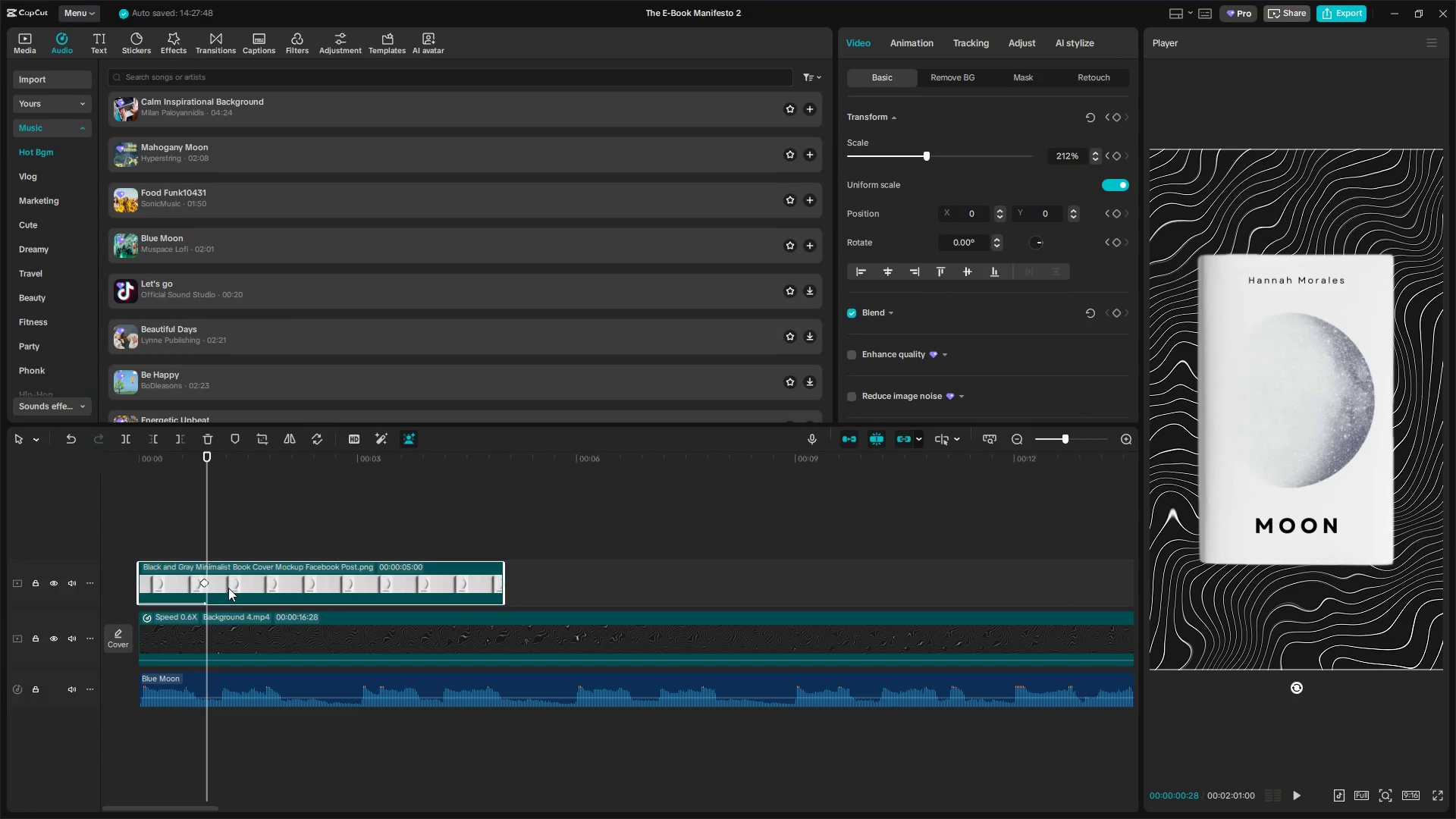 
key(Space)
 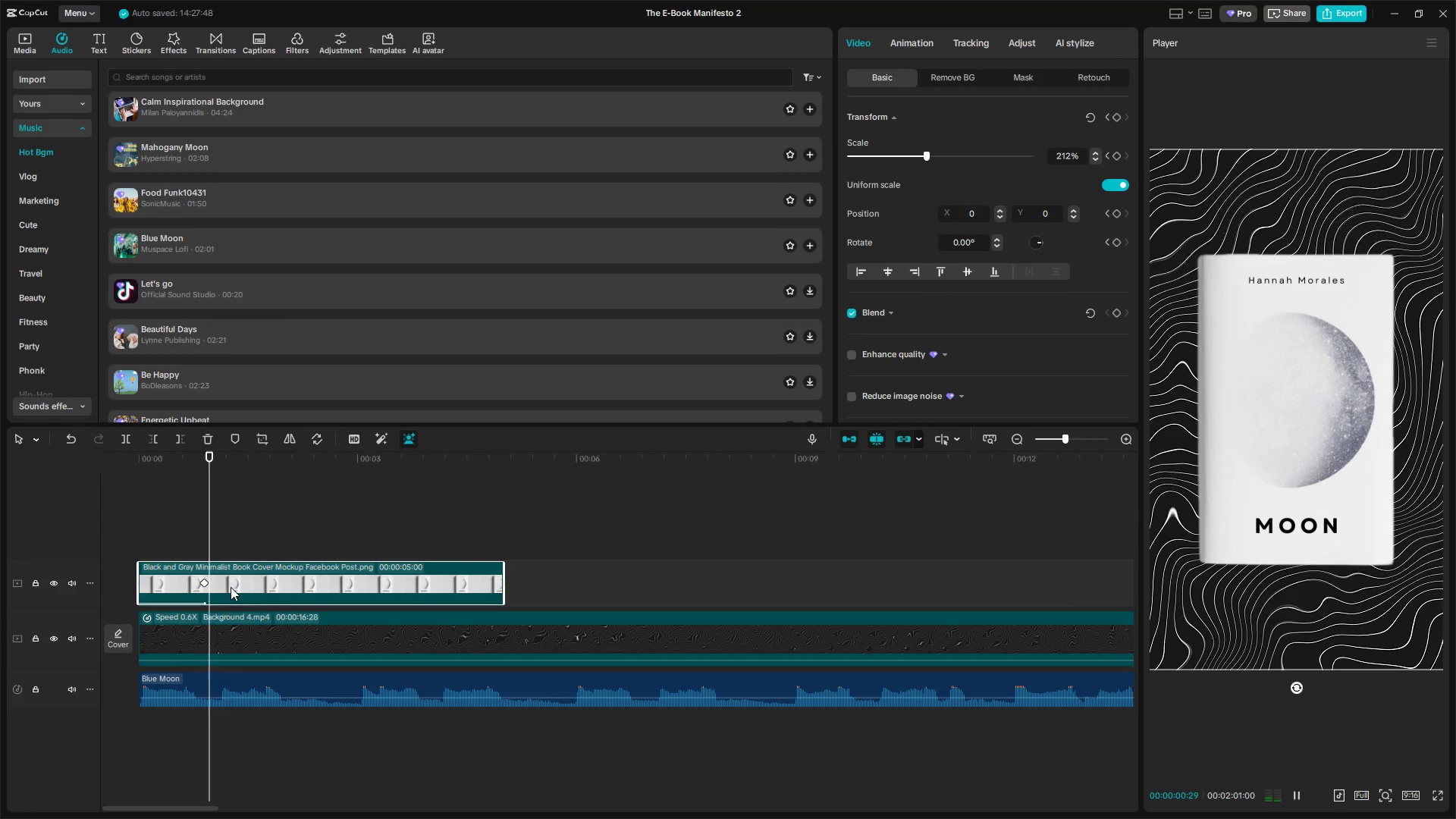 
key(Space)
 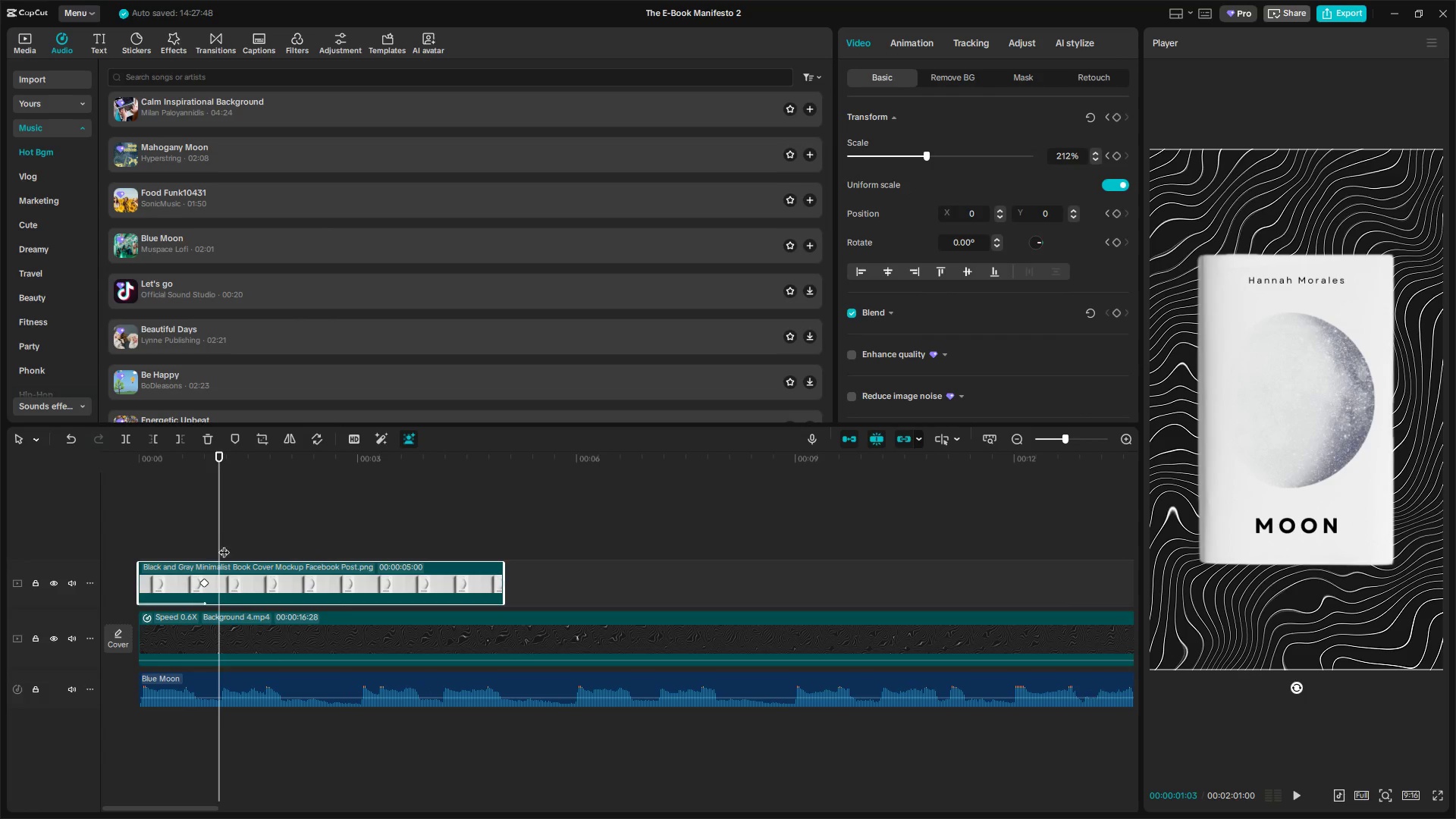 
double_click([241, 586])
 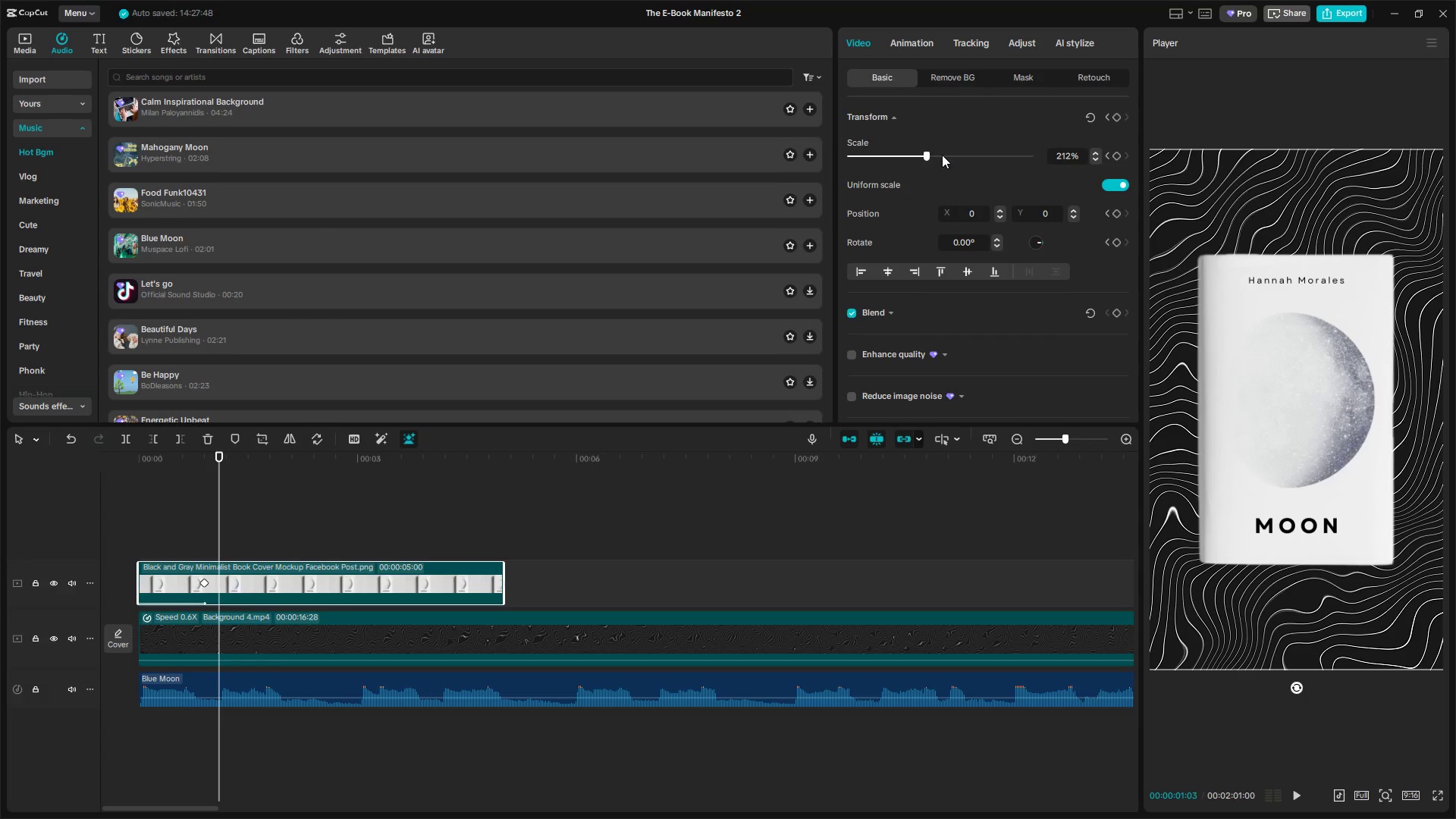 
left_click_drag(start_coordinate=[924, 153], to_coordinate=[899, 150])
 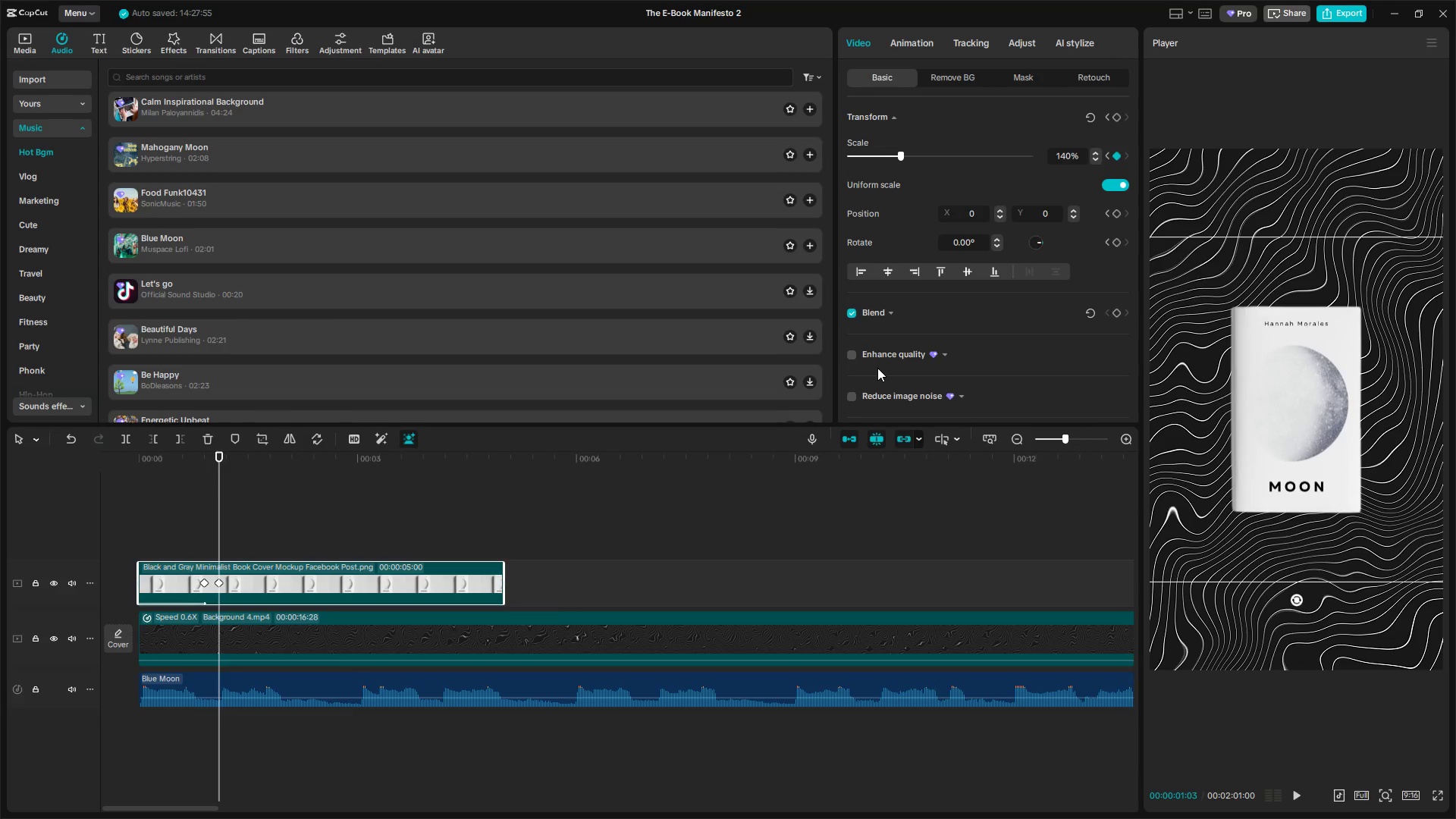 
key(Space)
 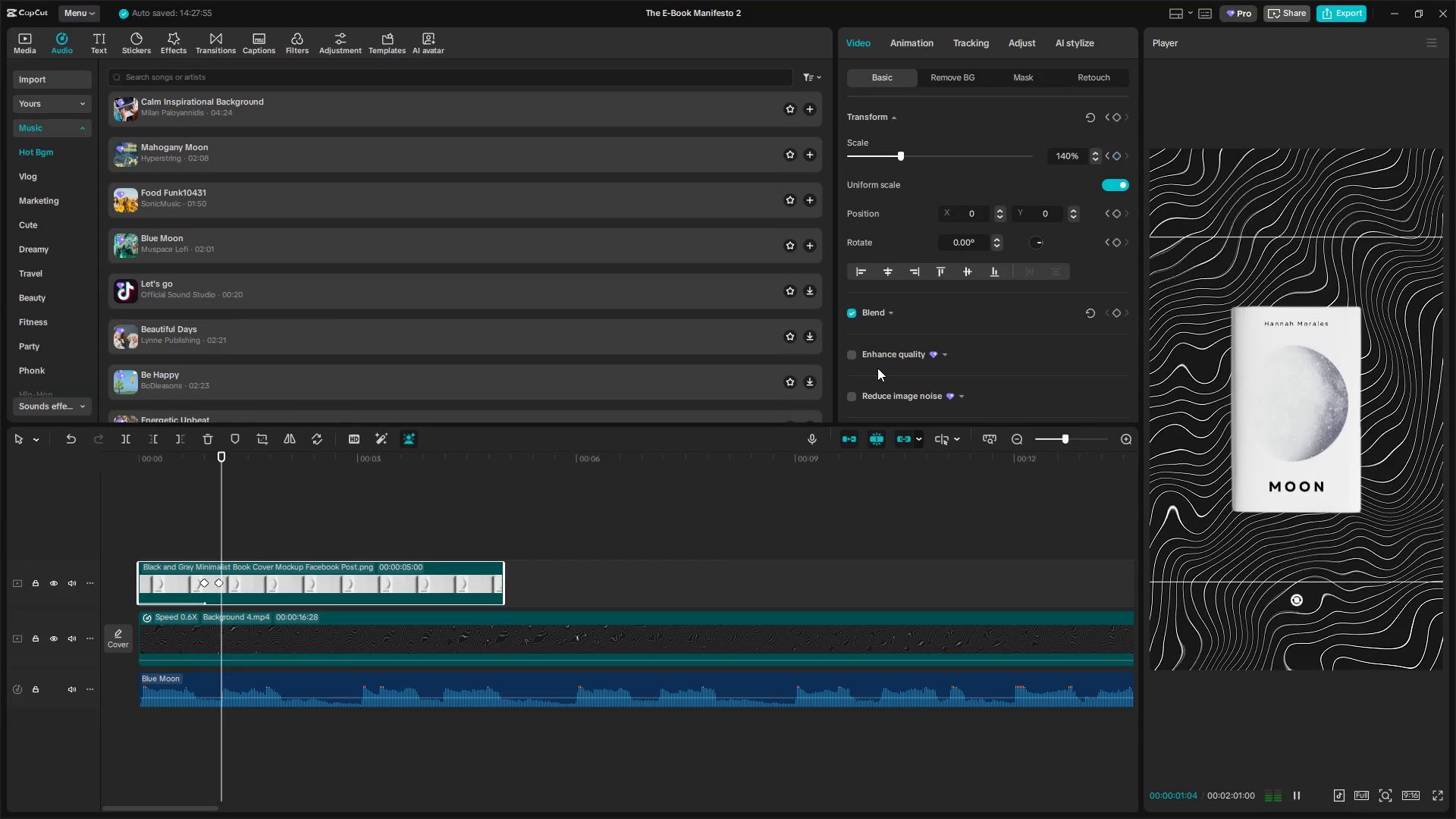 
key(Space)
 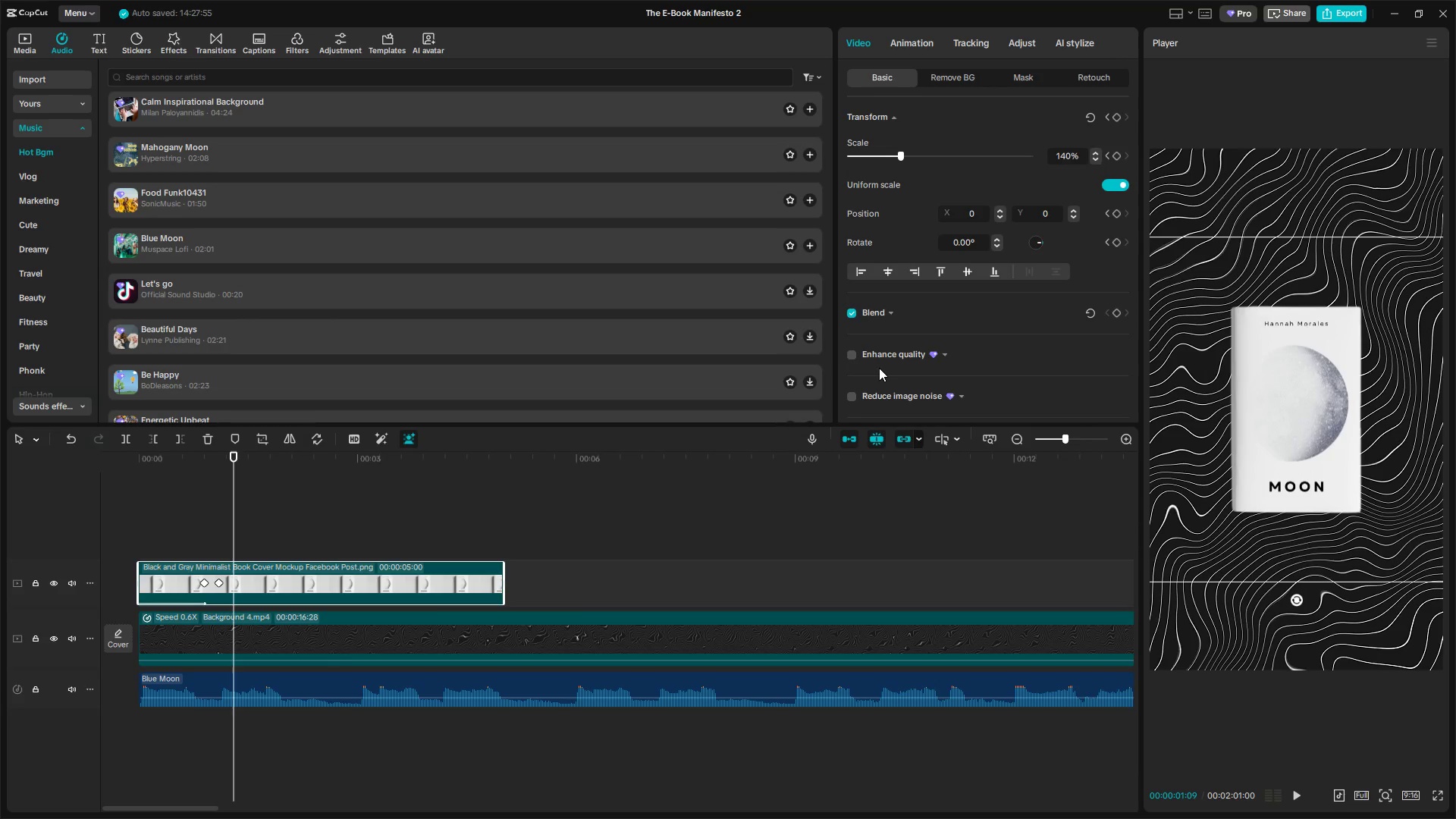 
key(Space)
 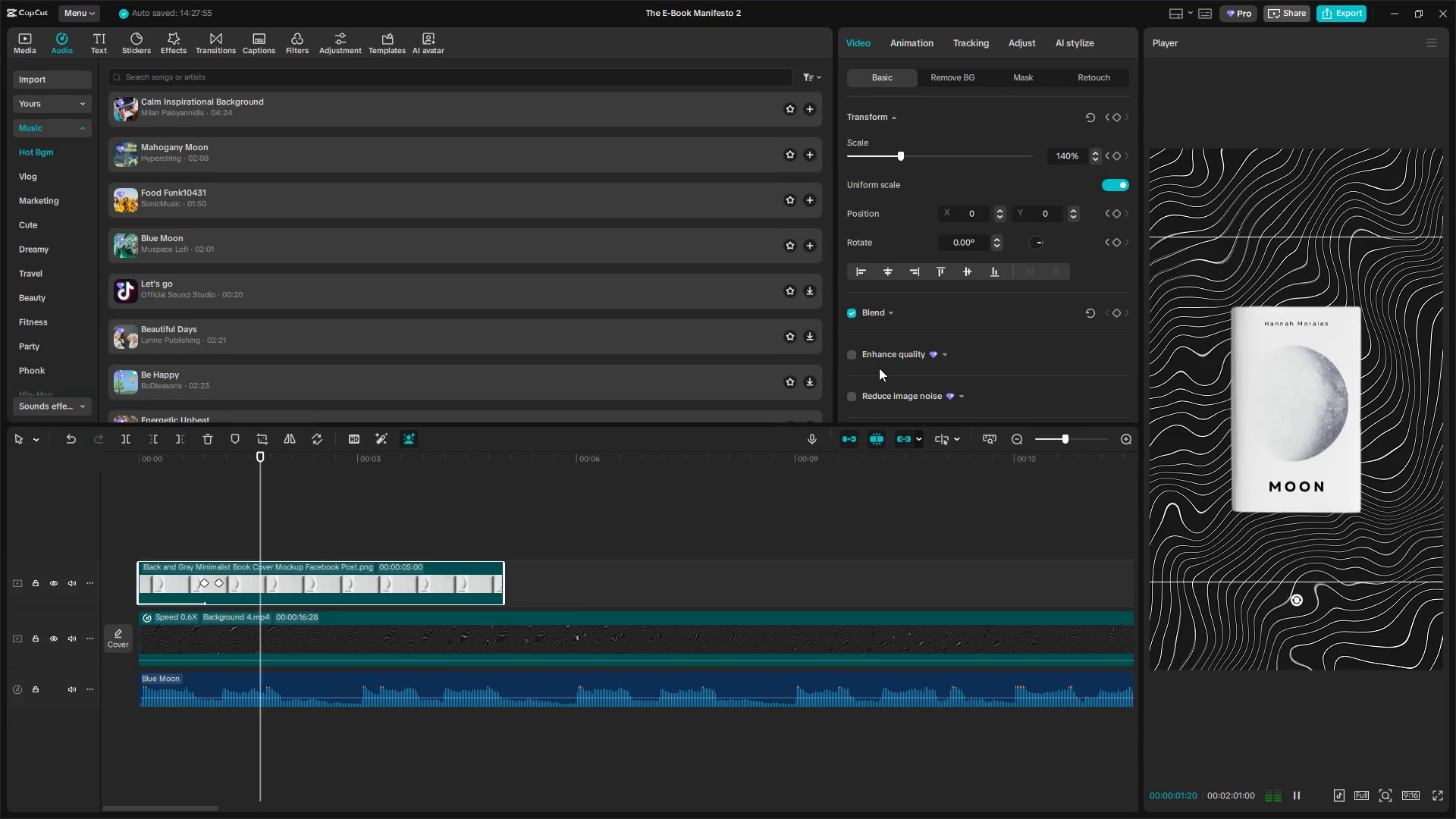 
key(Space)
 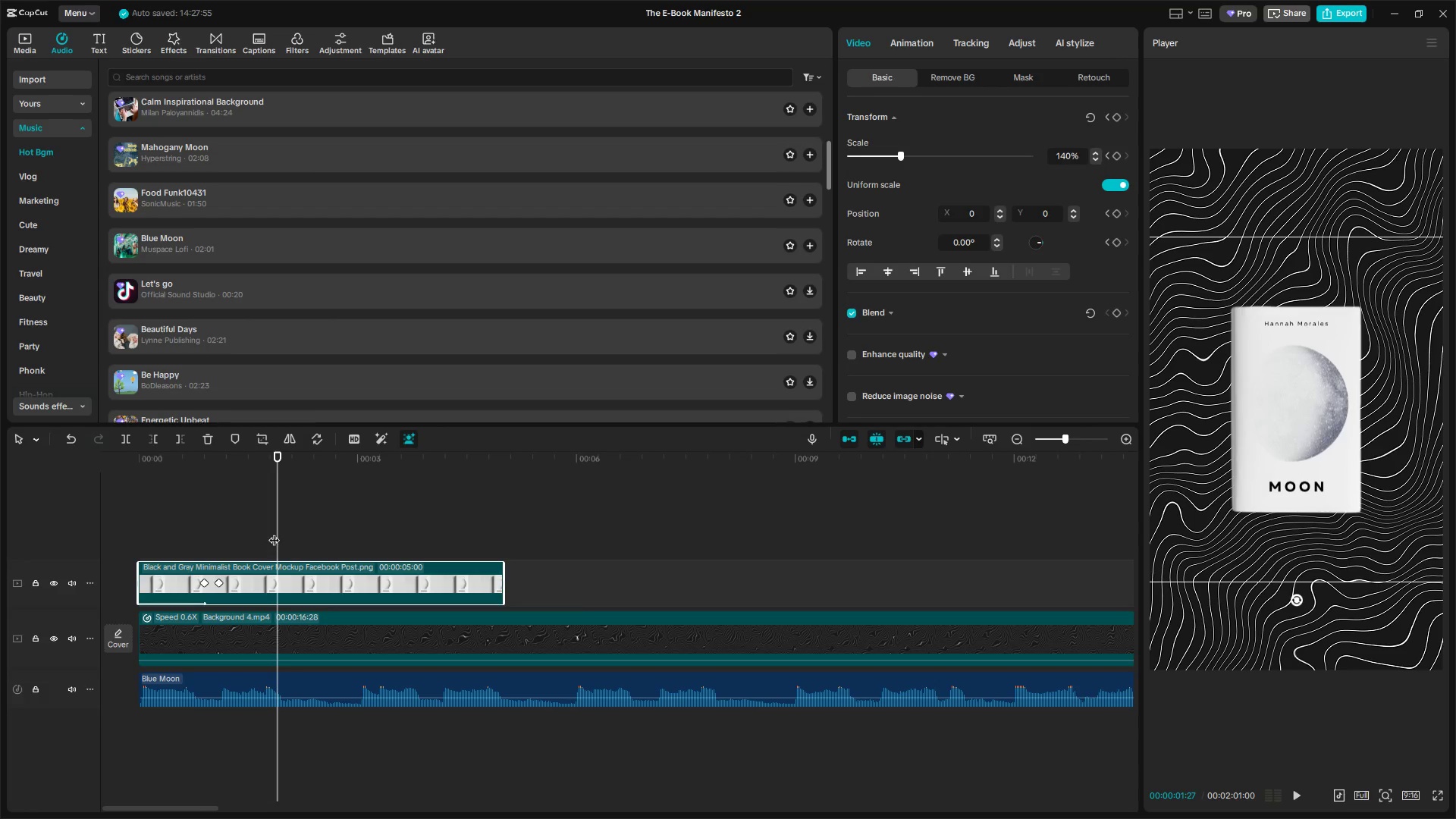 
left_click_drag(start_coordinate=[280, 531], to_coordinate=[237, 538])
 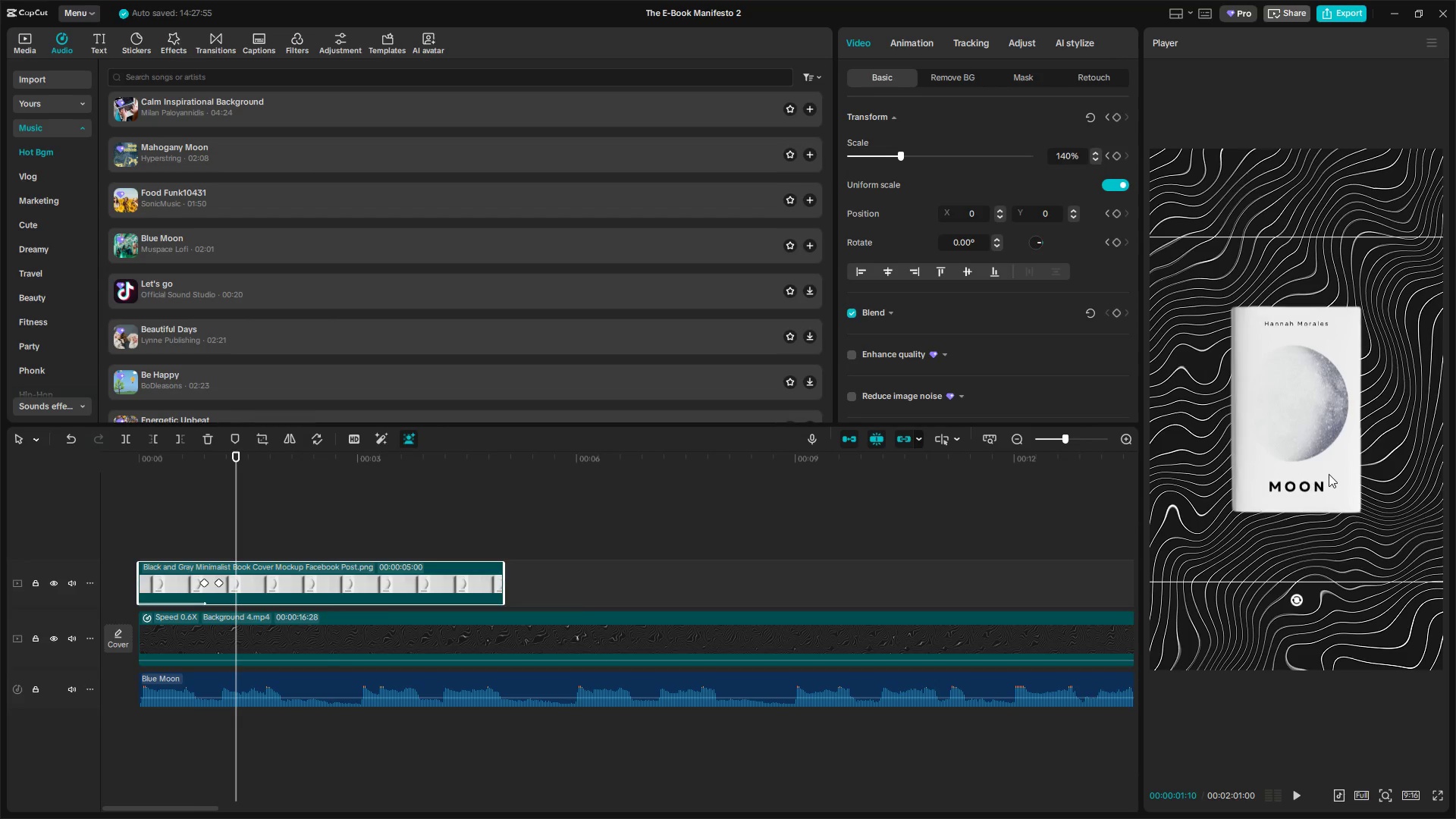 
left_click_drag(start_coordinate=[1329, 474], to_coordinate=[1327, 401])
 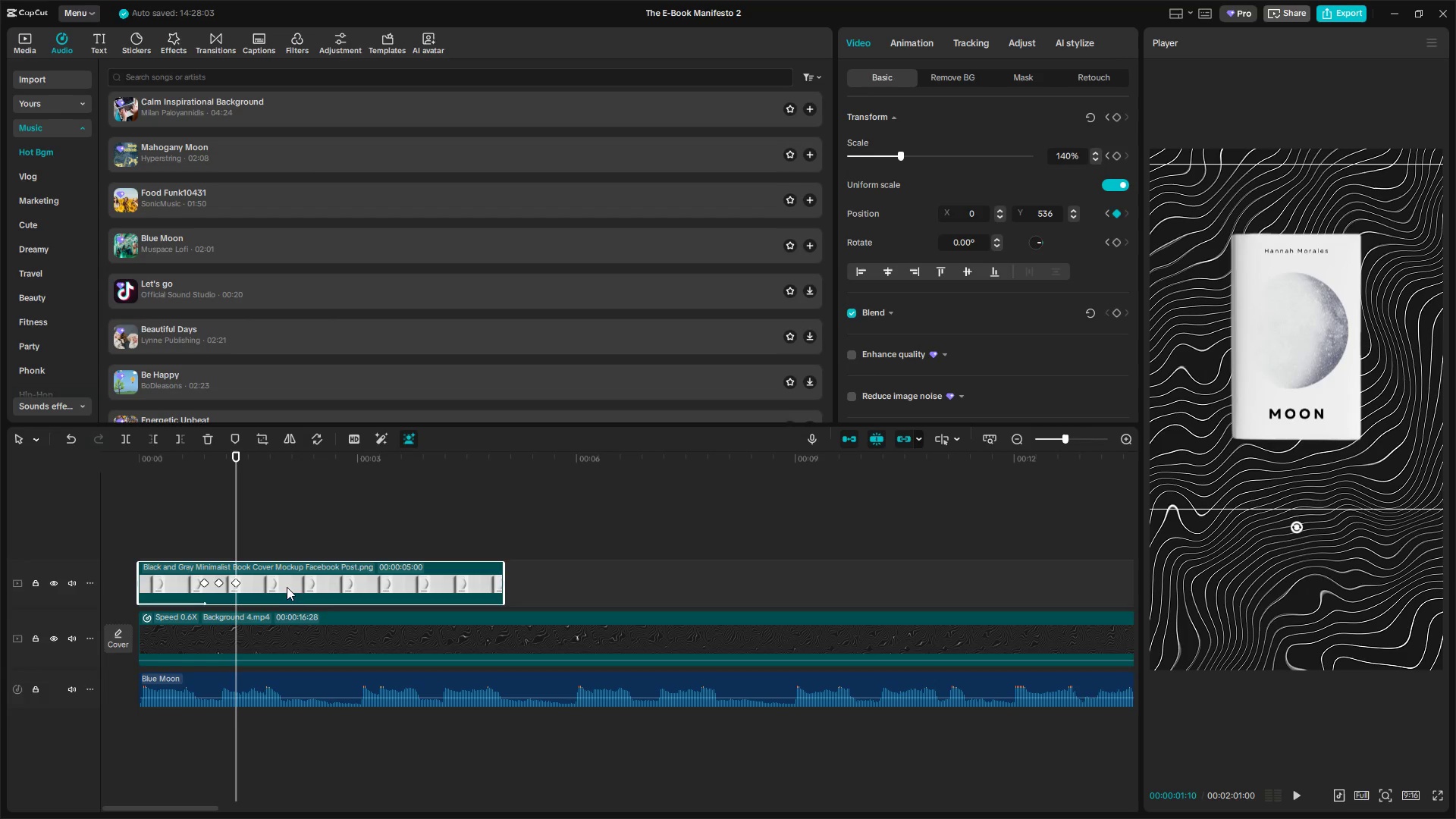 
left_click([189, 530])
 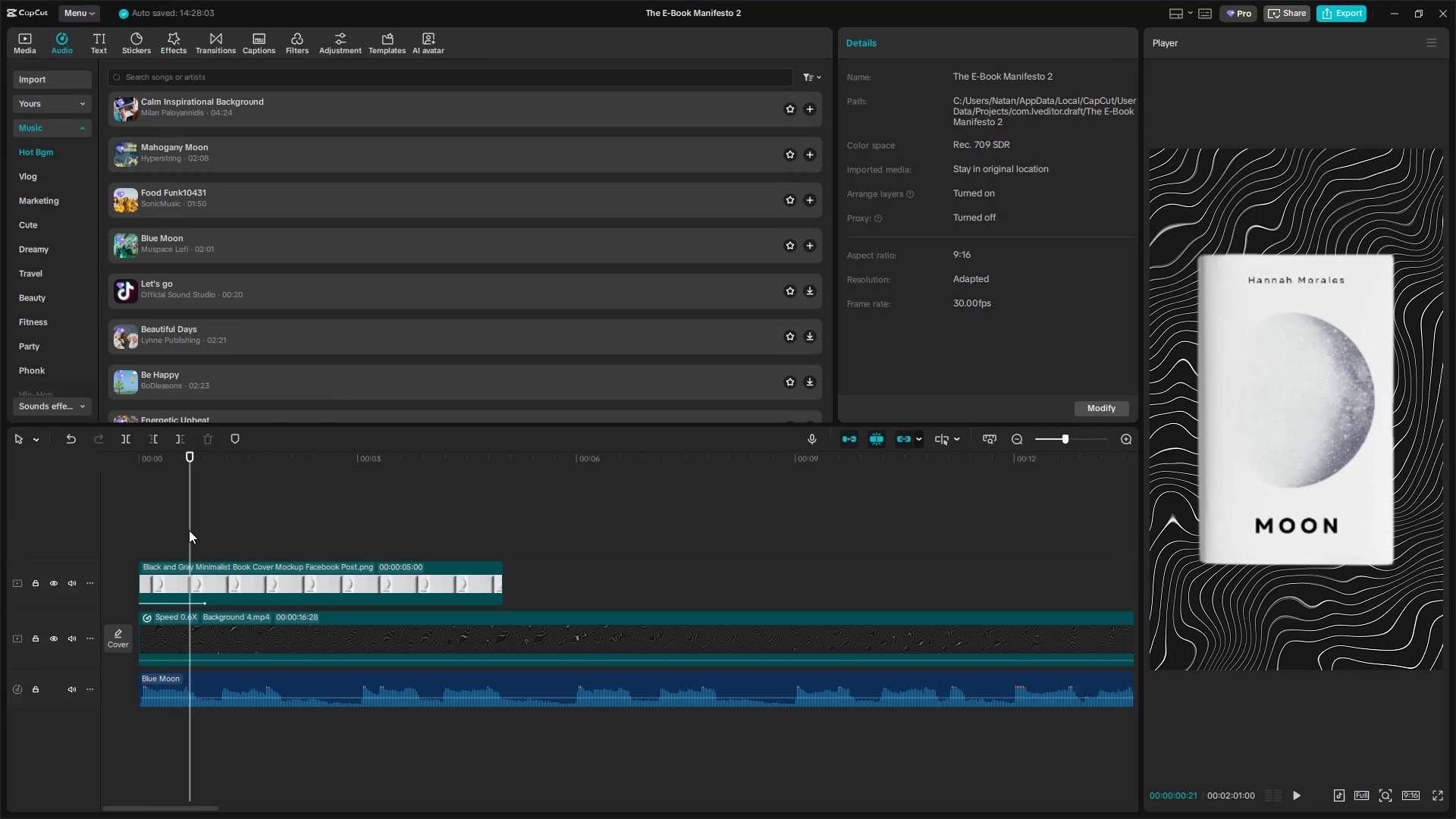 
key(Space)
 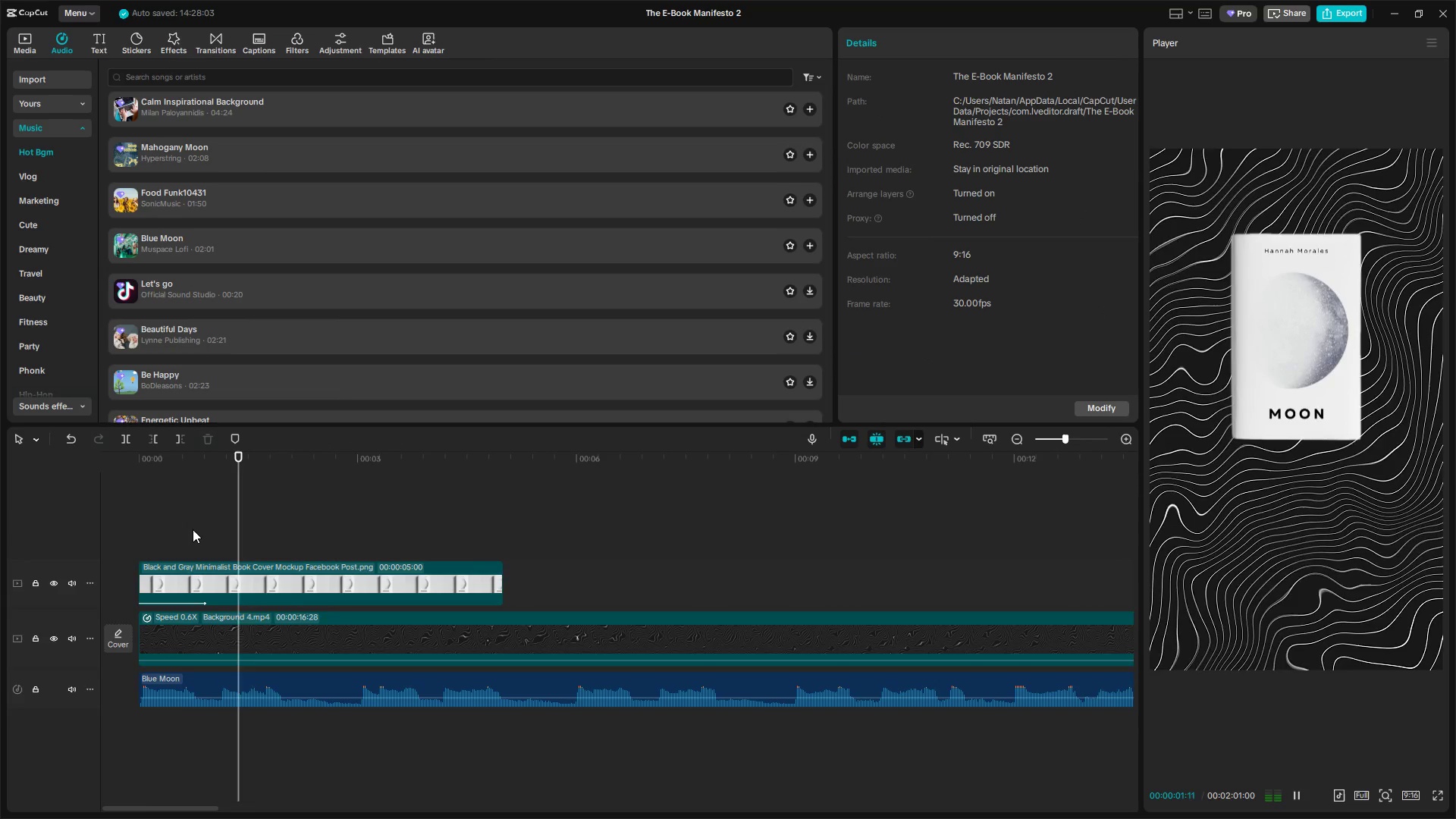 
key(Space)
 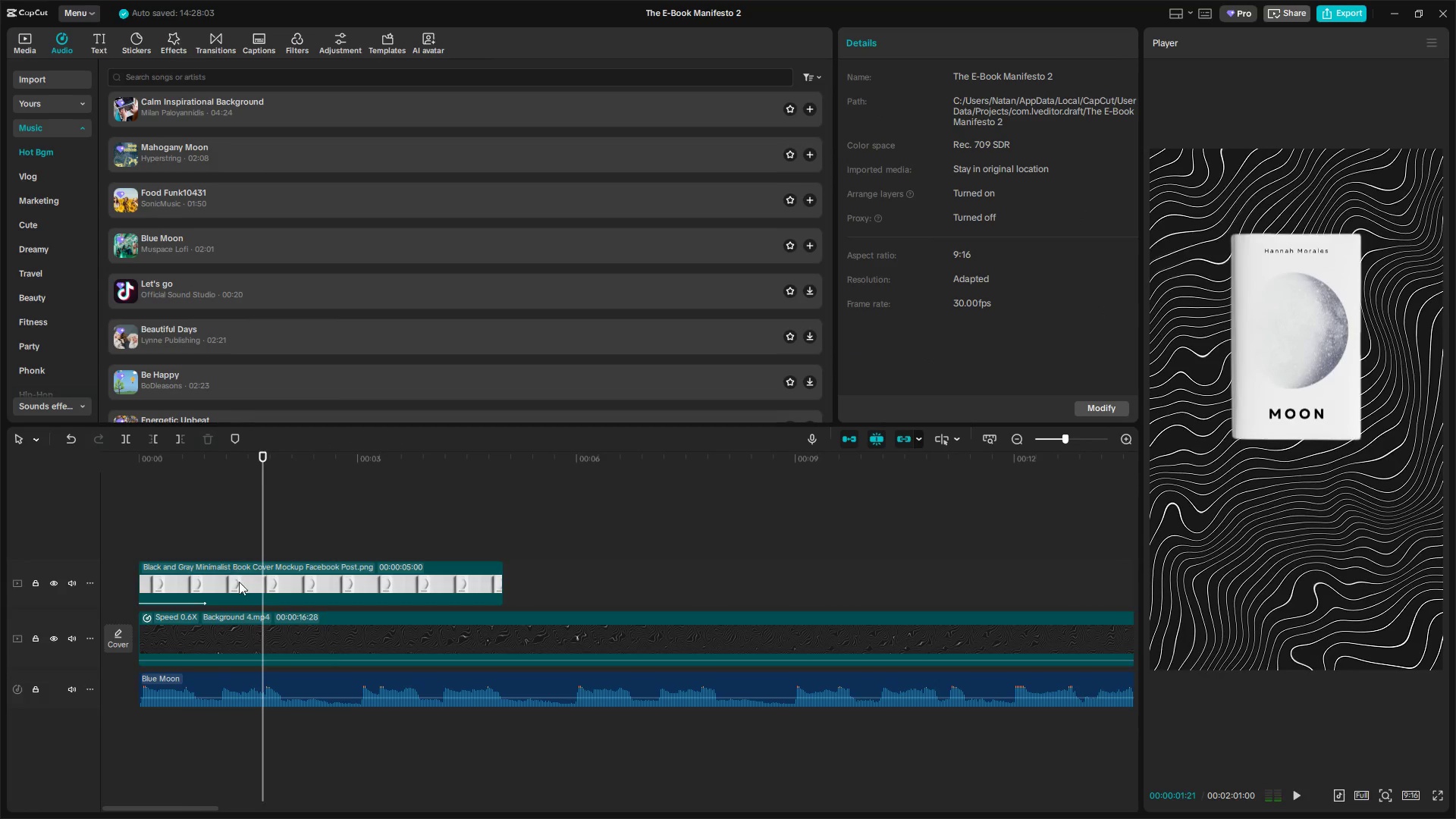 
left_click([239, 582])
 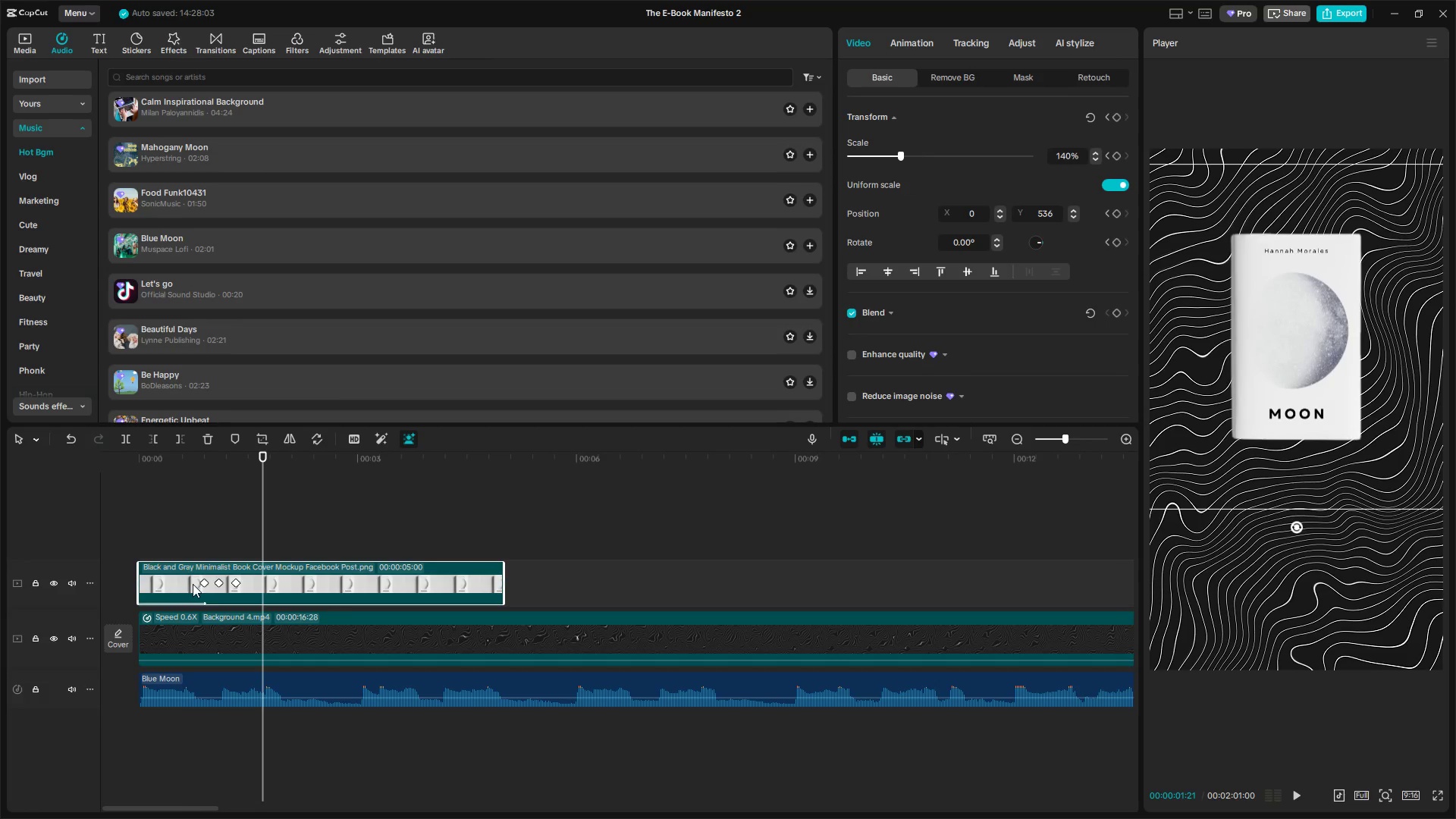 
left_click([204, 583])
 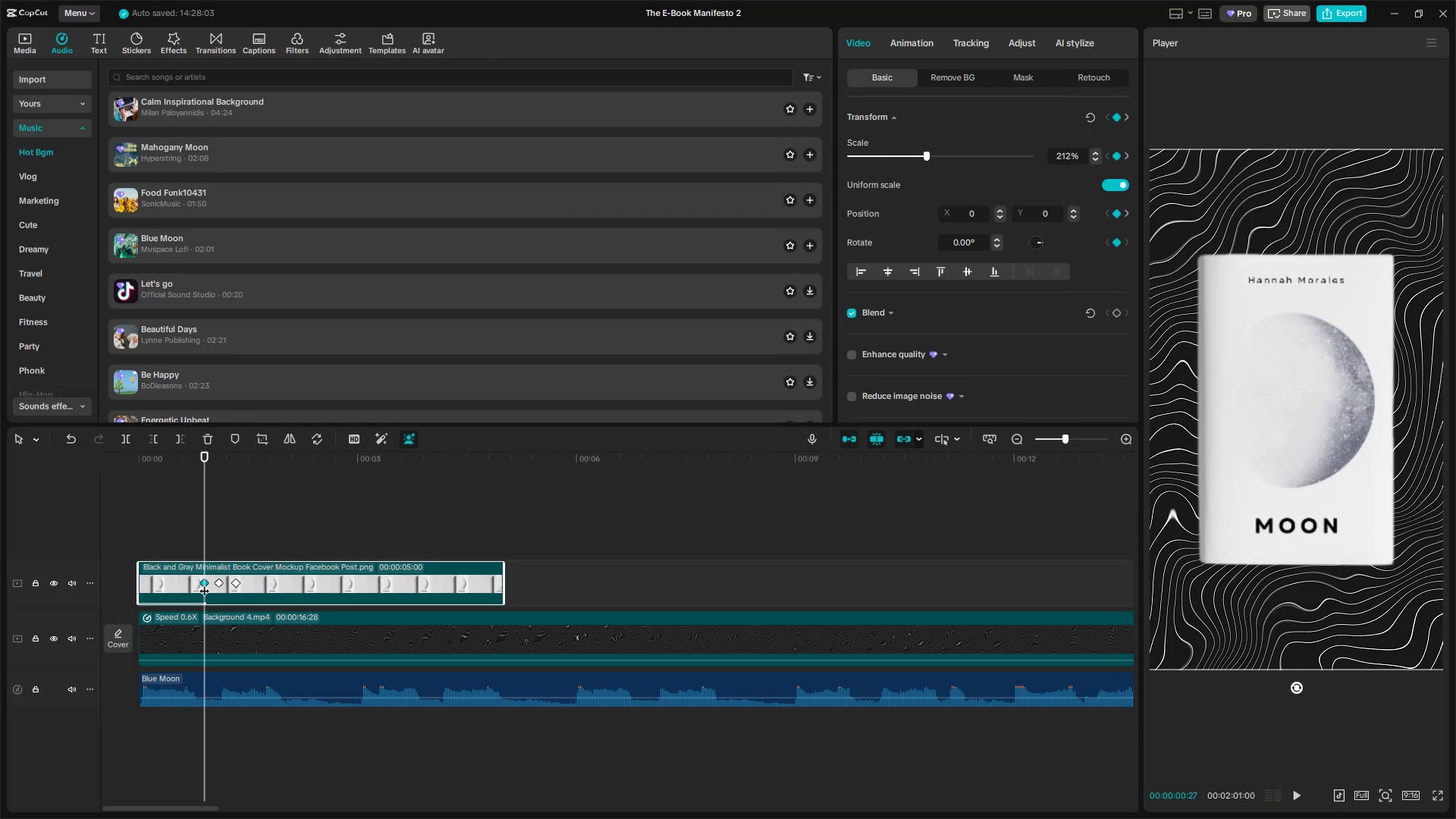 
key(Alt+K)
 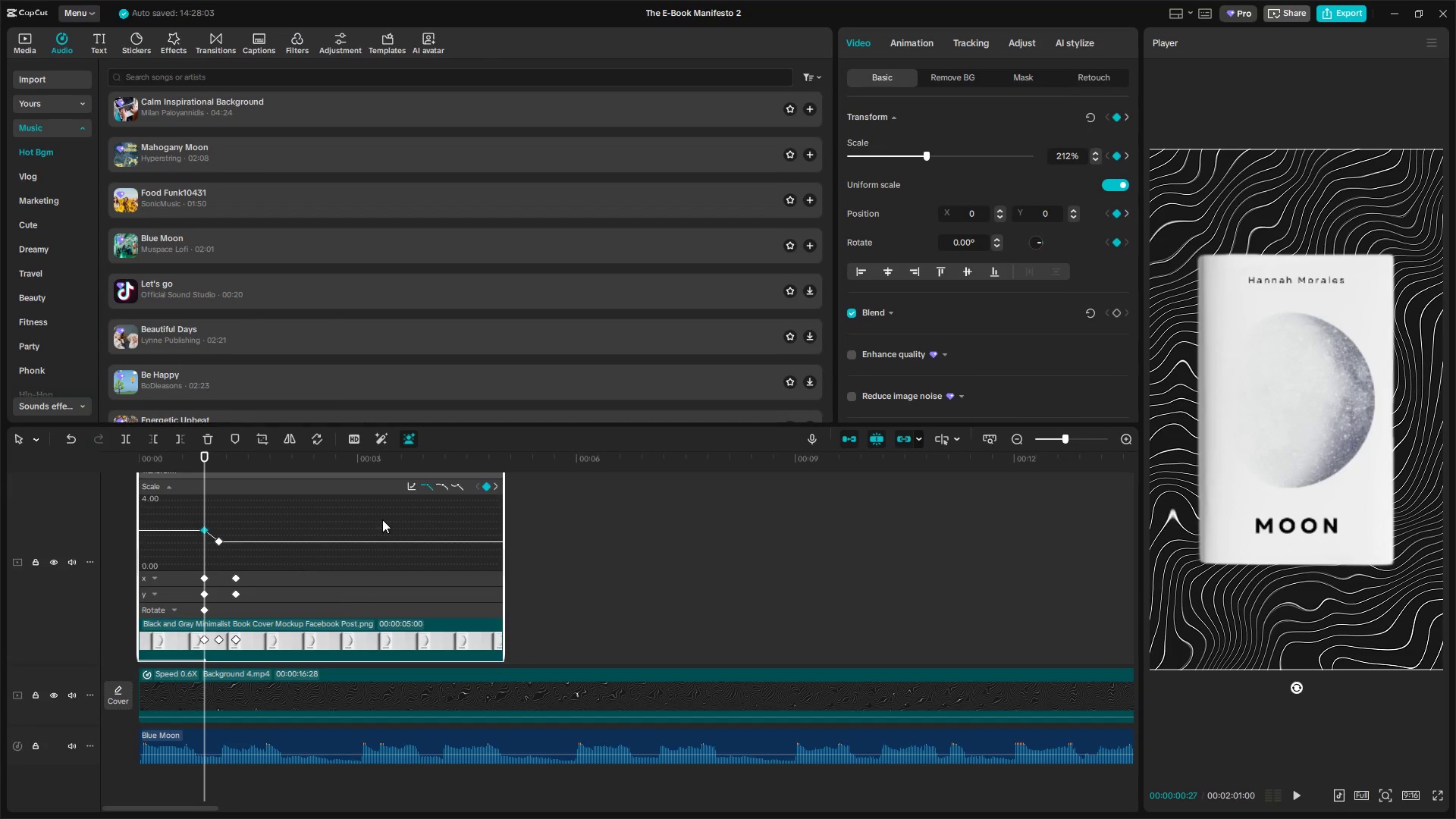 
left_click([410, 486])
 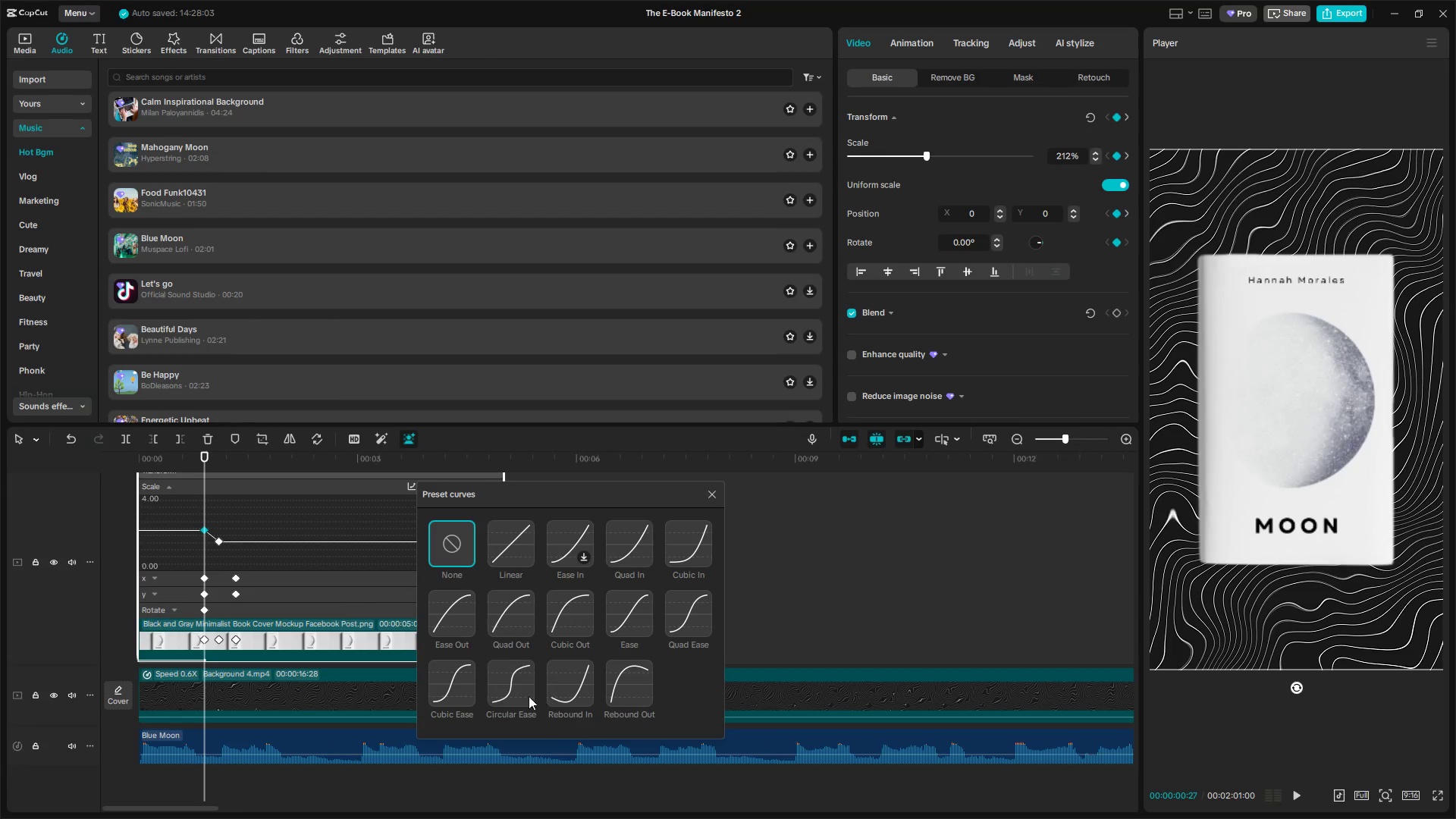 
left_click([447, 680])
 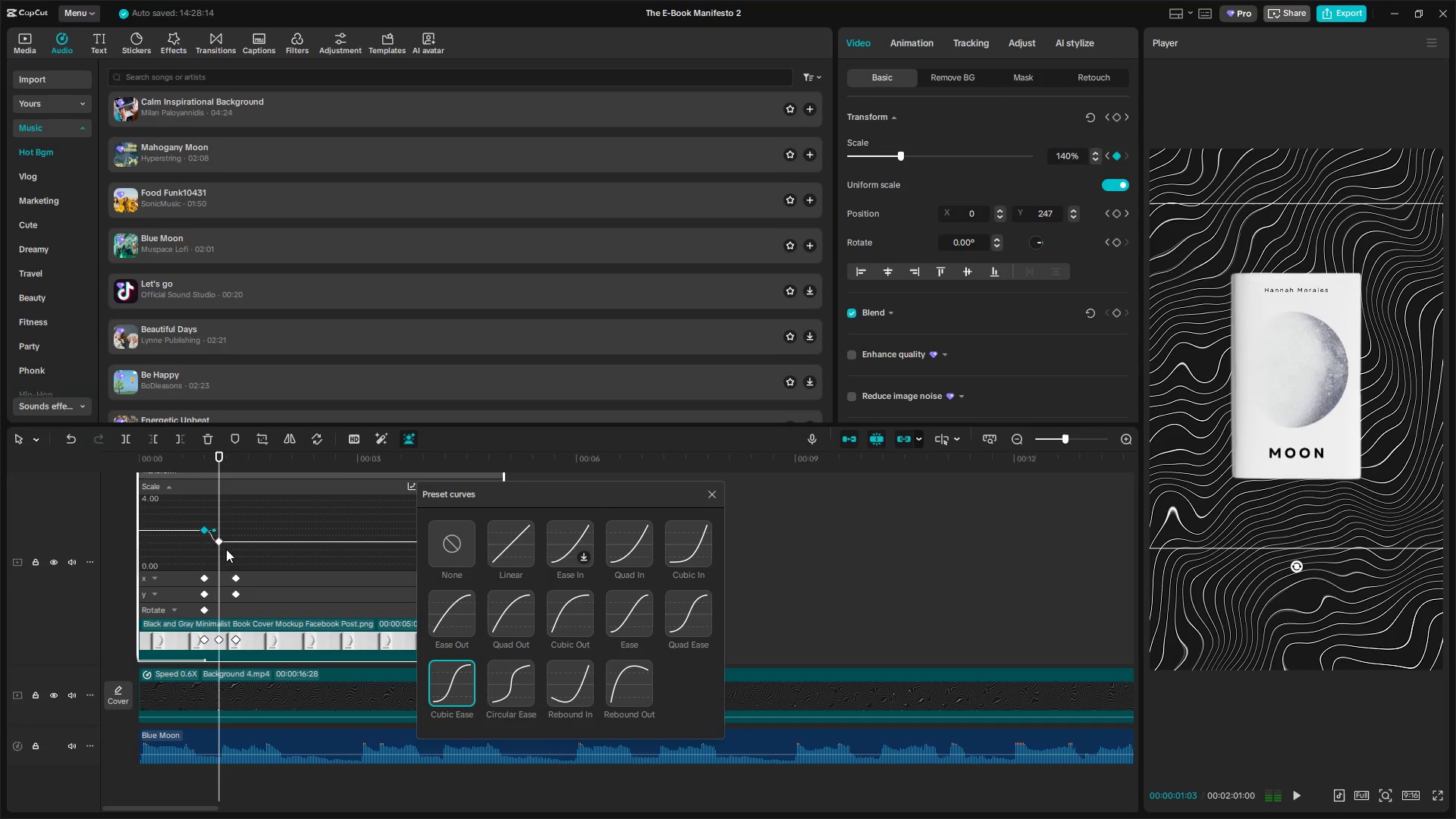 
left_click([222, 641])
 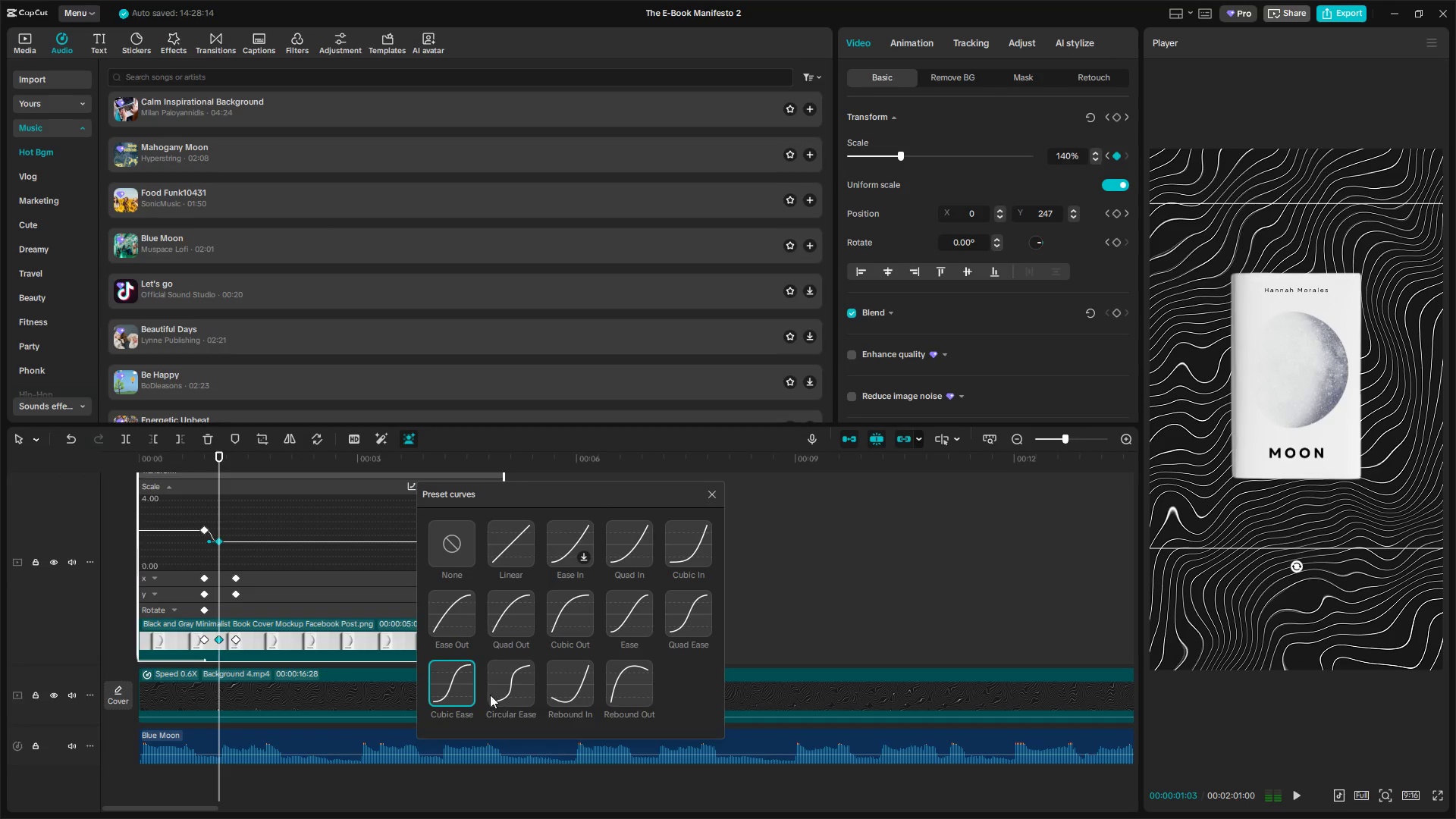 
left_click([456, 689])
 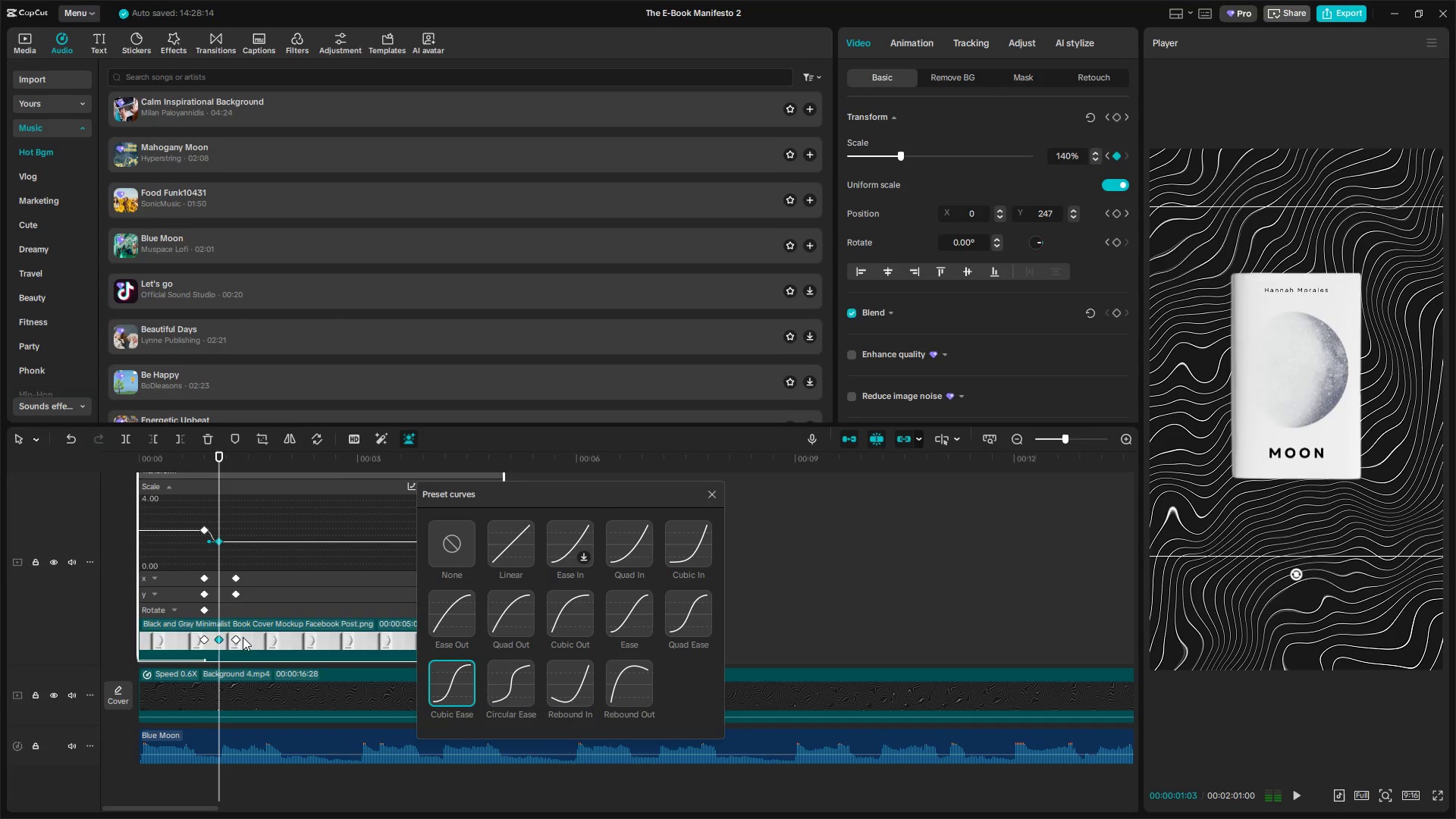 
left_click([237, 641])
 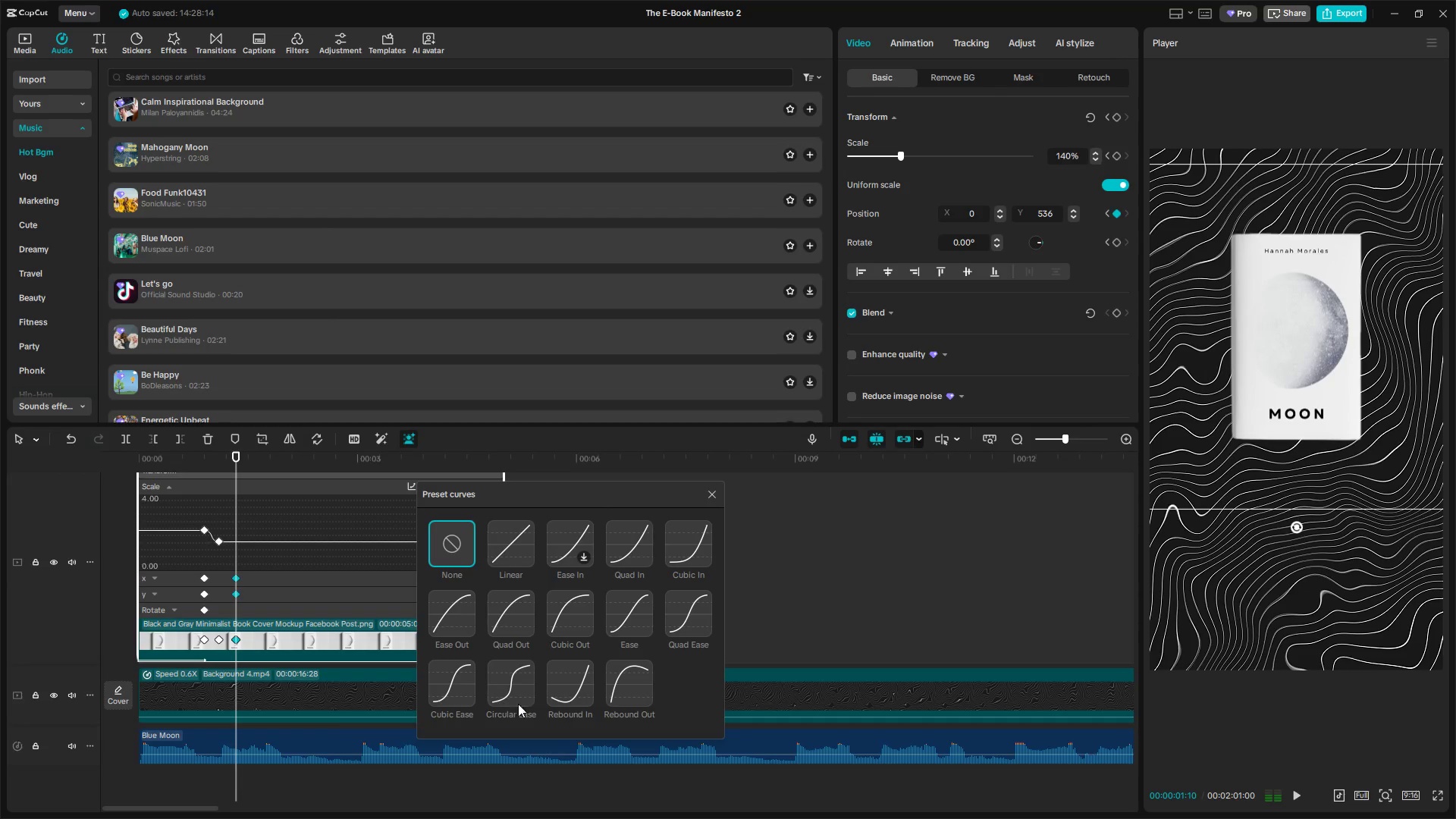 
left_click([515, 697])
 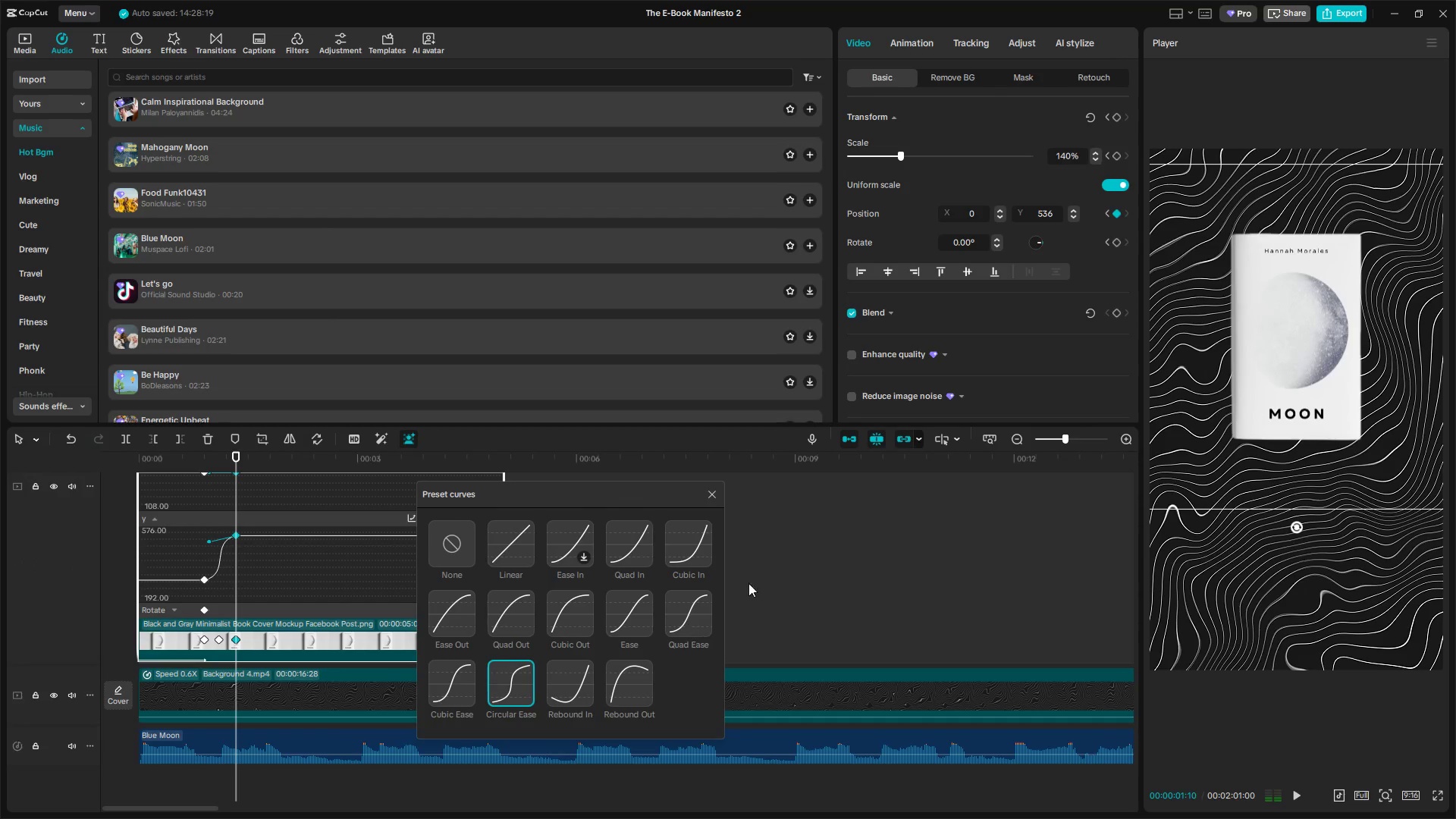 
left_click([708, 491])
 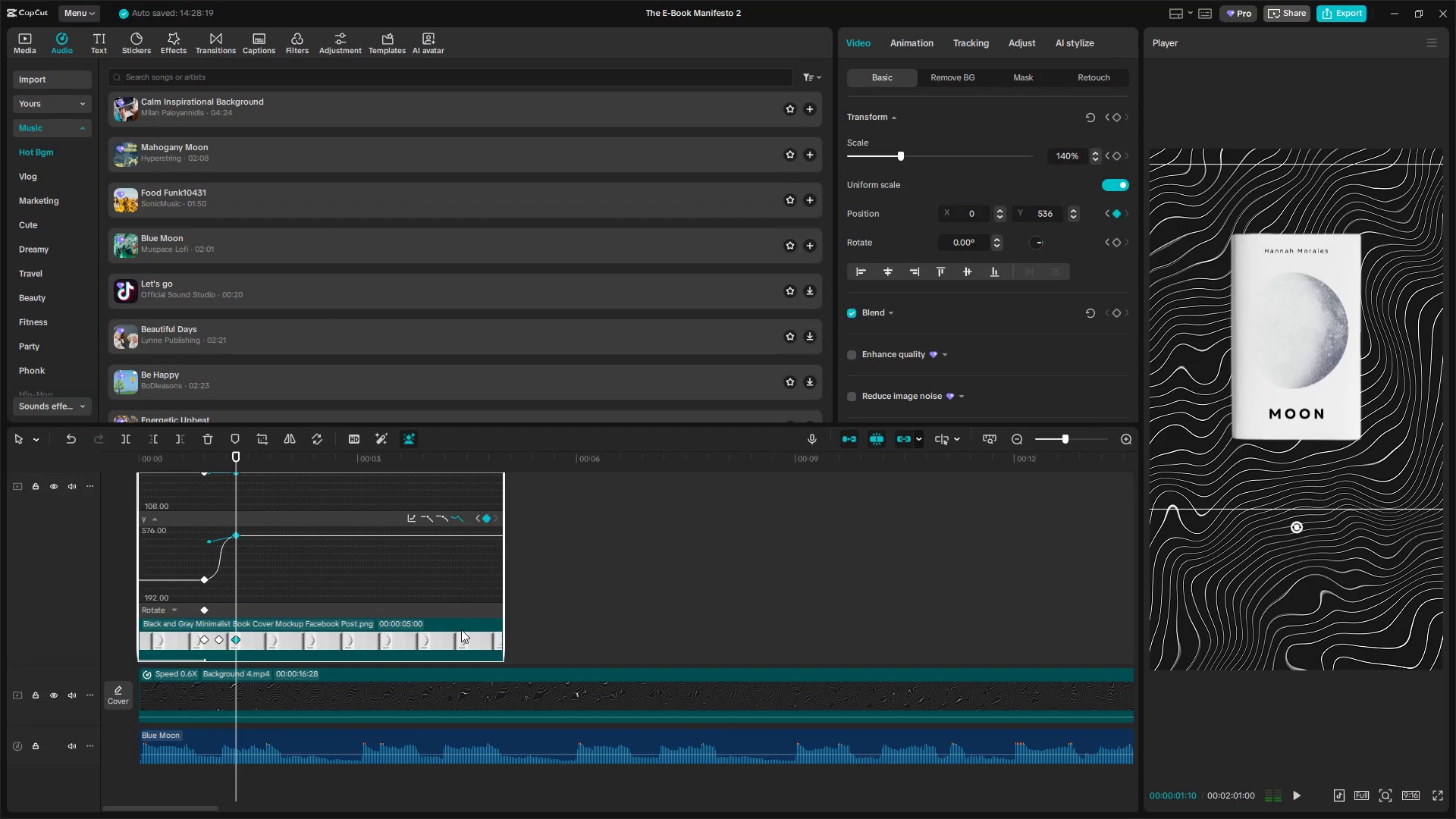 
key(Alt+K)
 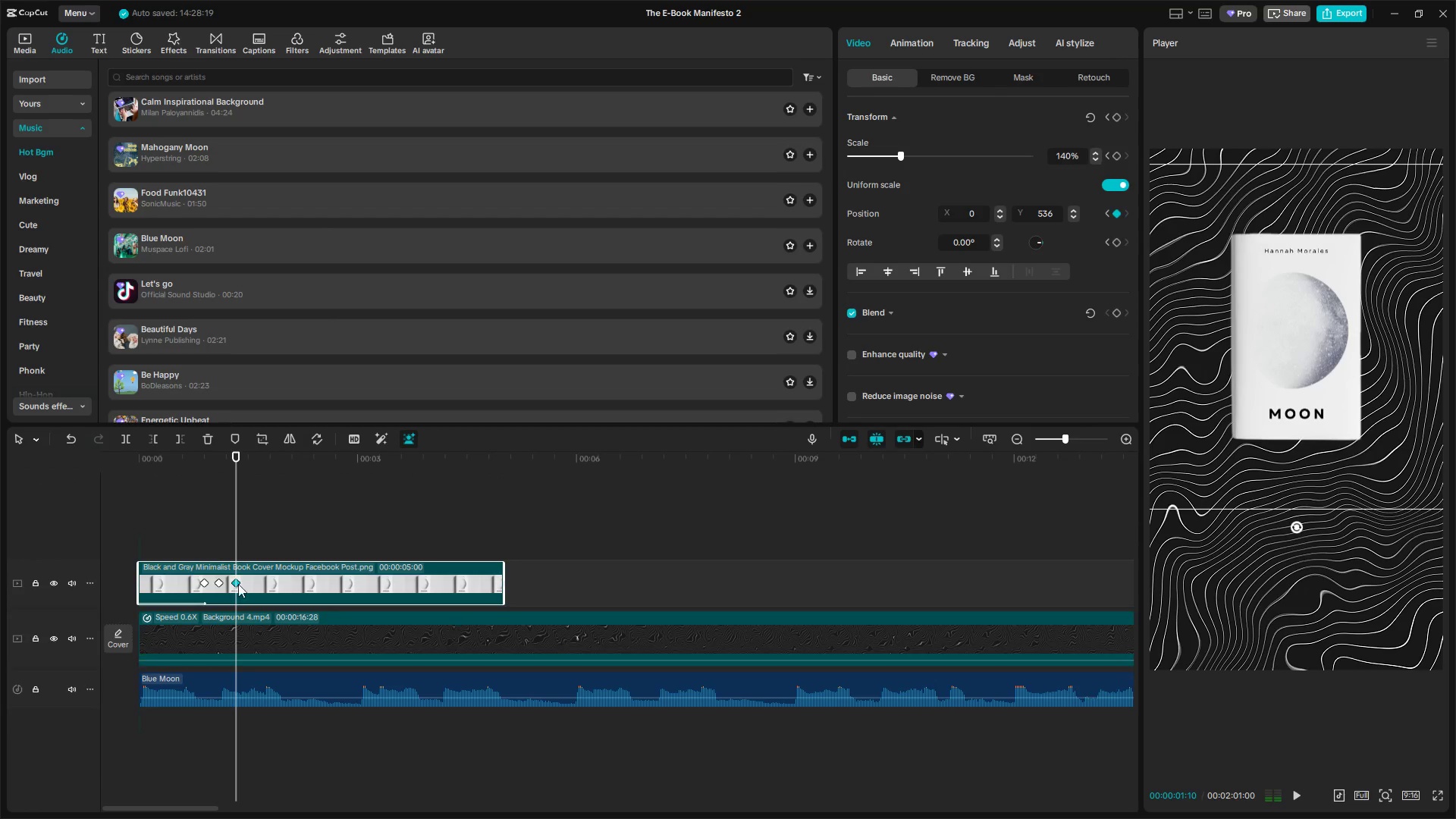 
left_click([184, 529])
 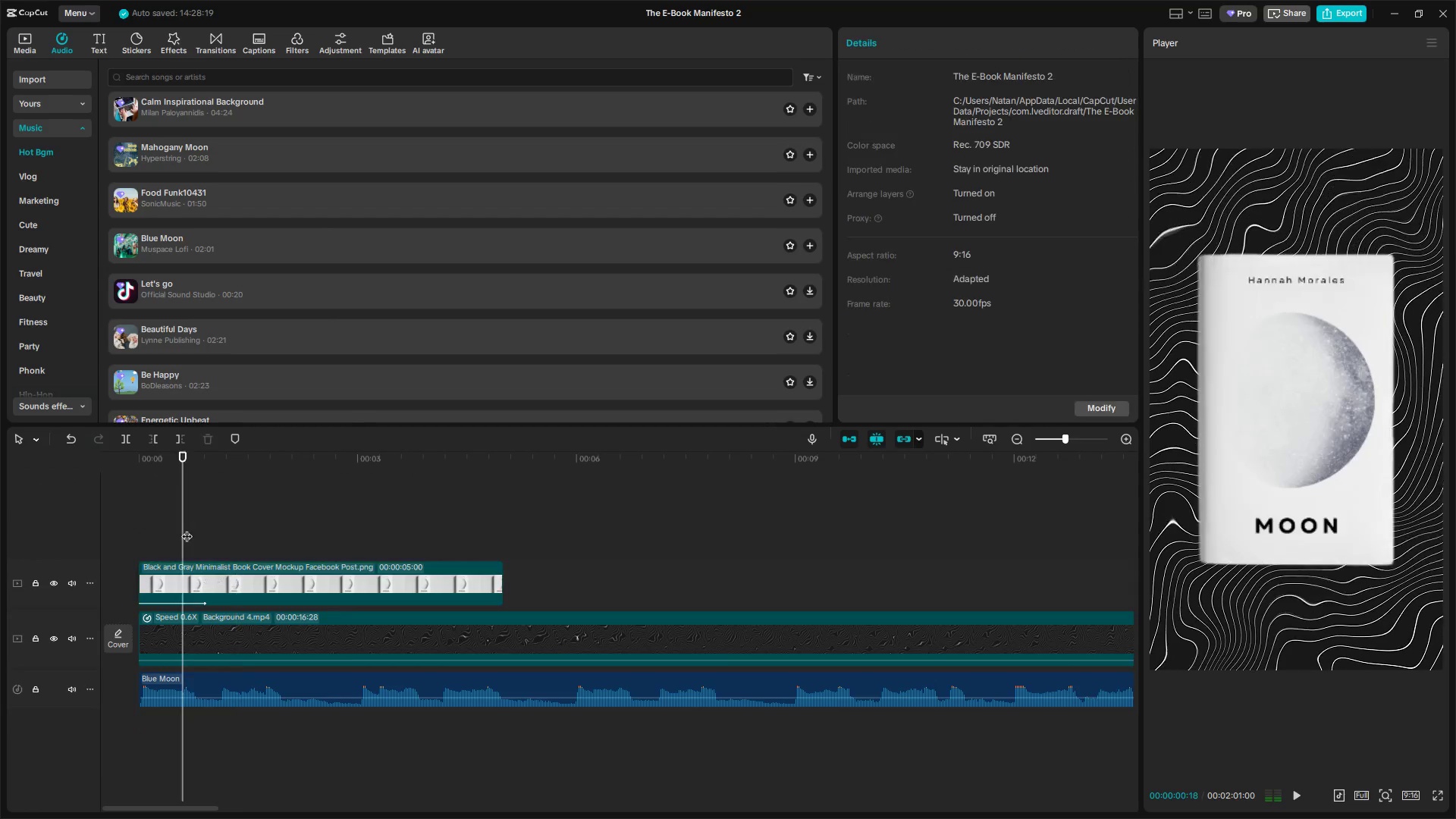 
key(Space)
 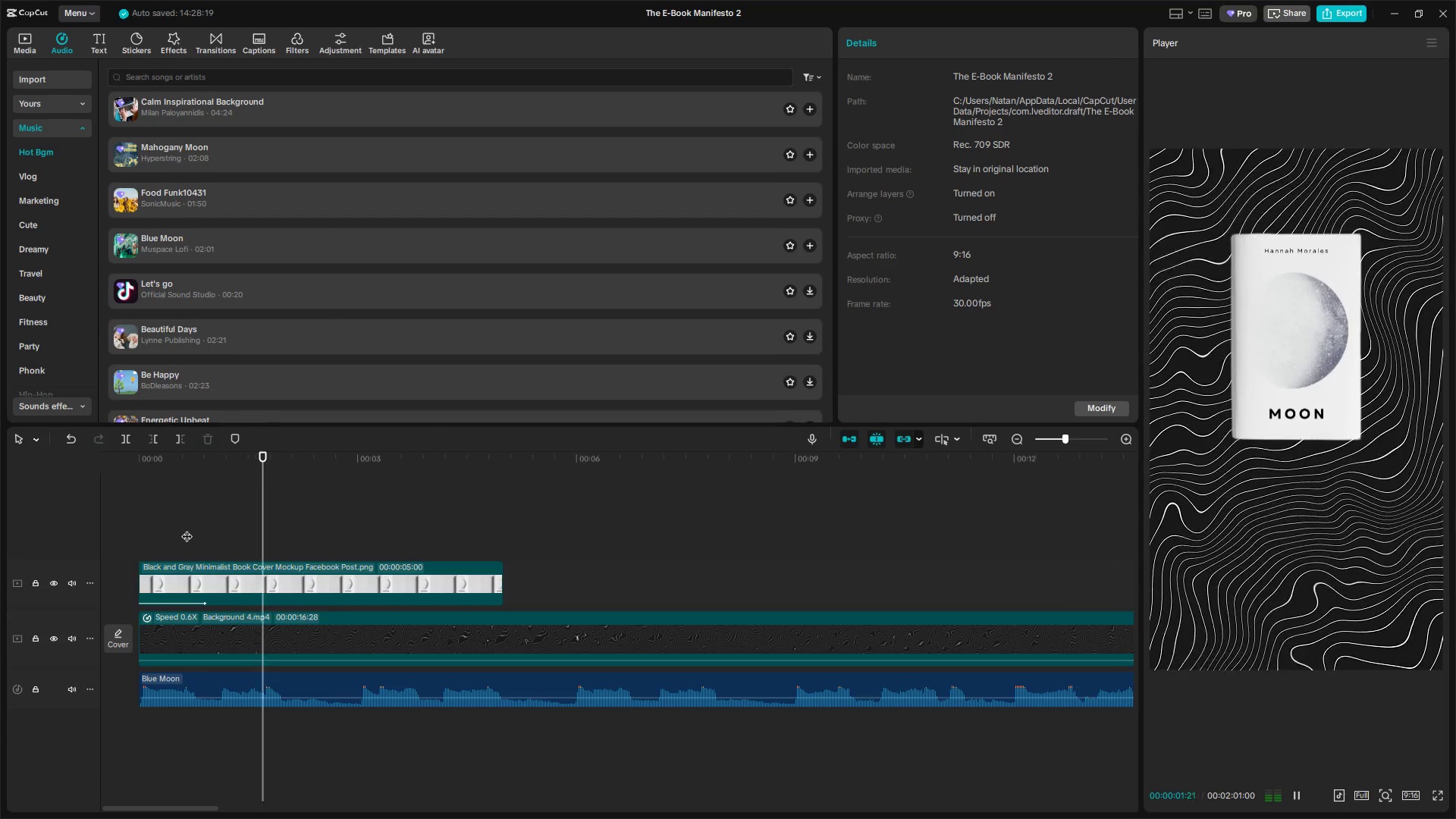 
key(Space)
 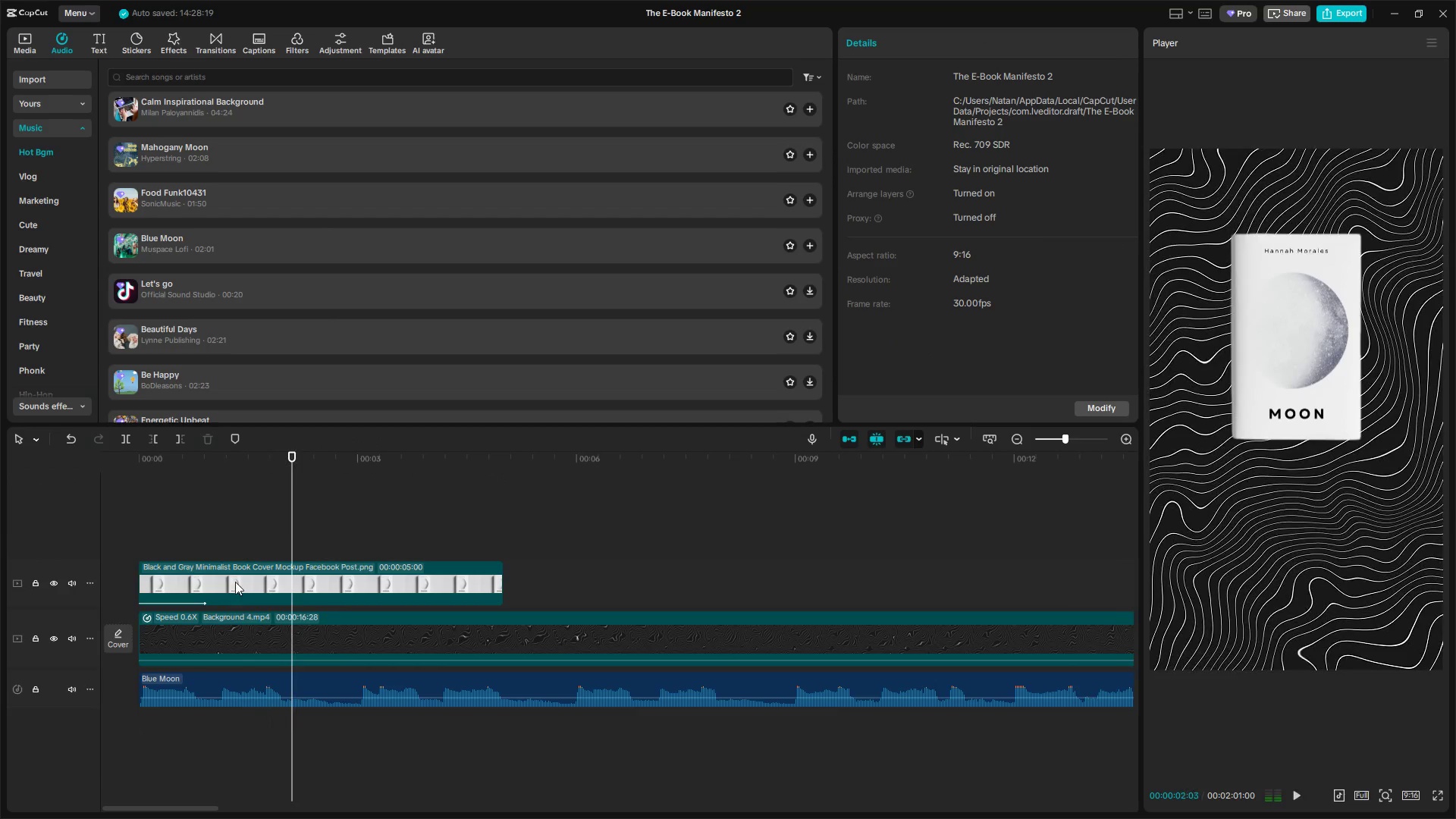 
left_click([235, 582])
 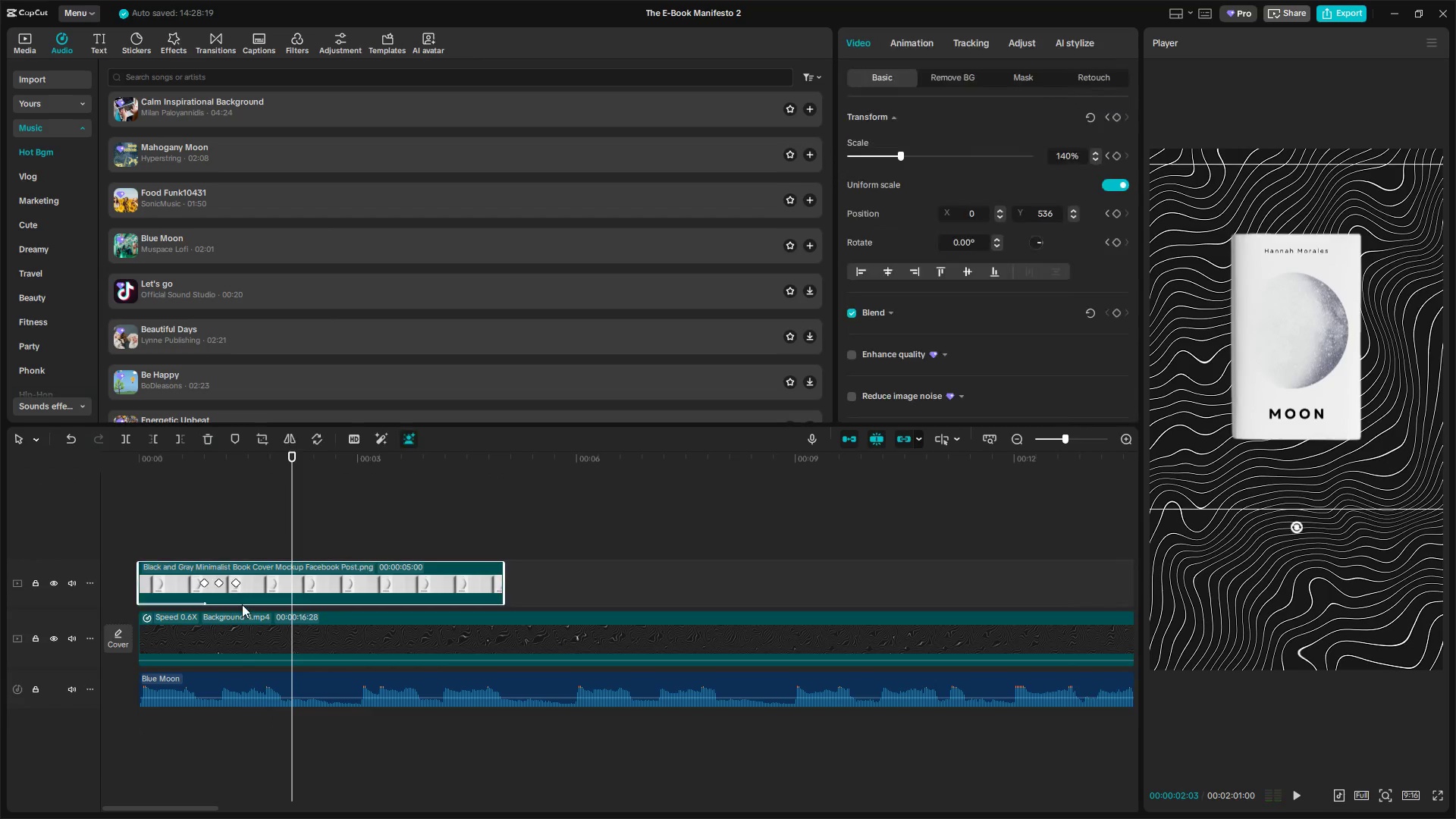 
hold_key(key=ControlLeft, duration=0.8)
 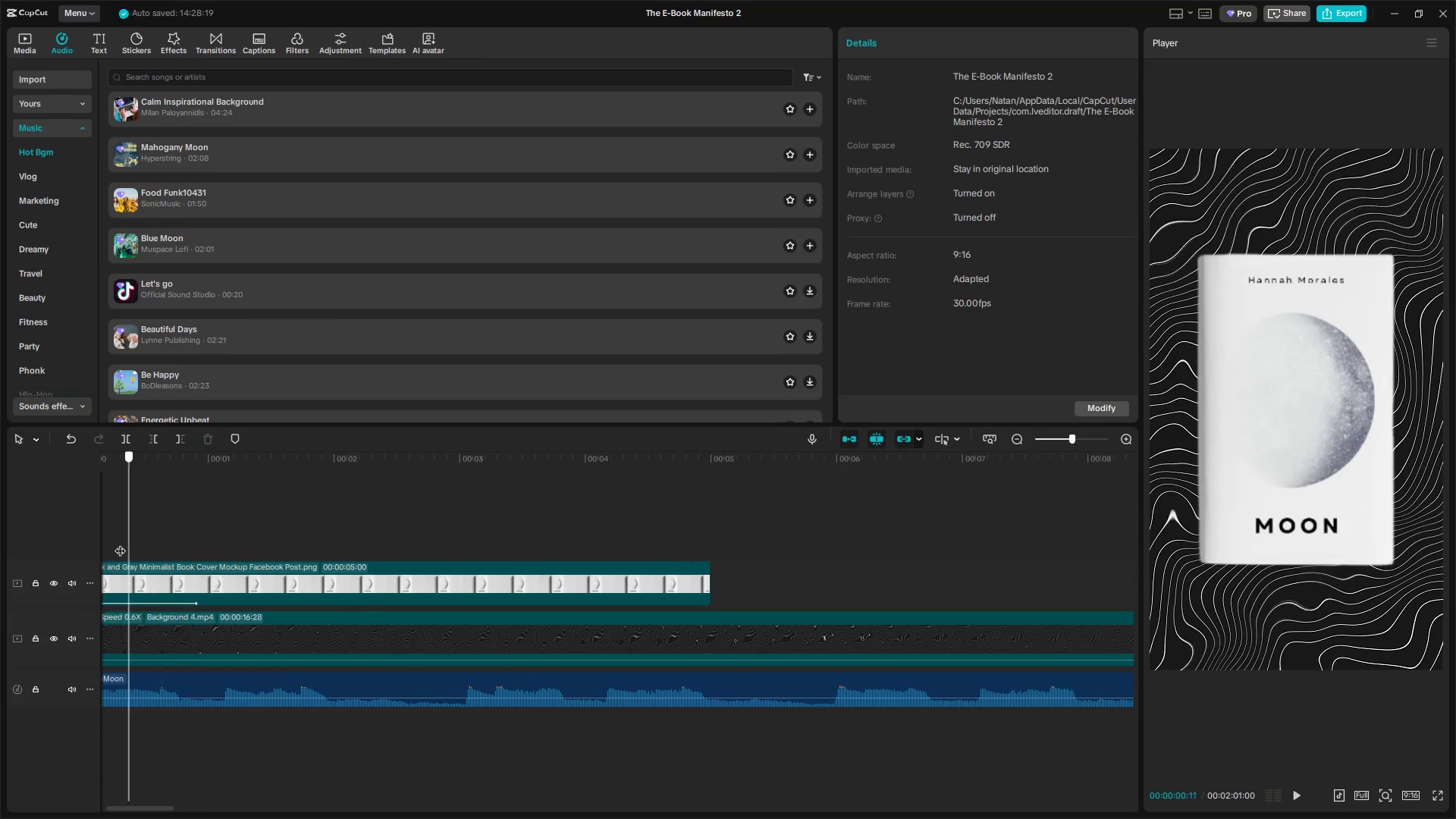 
left_click([149, 544])
 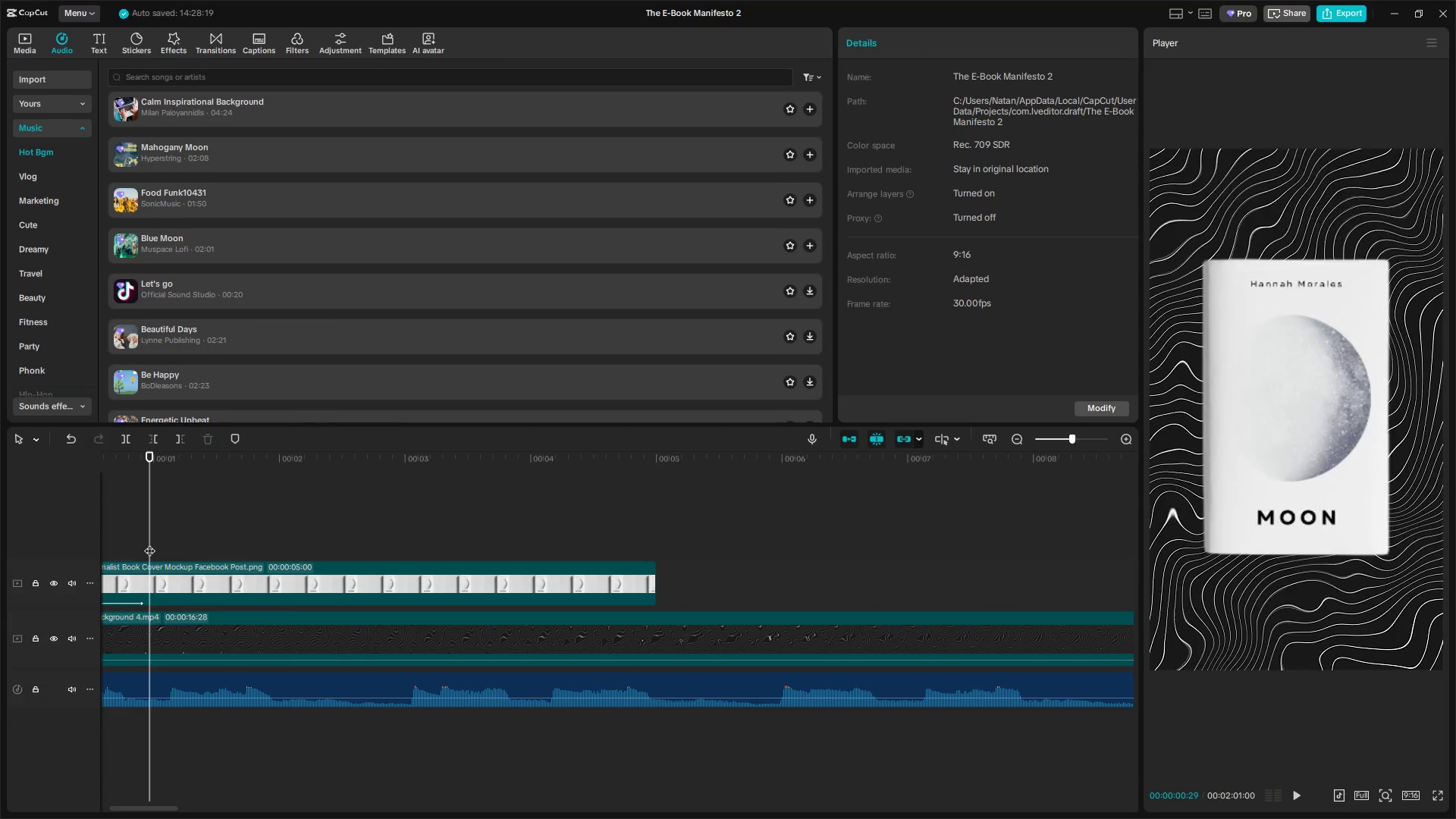 
scroll: coordinate [249, 609], scroll_direction: up, amount: 10.0
 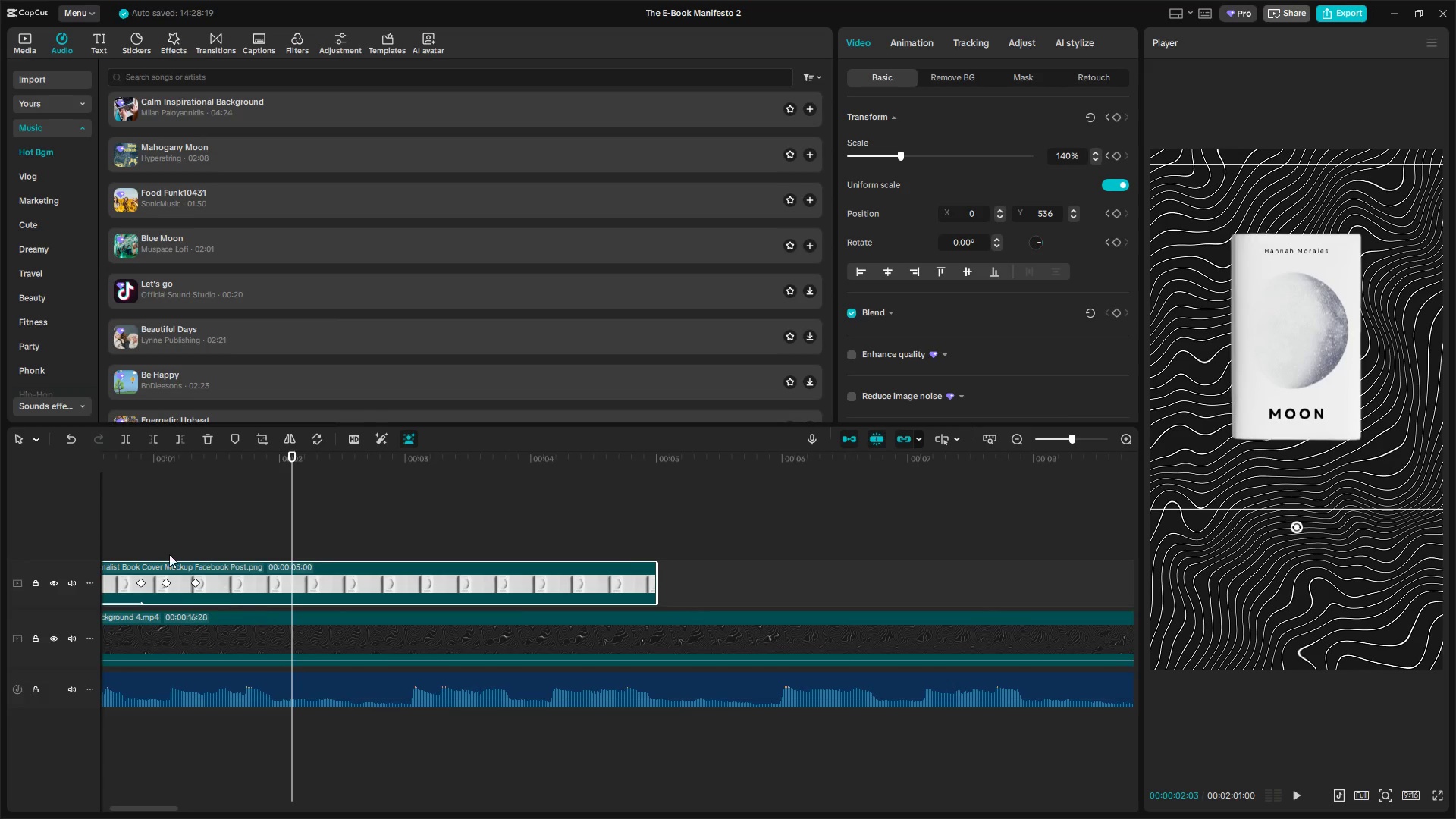 
left_click_drag(start_coordinate=[149, 543], to_coordinate=[93, 543])
 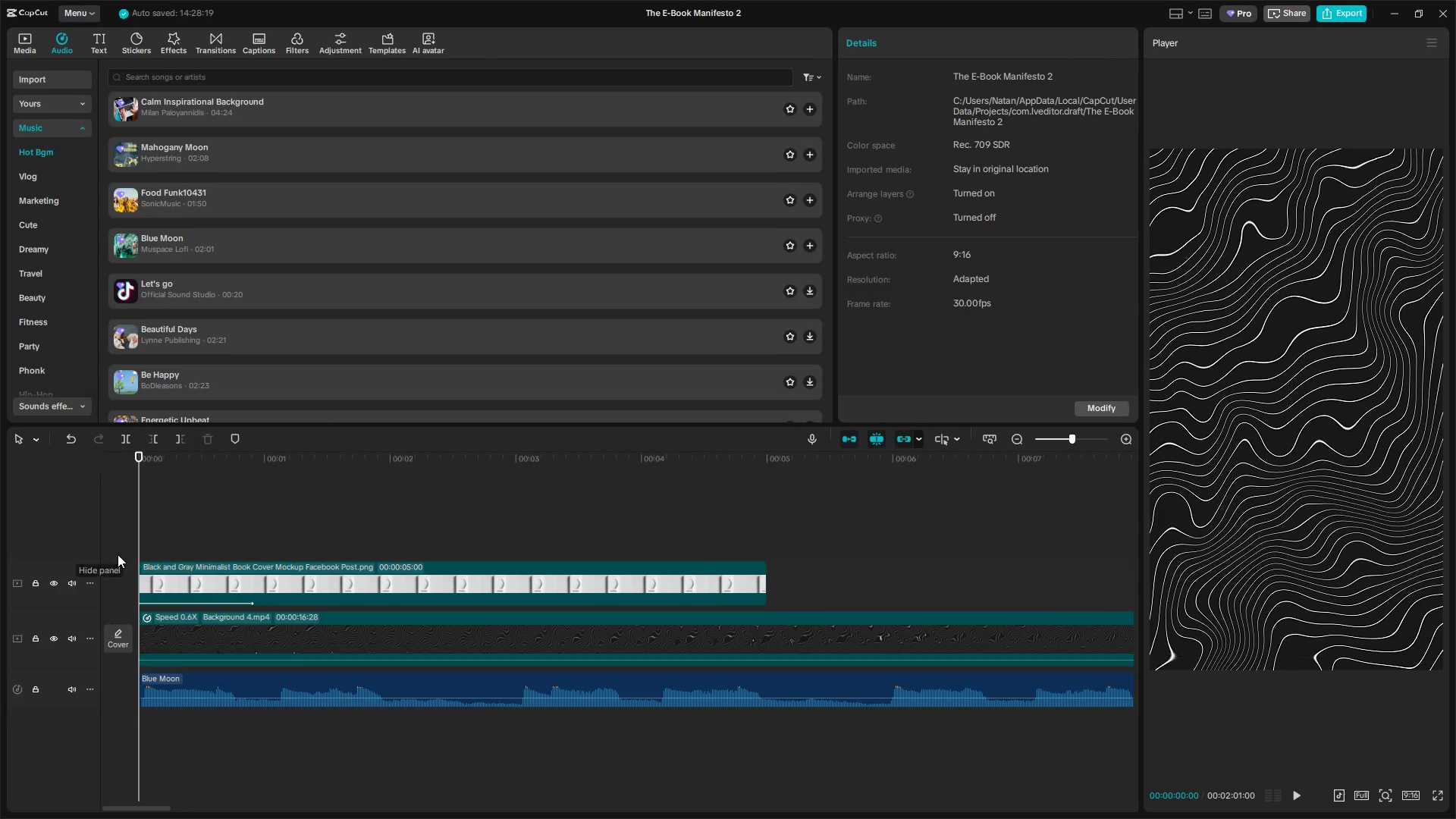 
key(Space)
 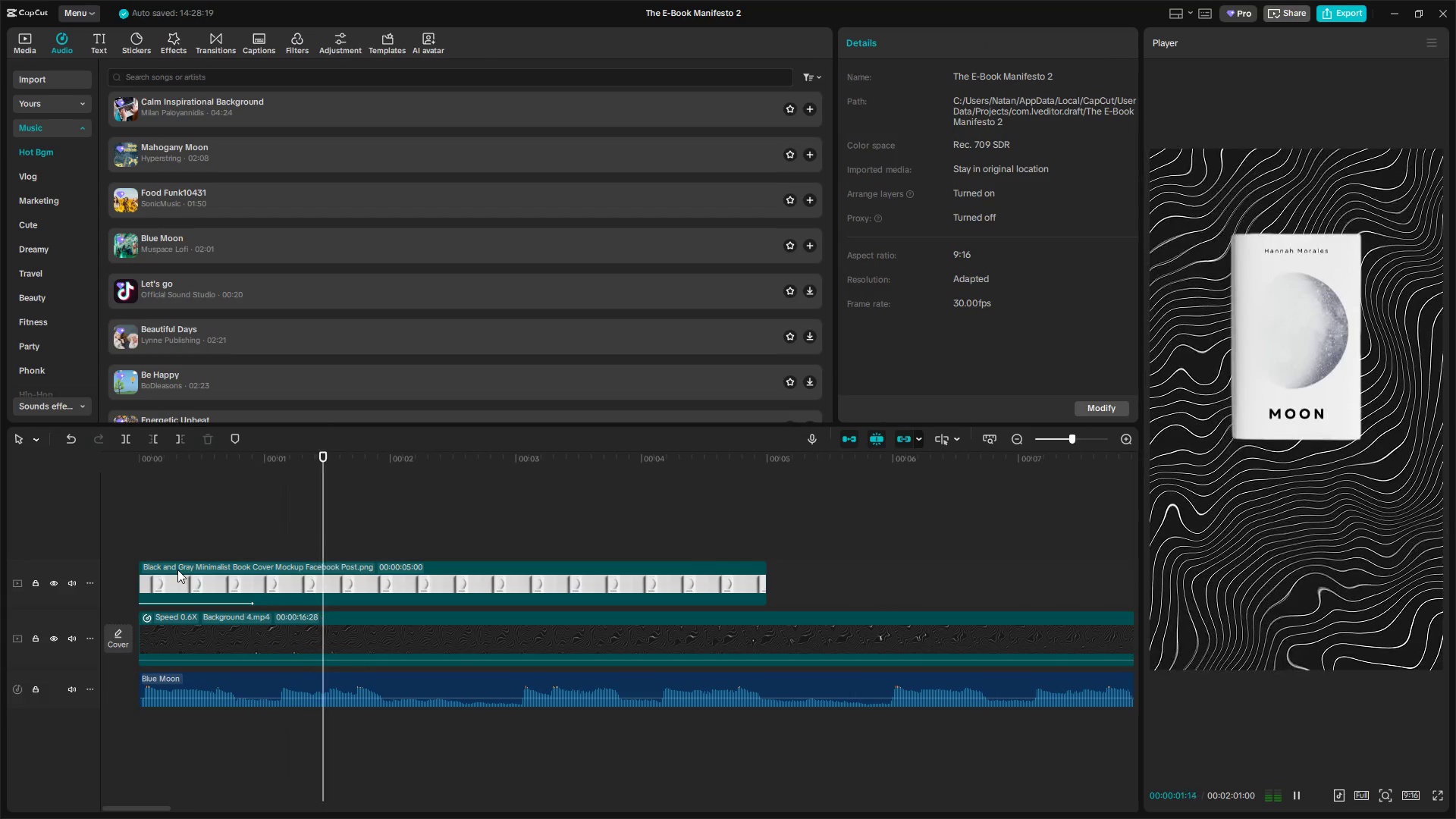 
key(Space)
 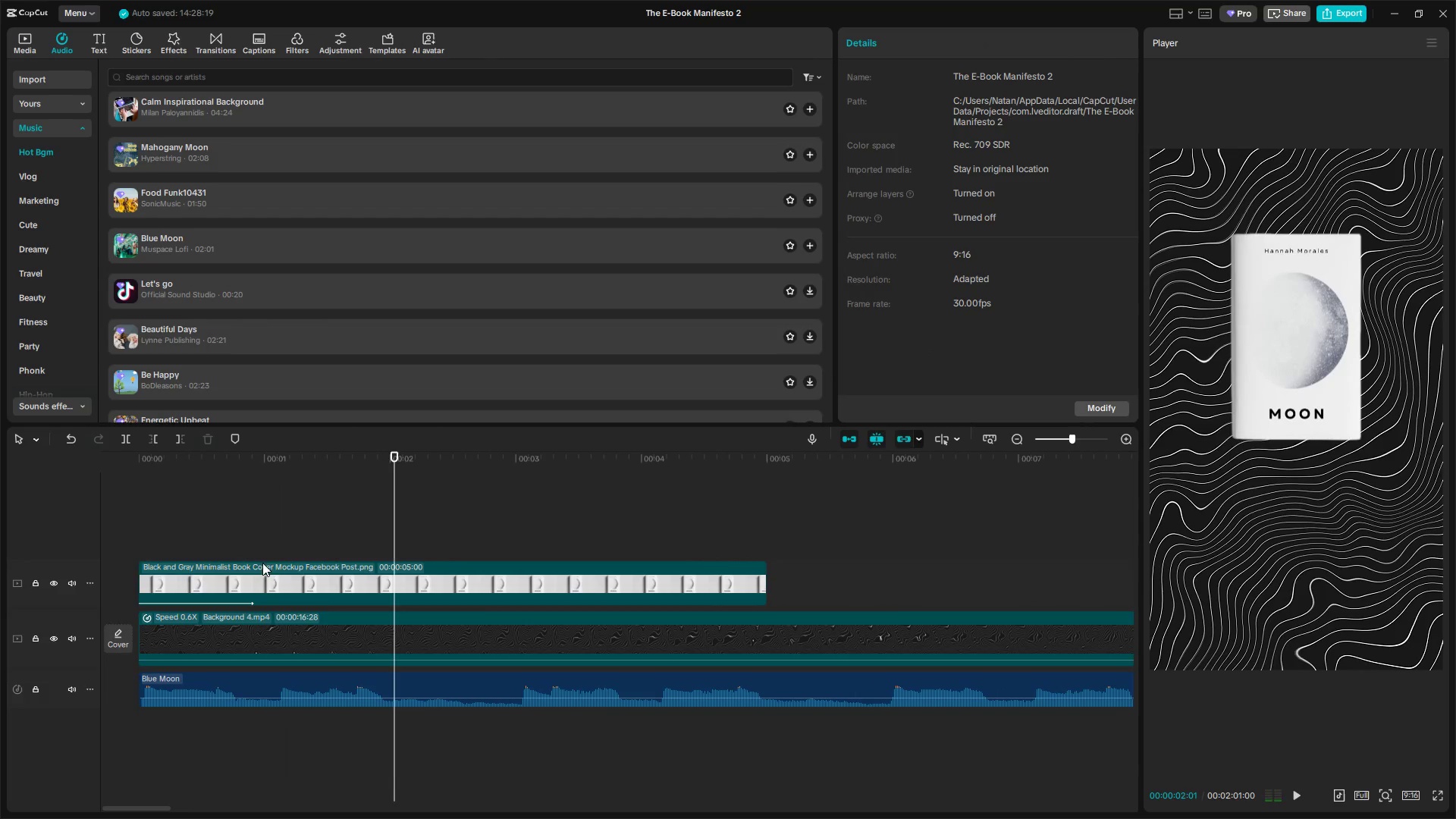 
left_click([267, 559])
 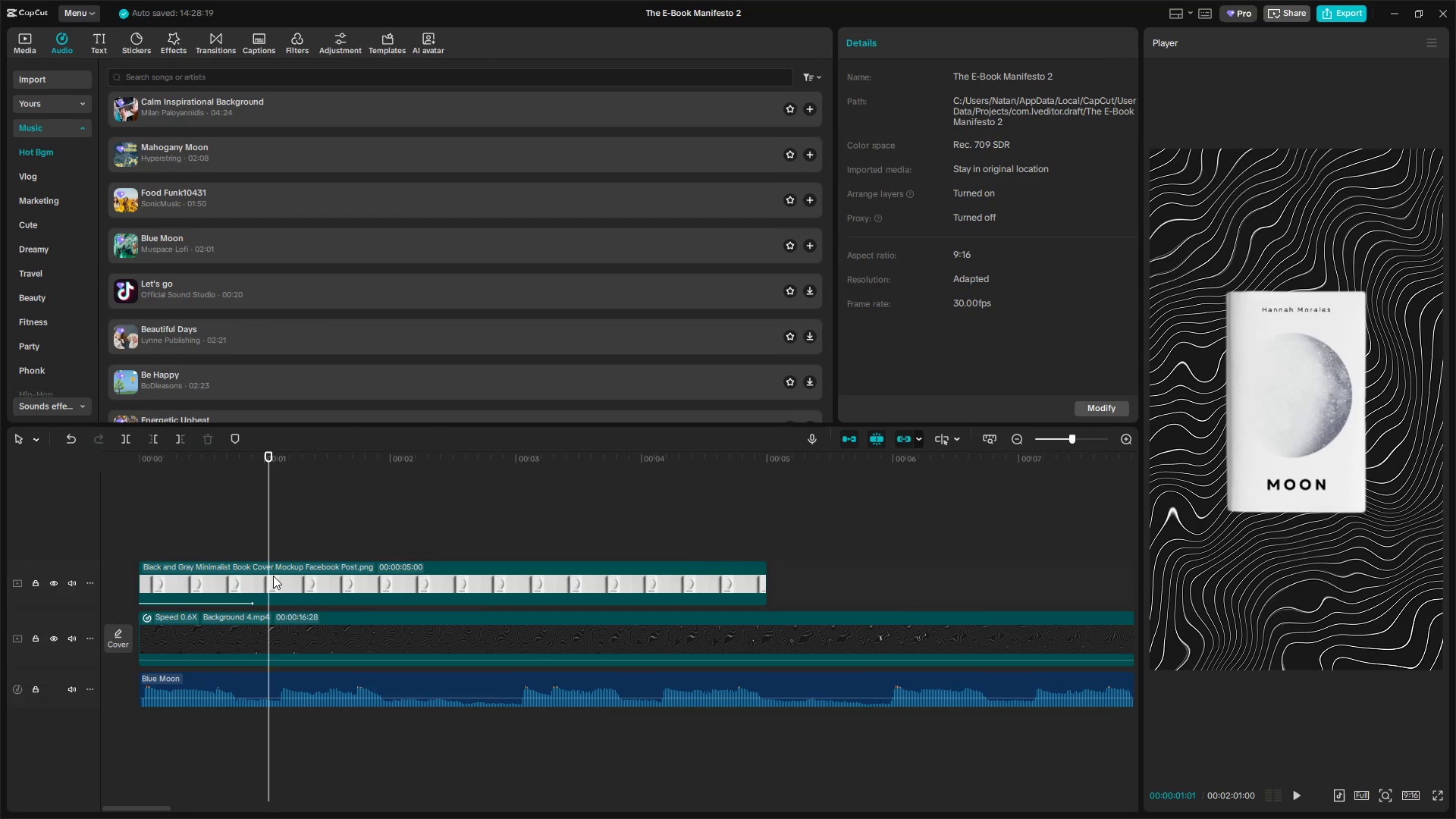 
left_click([276, 586])
 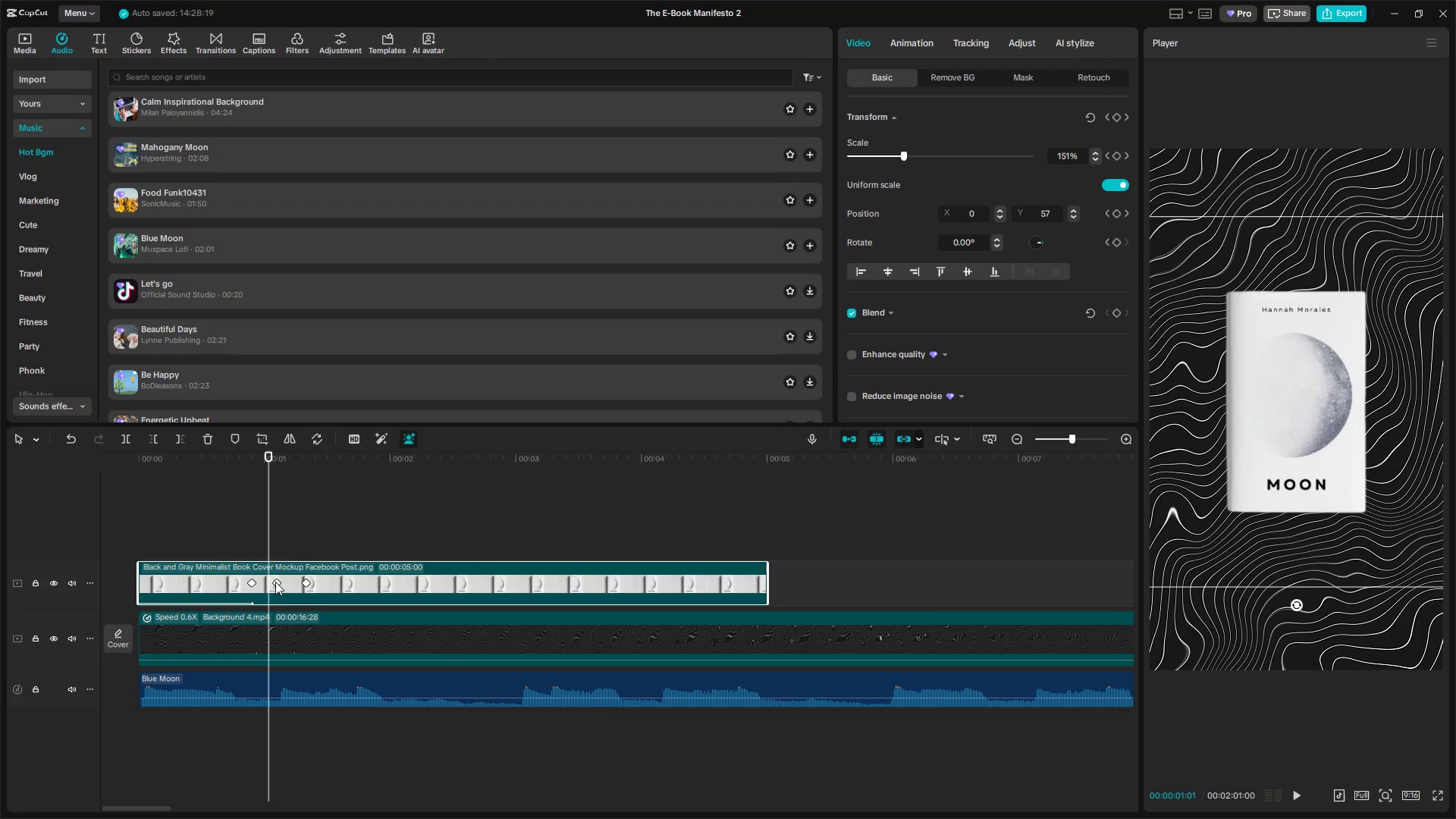 
left_click_drag(start_coordinate=[280, 582], to_coordinate=[297, 583])
 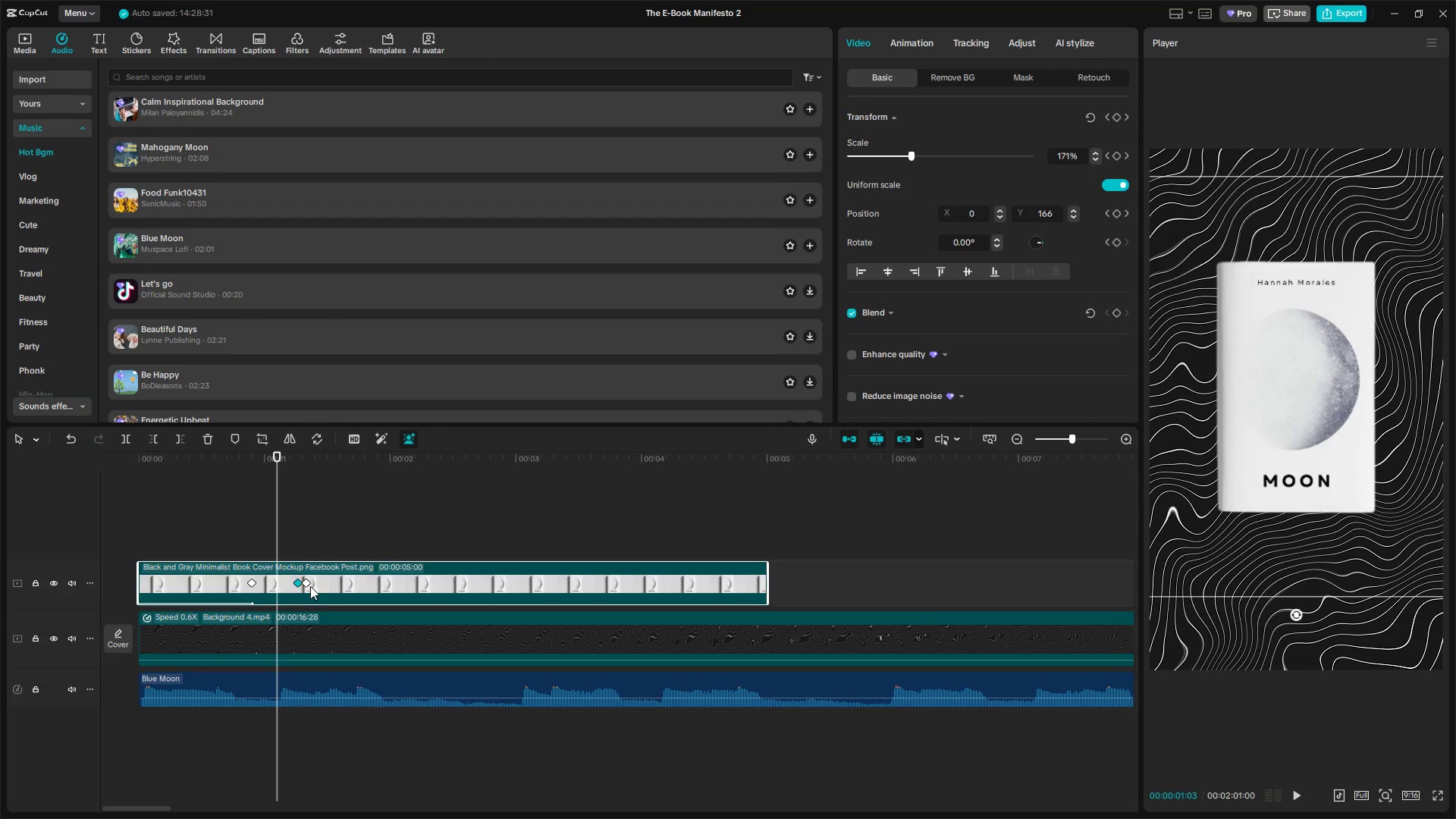 
left_click_drag(start_coordinate=[306, 584], to_coordinate=[331, 584])
 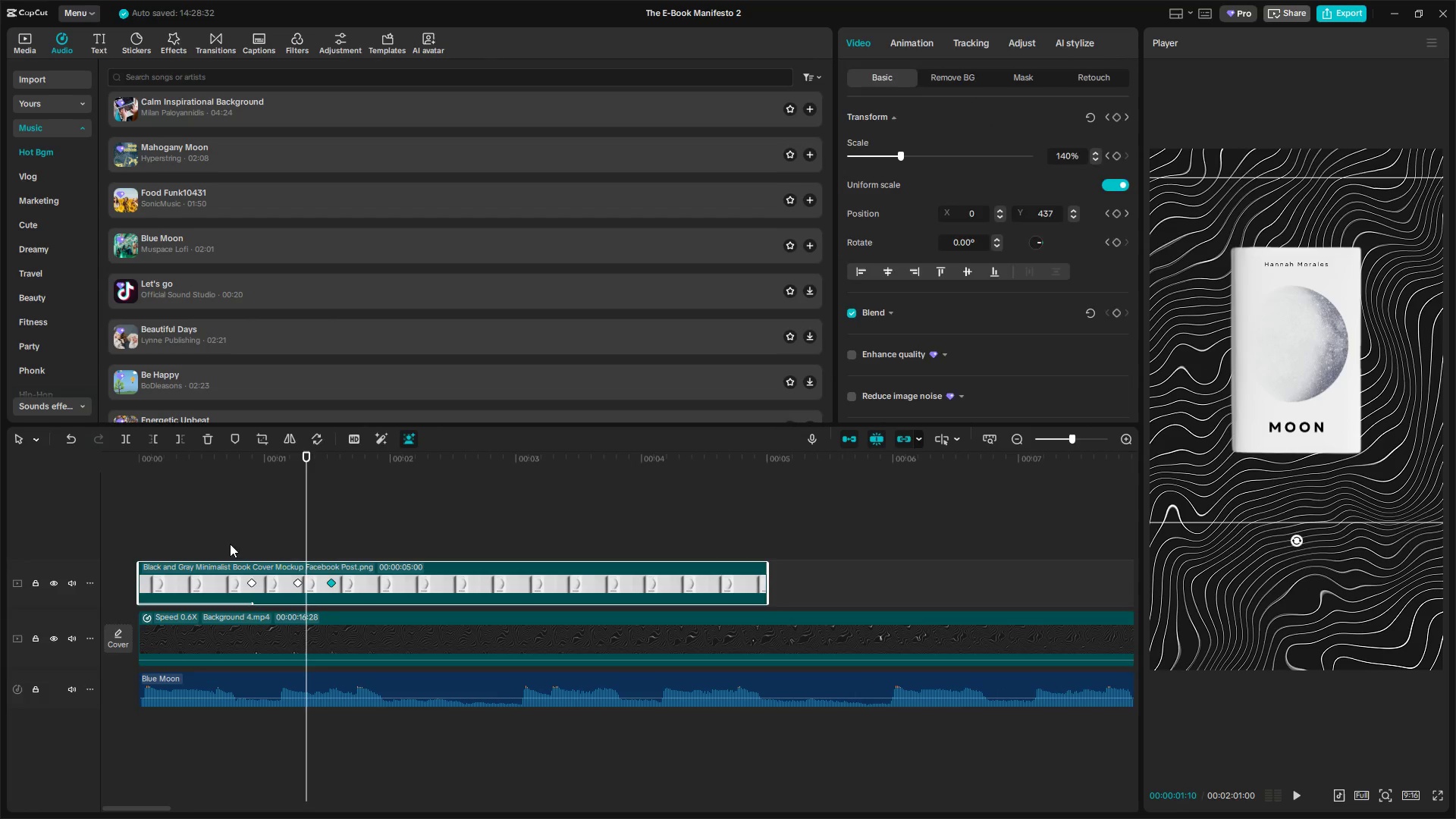 
left_click([224, 538])
 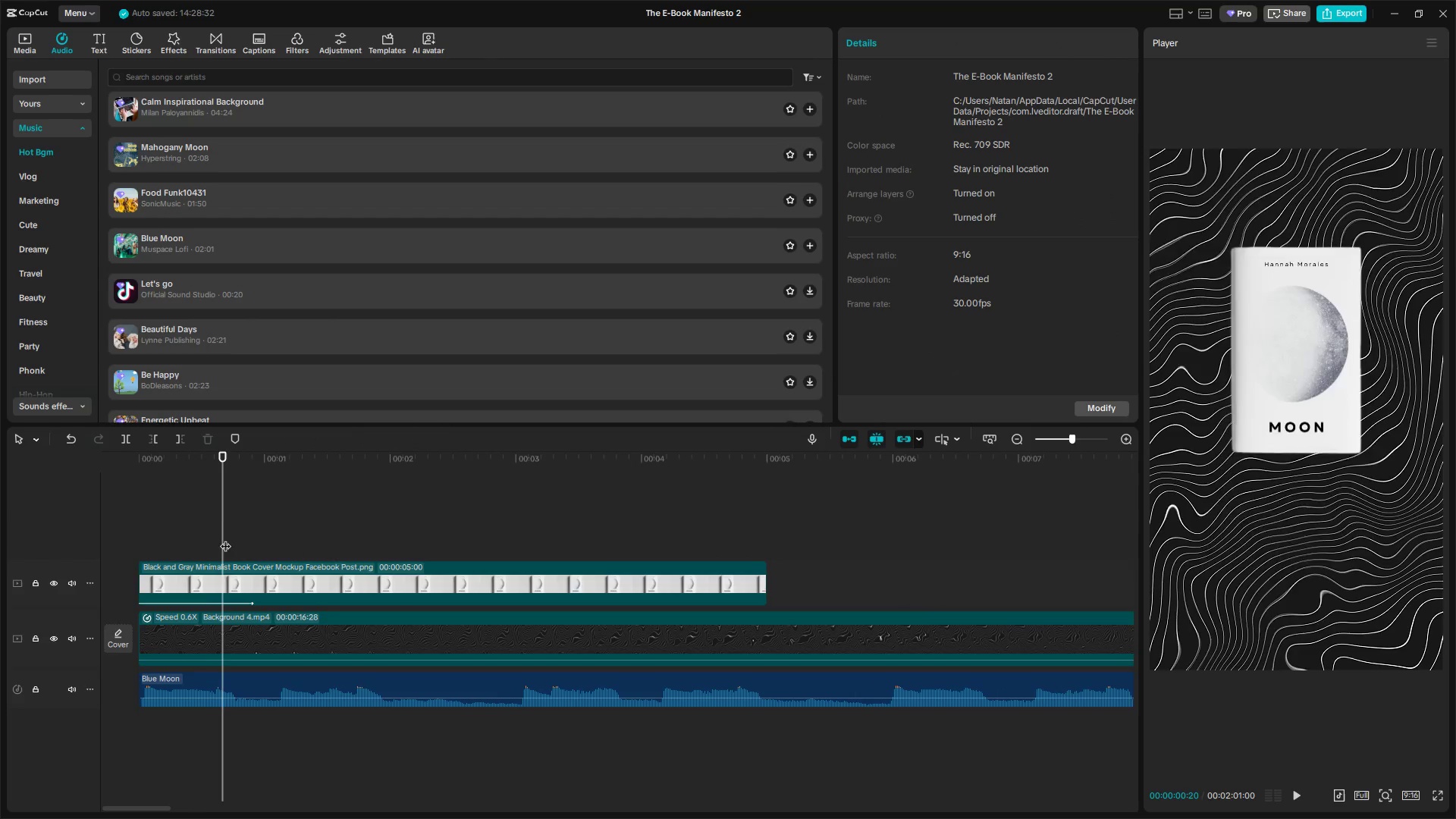 
key(Space)
 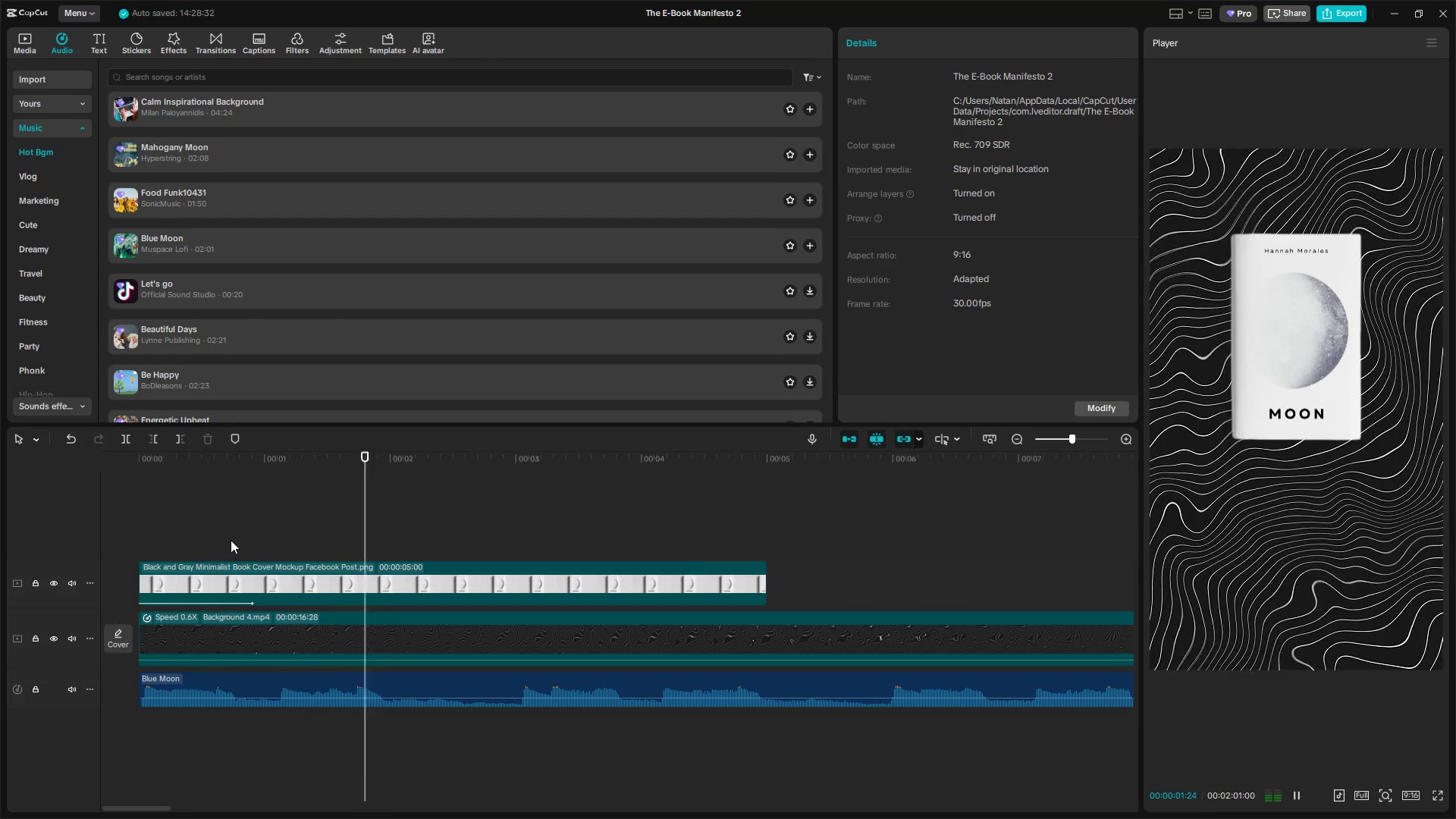 
key(Space)
 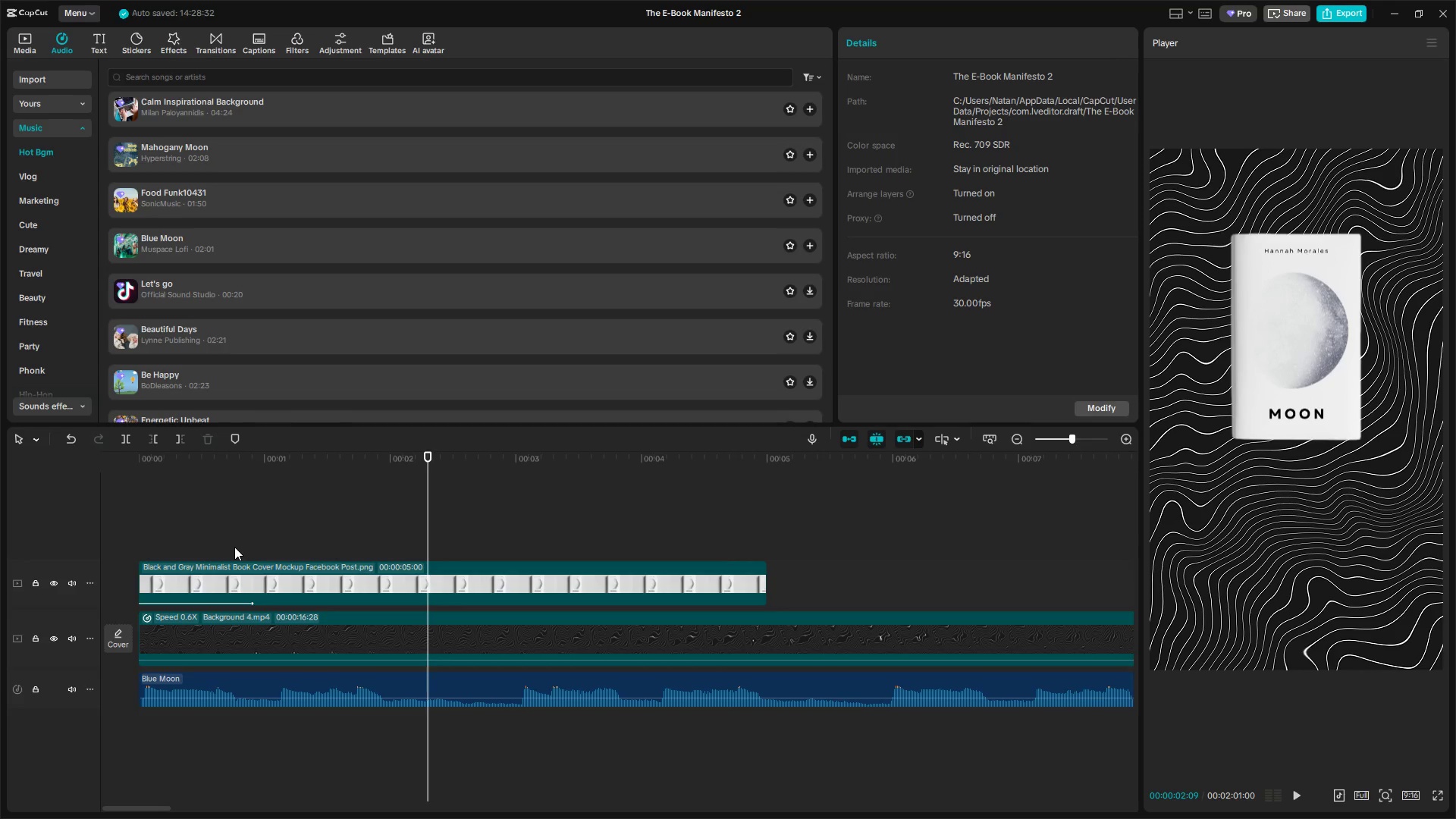 
wait(9.66)
 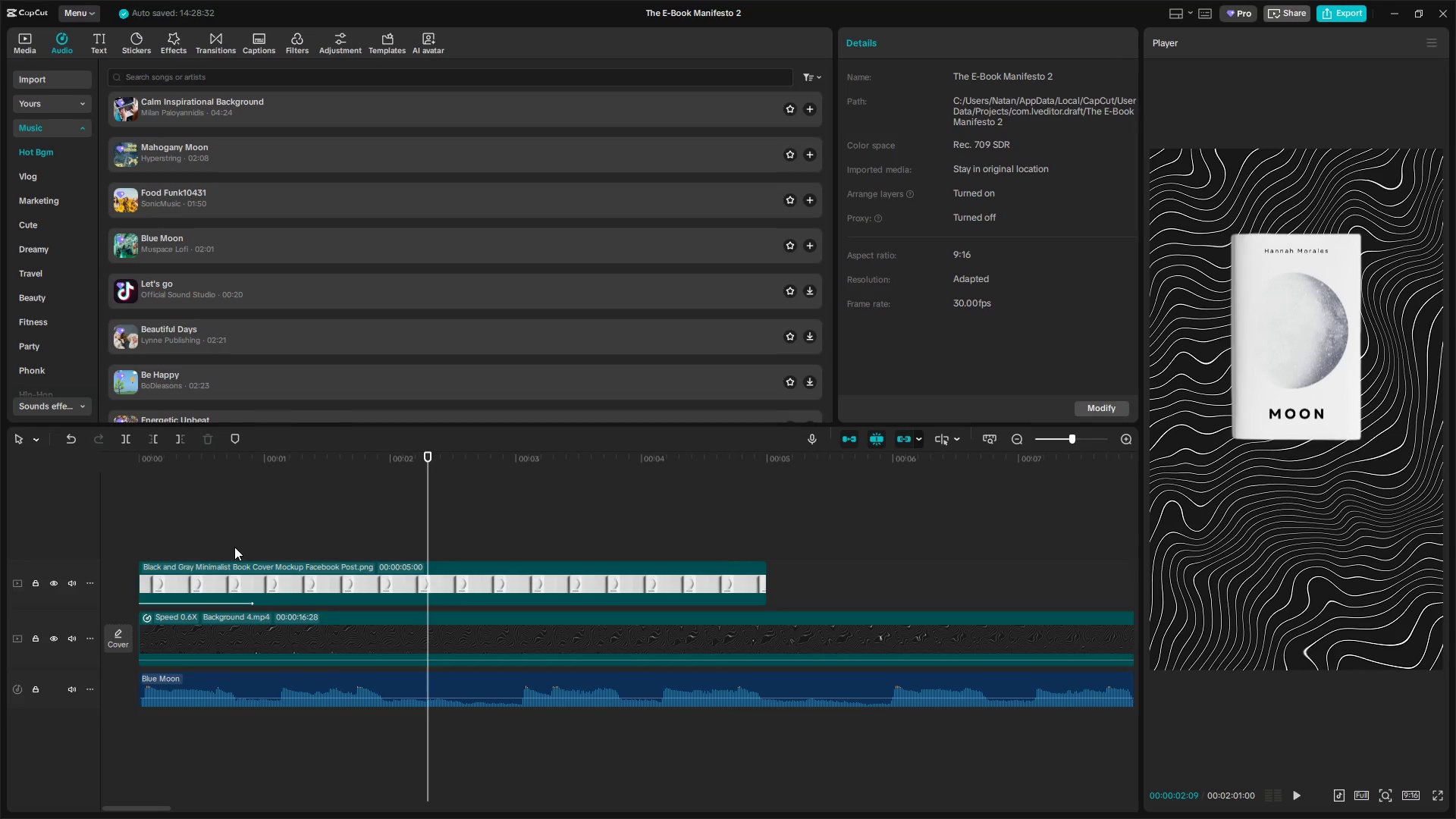 
left_click([249, 535])
 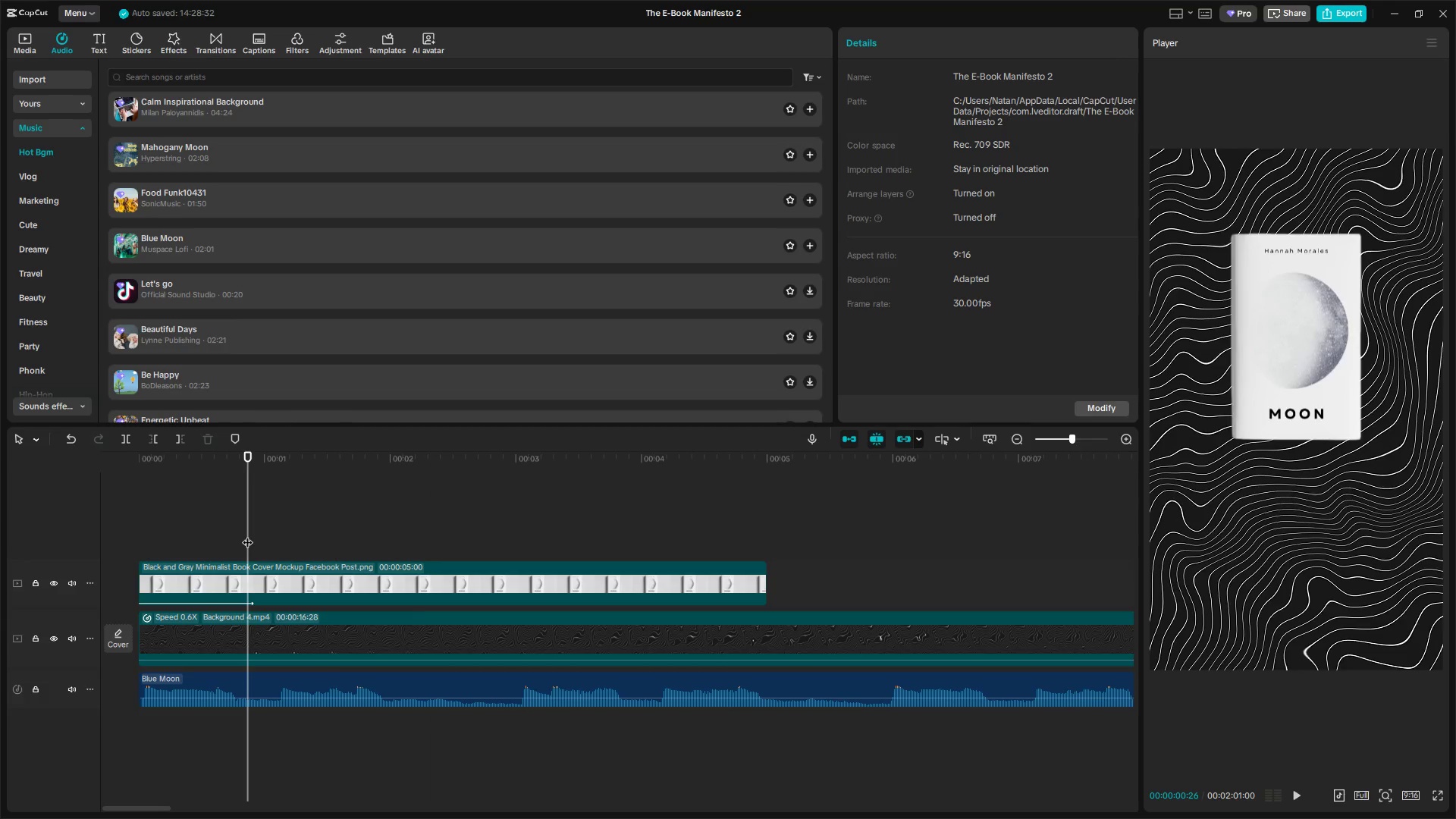 
key(Space)
 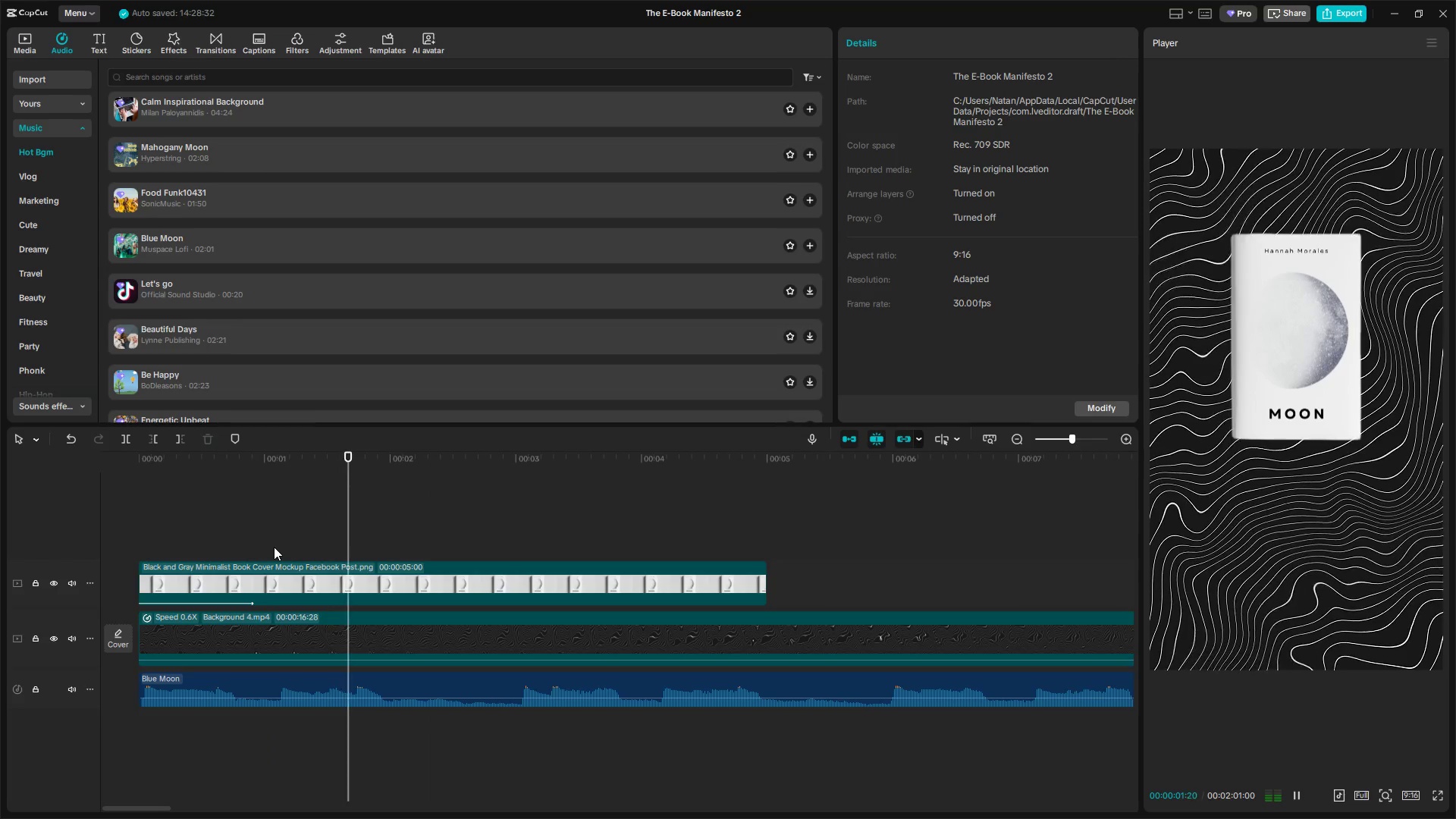 
key(Space)
 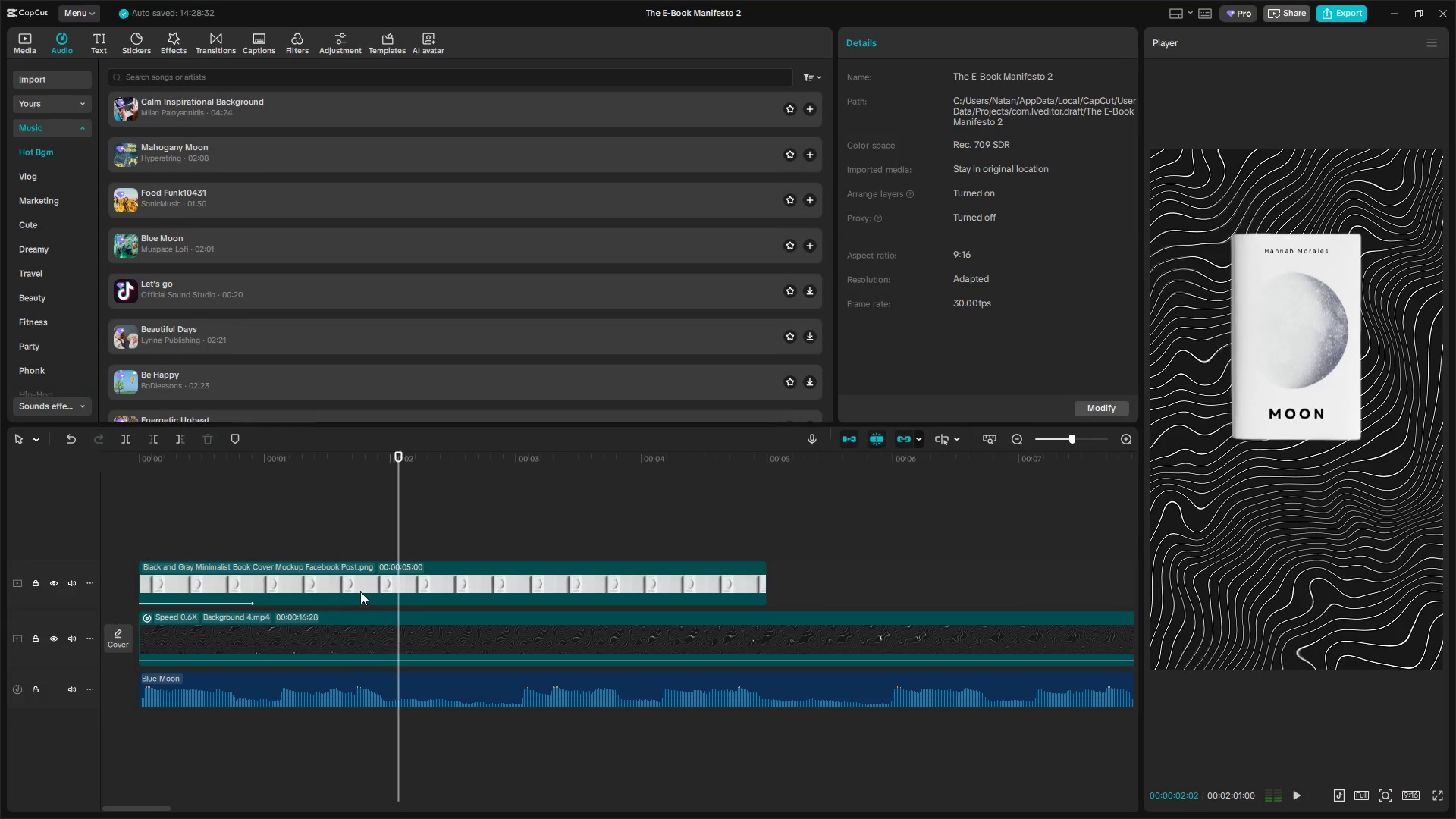 
left_click([360, 592])
 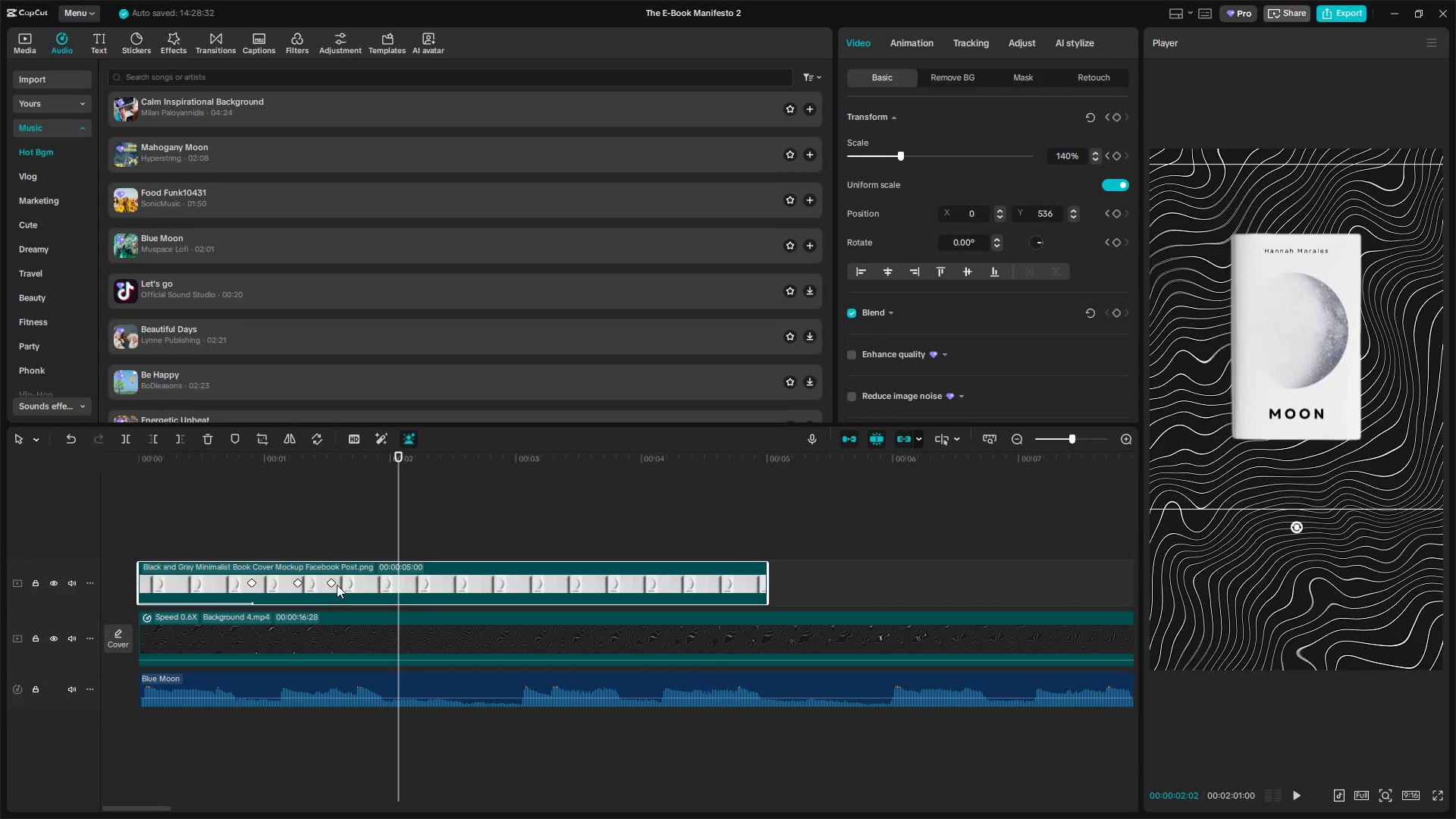 
left_click_drag(start_coordinate=[331, 585], to_coordinate=[322, 585])
 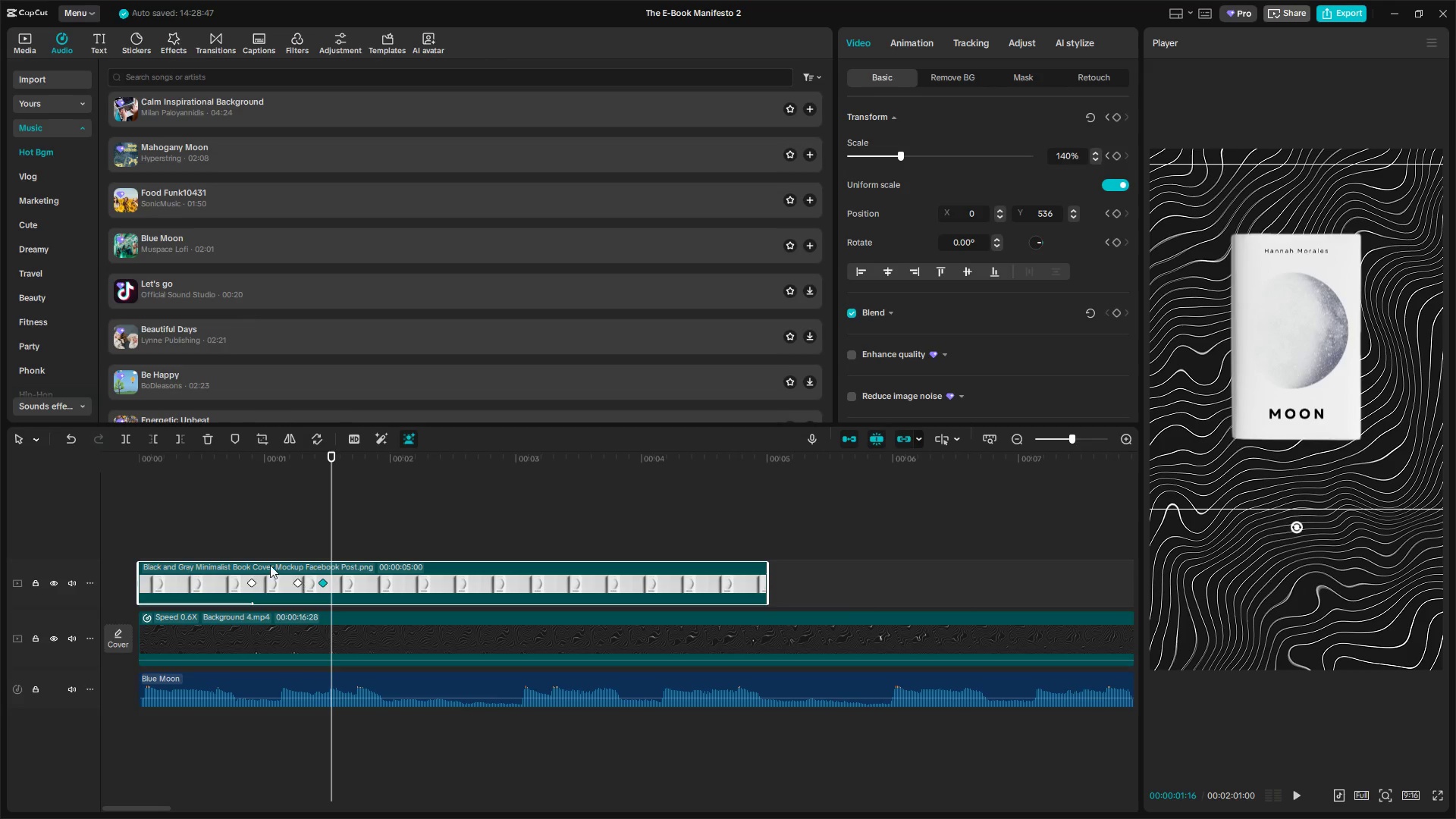 
left_click([226, 536])
 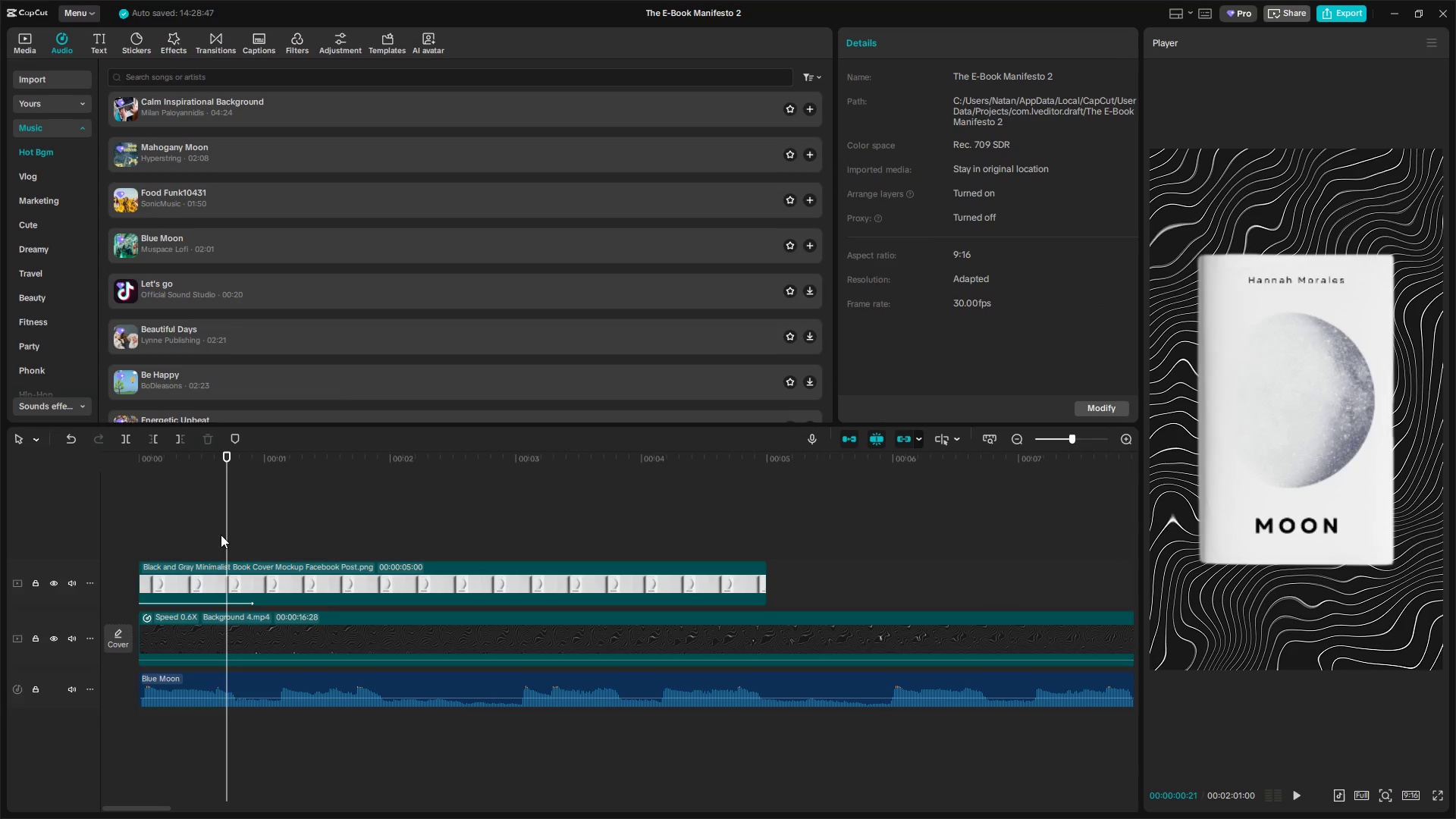 
left_click([215, 535])
 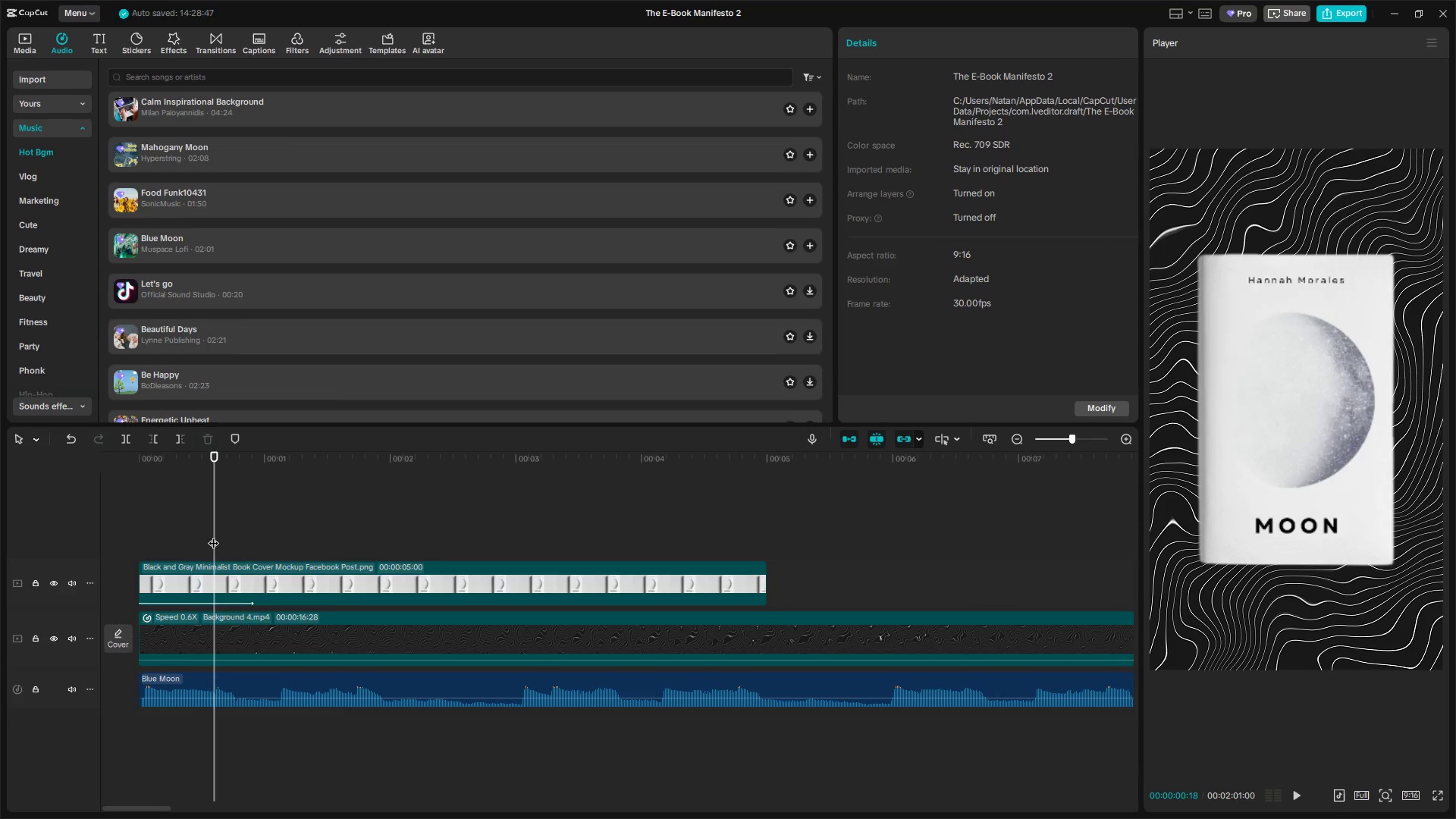 
left_click_drag(start_coordinate=[212, 535], to_coordinate=[48, 537])
 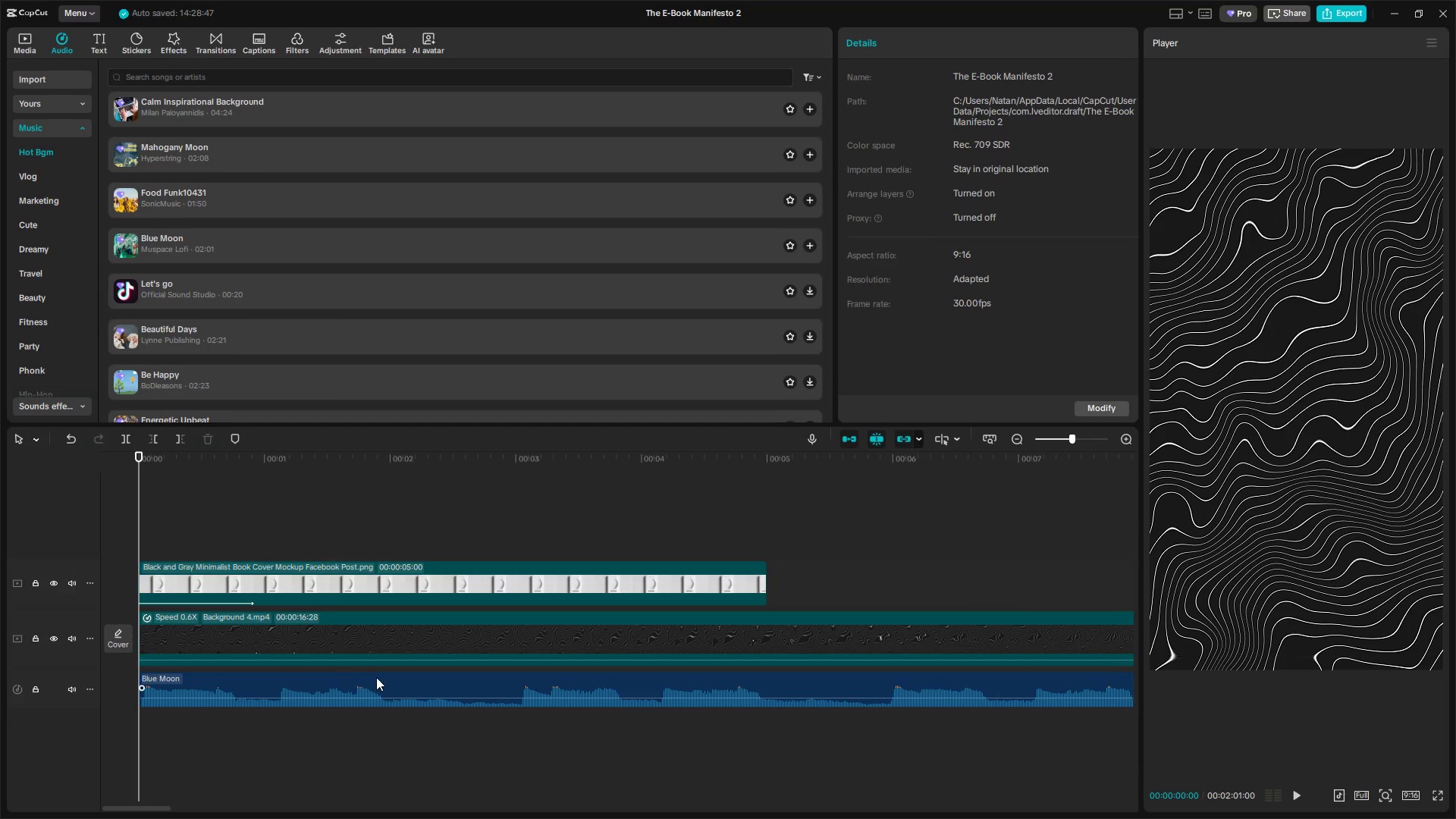 
key(Space)
 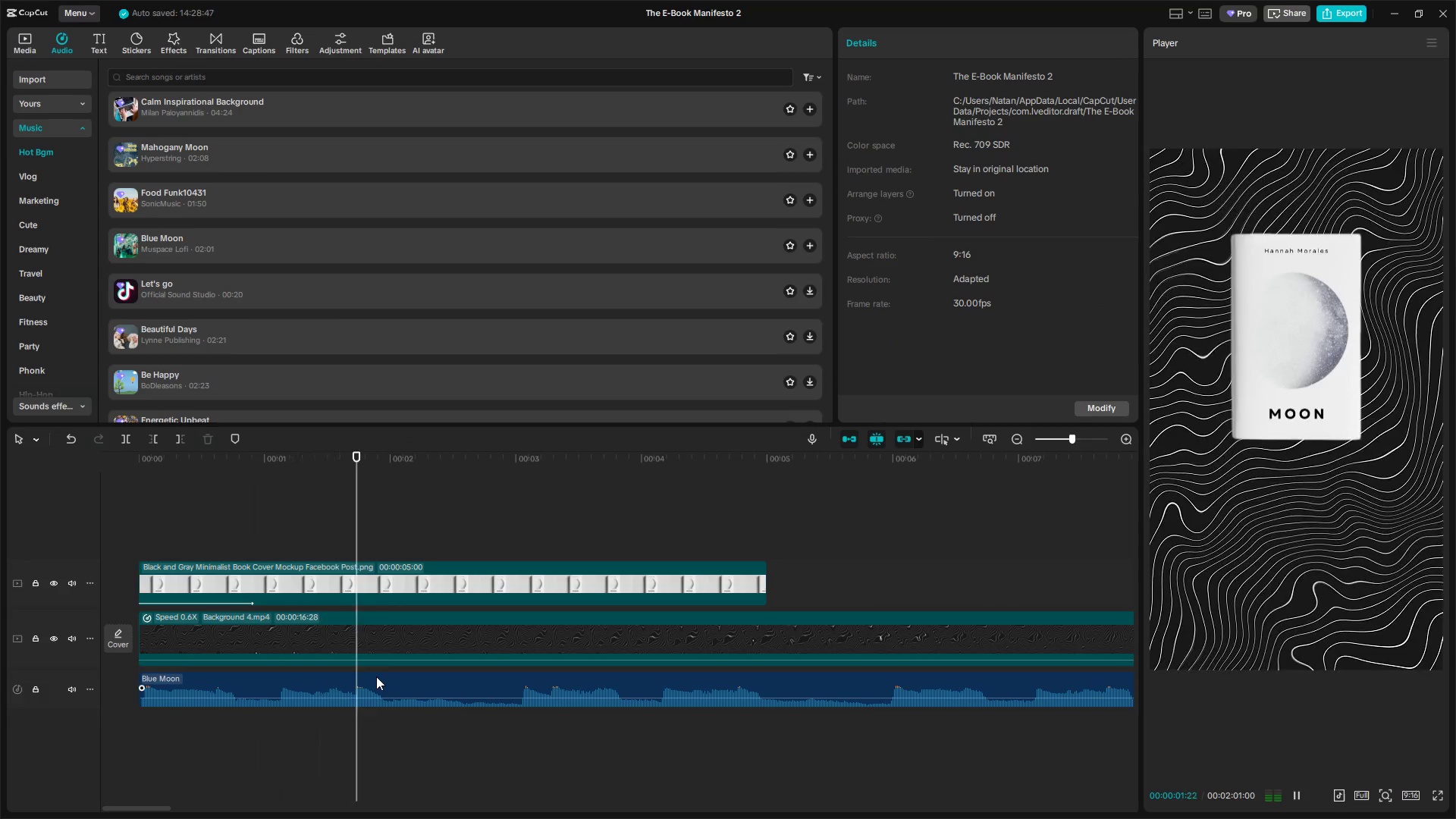 
key(Space)
 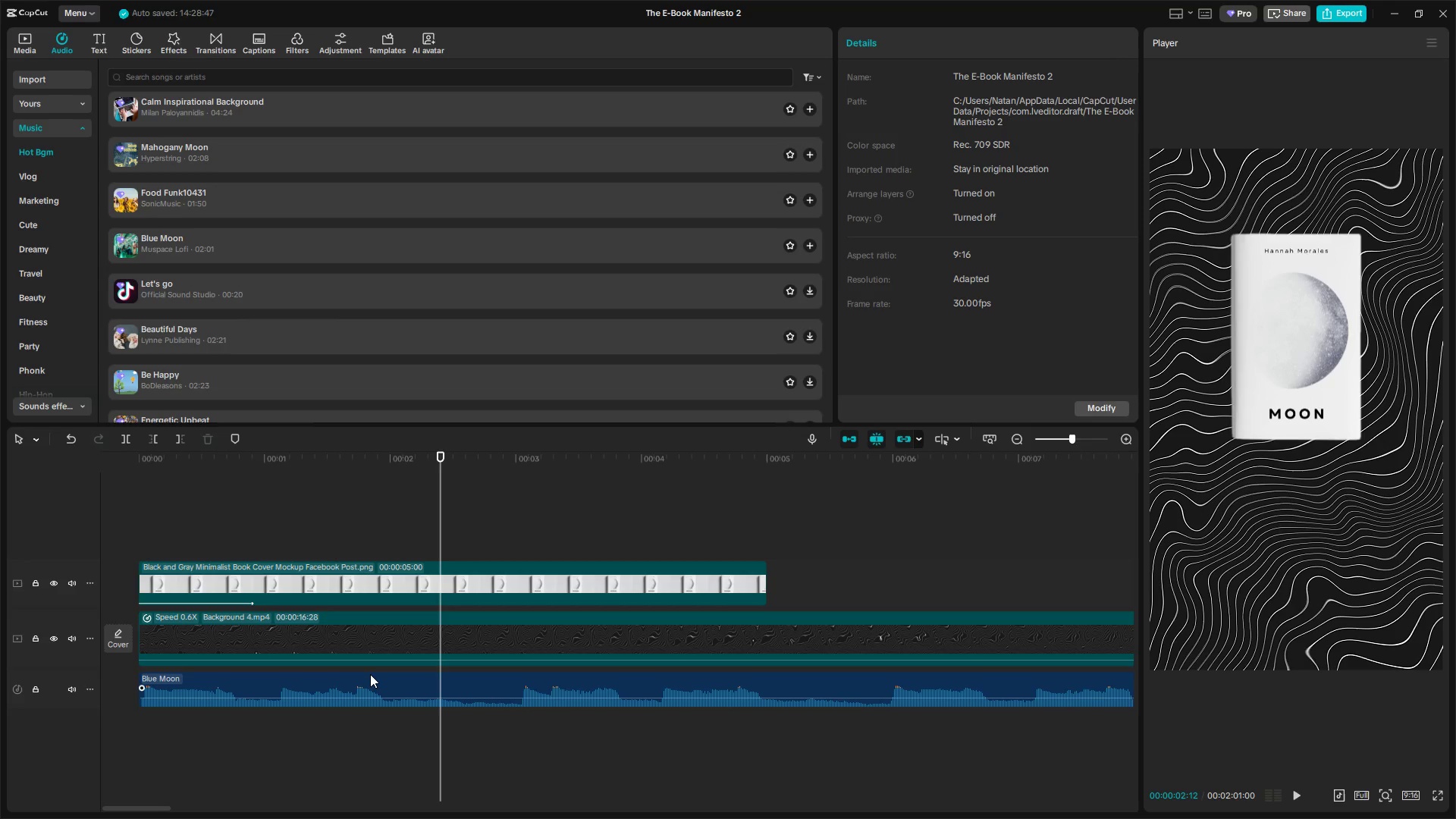 
wait(11.97)
 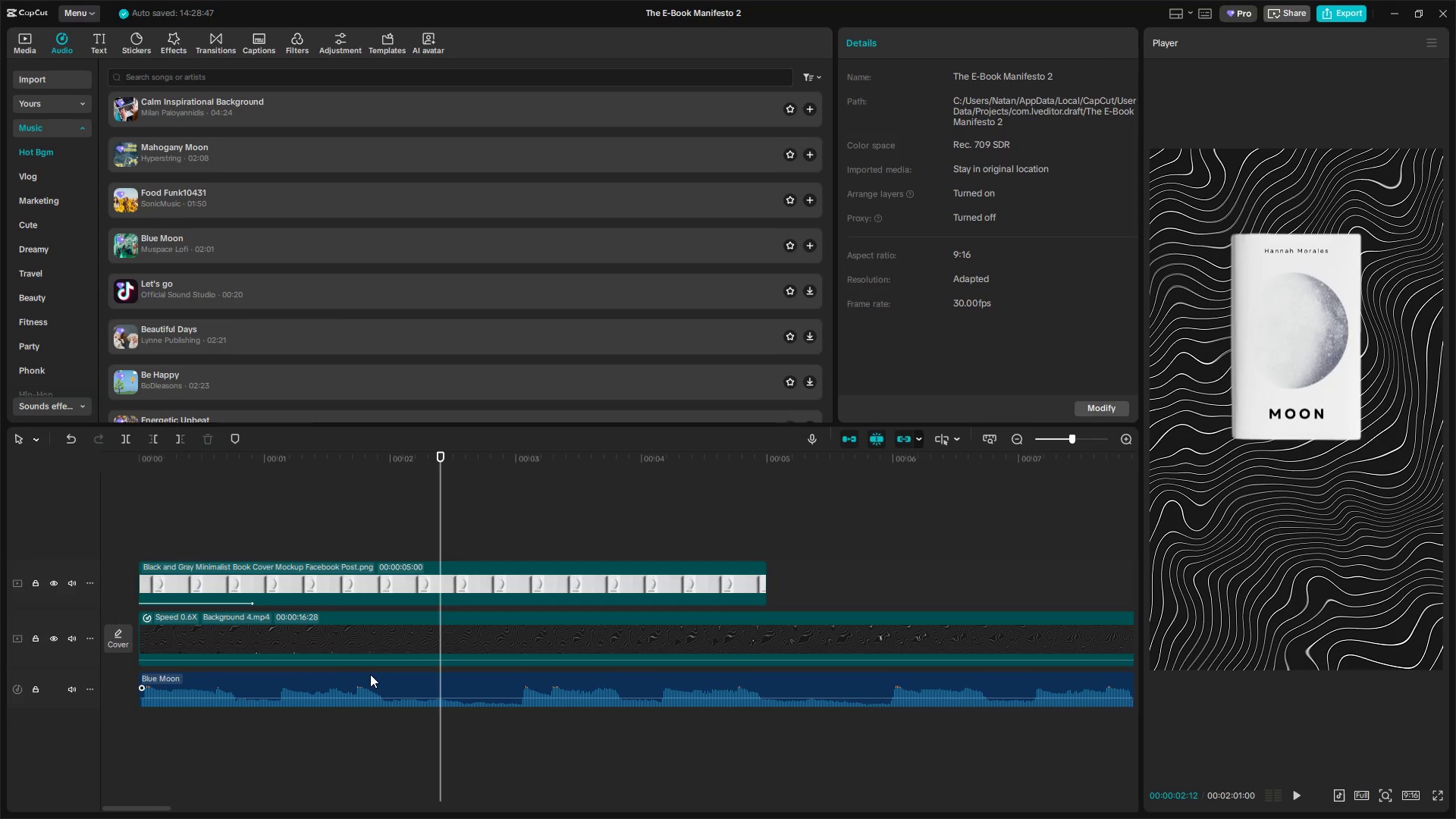 
double_click([291, 574])
 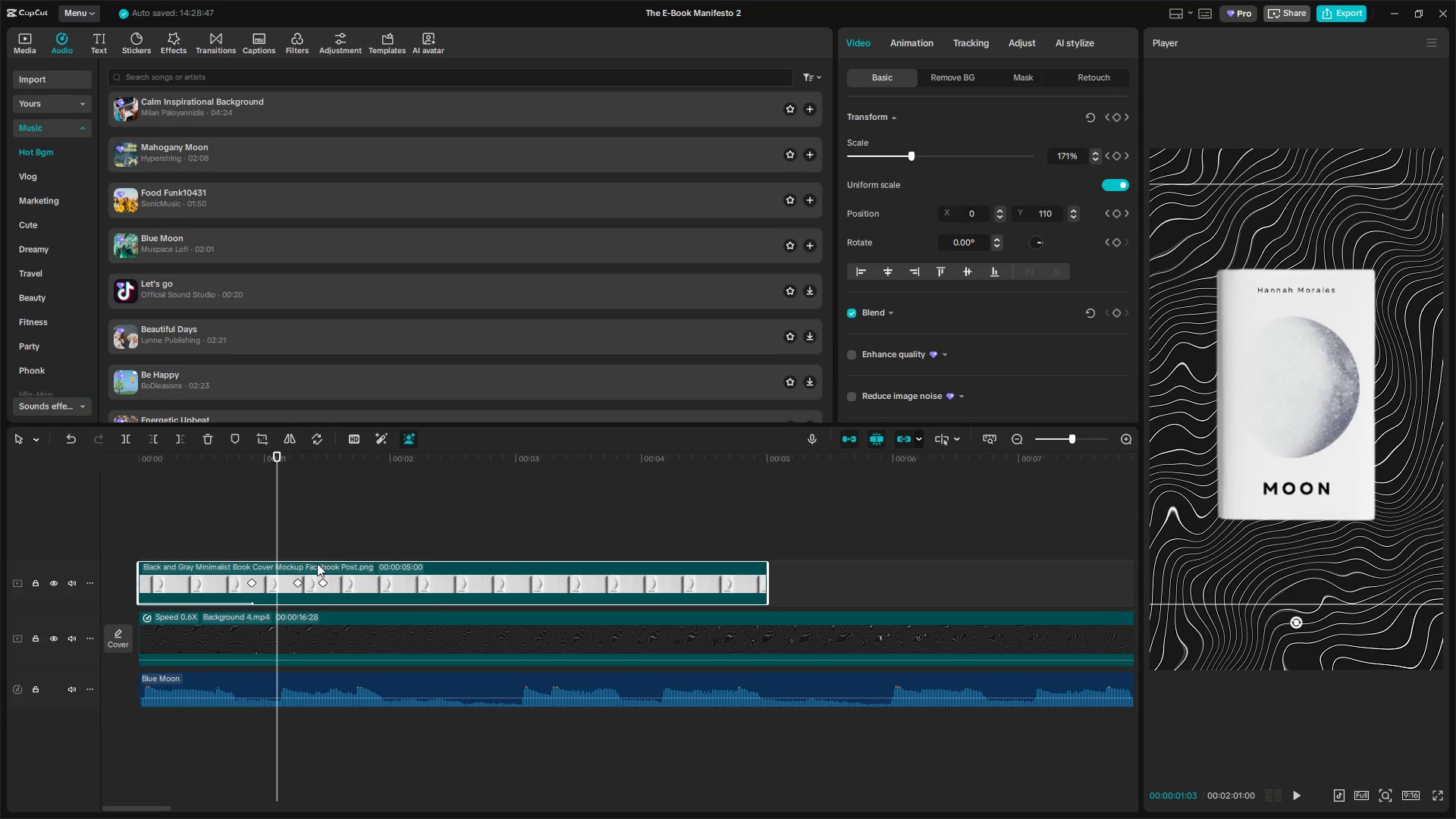 
key(Space)
 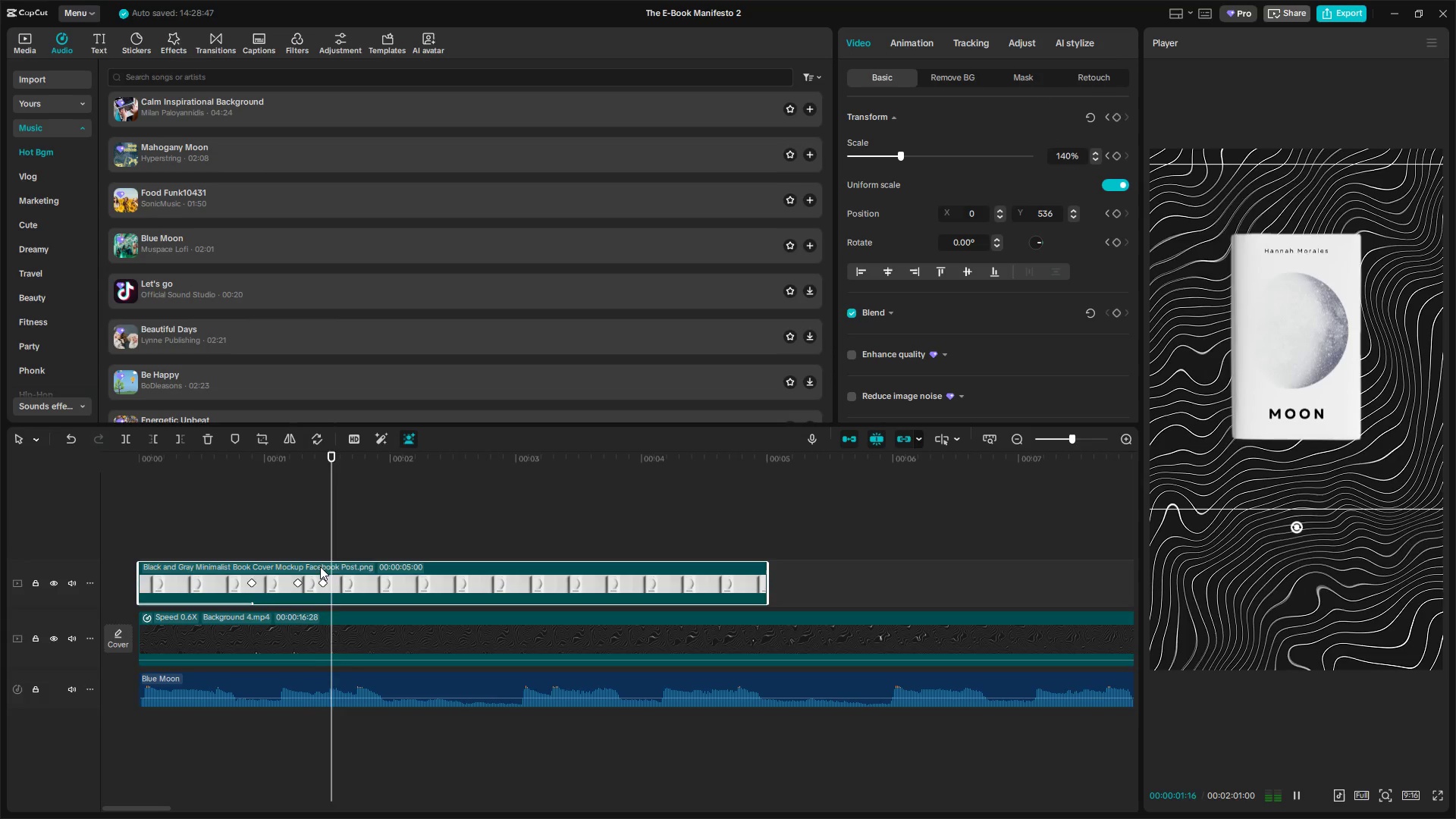 
key(Space)
 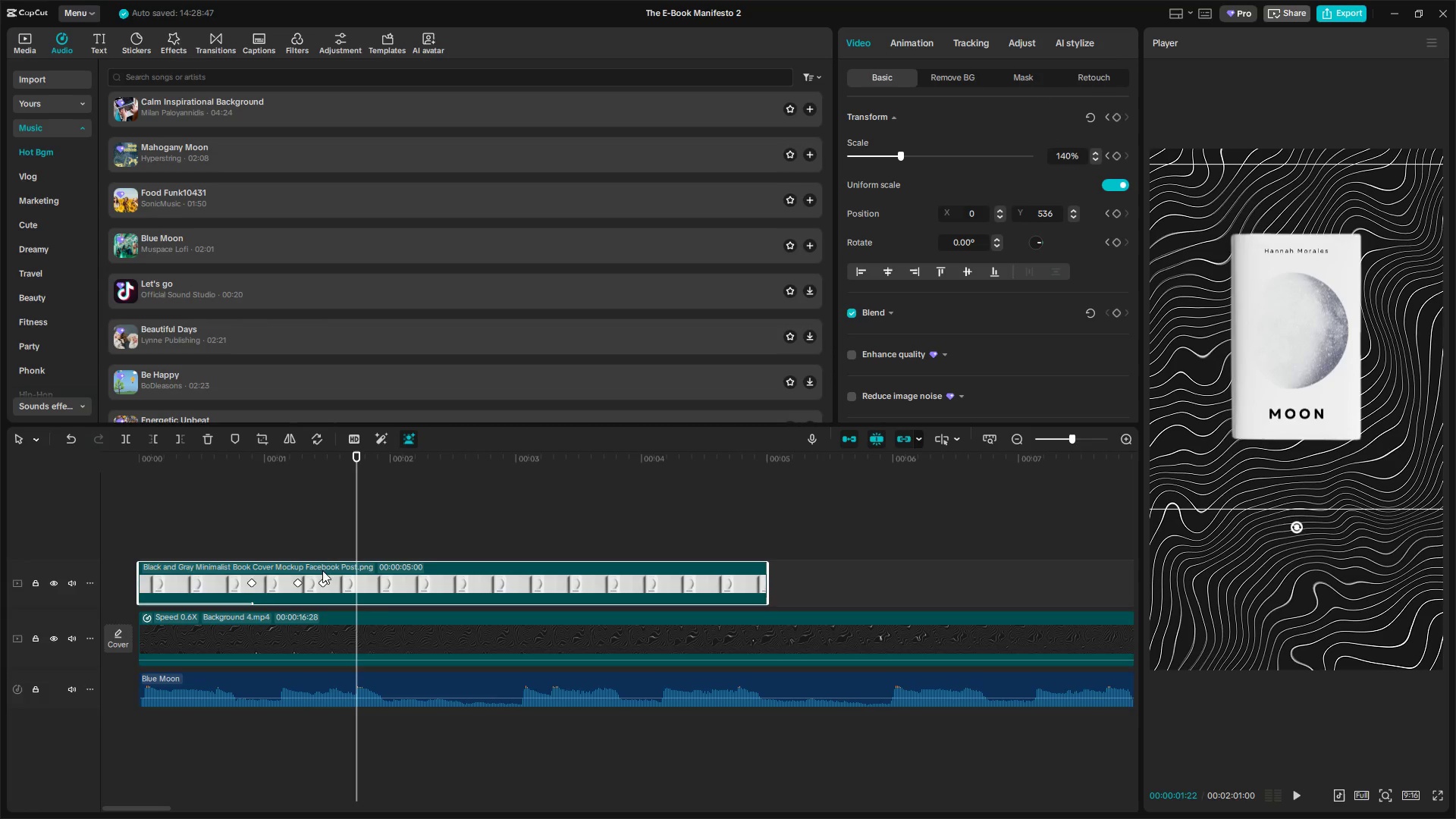 
left_click([315, 562])
 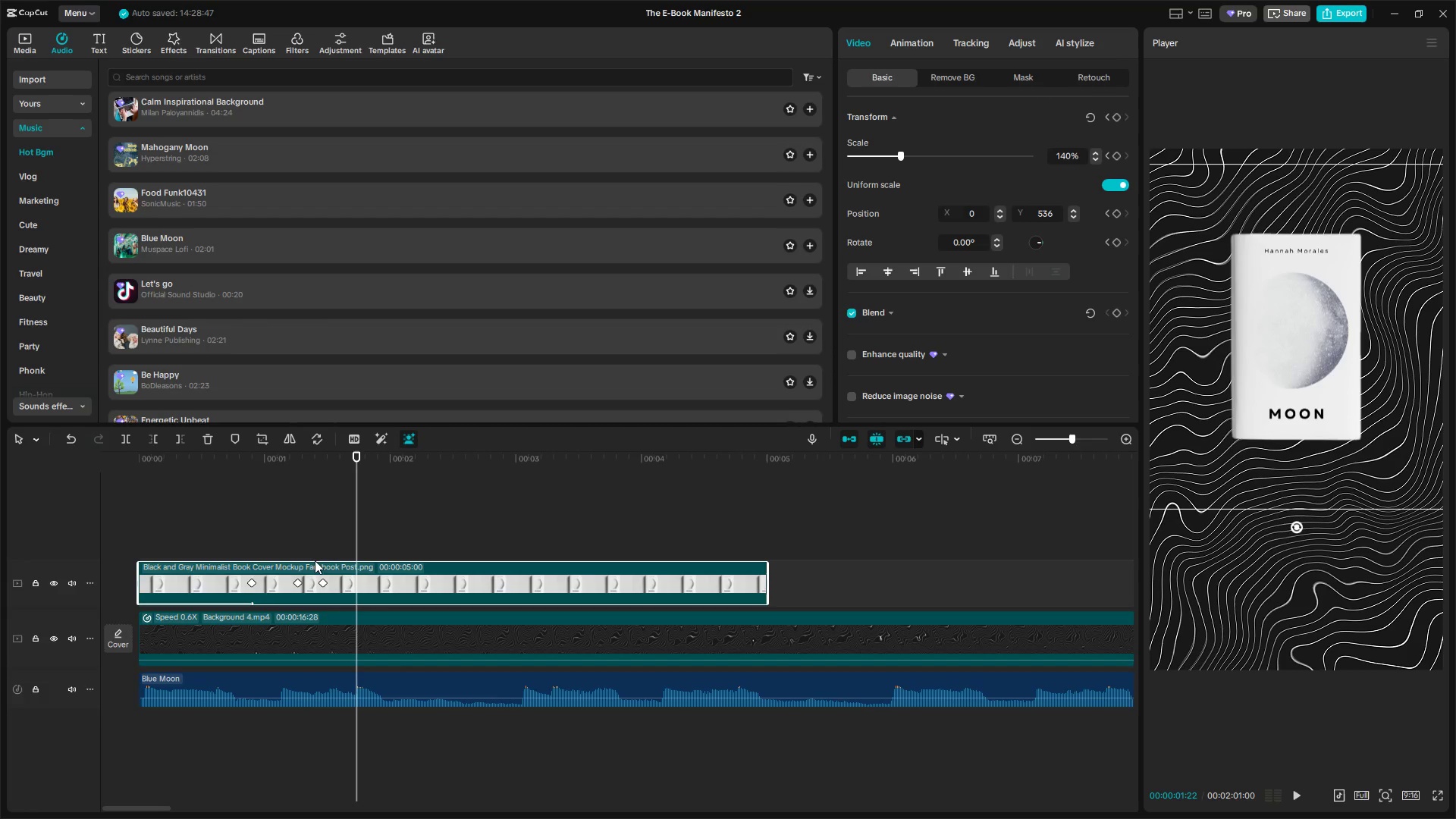 
left_click([309, 545])
 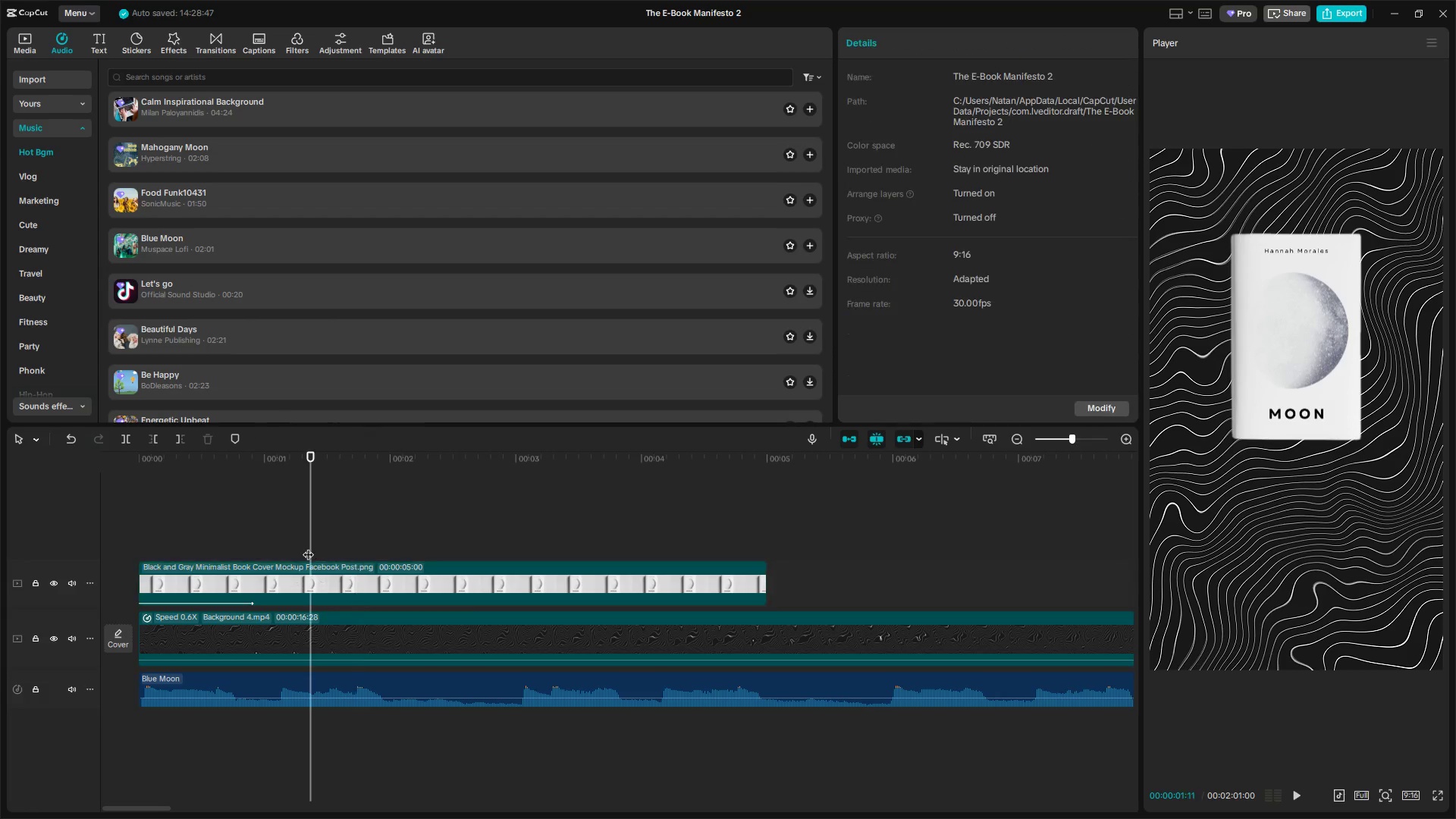 
left_click_drag(start_coordinate=[308, 547], to_coordinate=[302, 548])
 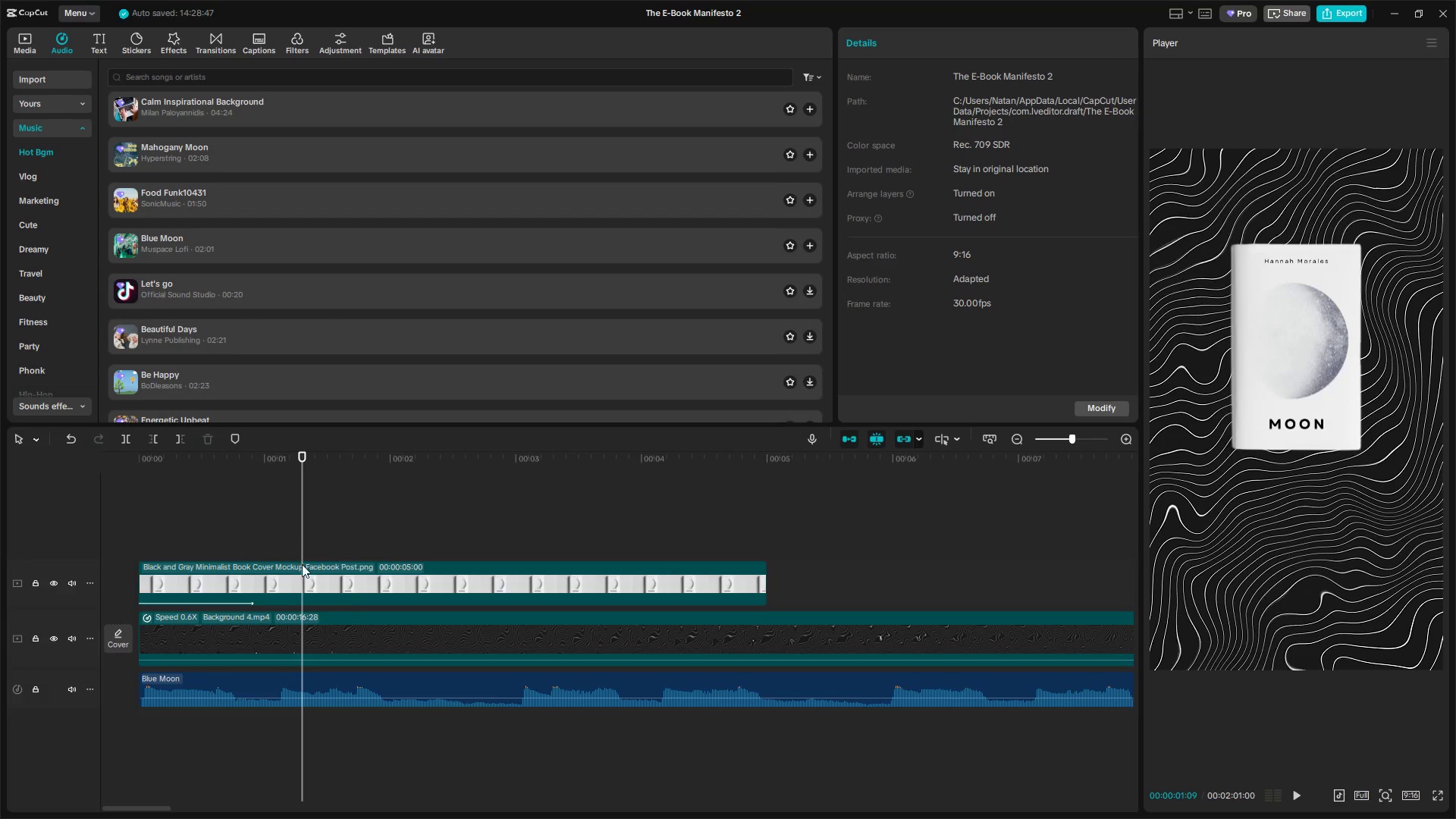 
left_click([300, 579])
 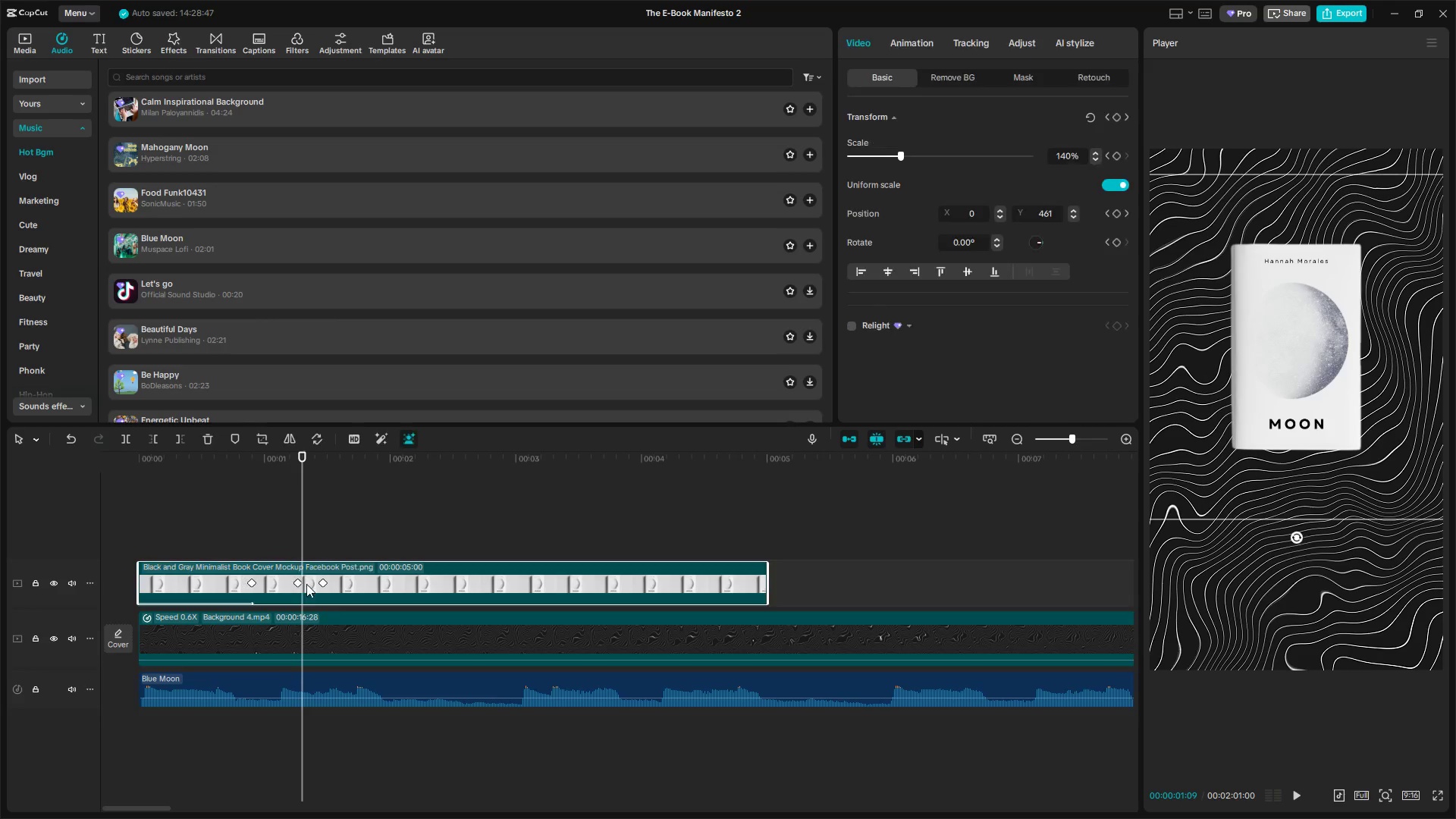 
hold_key(key=ControlLeft, duration=0.84)
 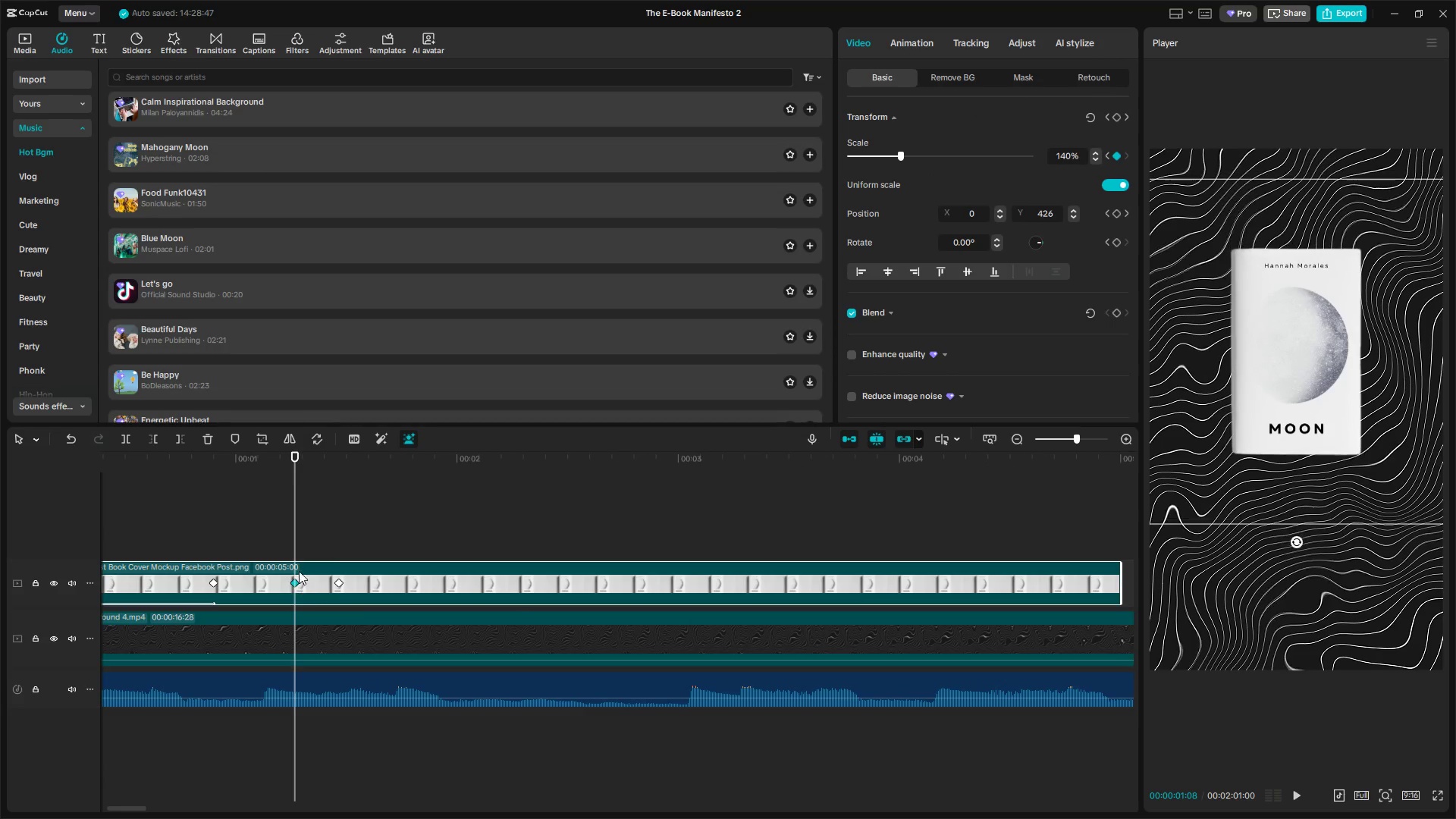 
left_click([294, 582])
 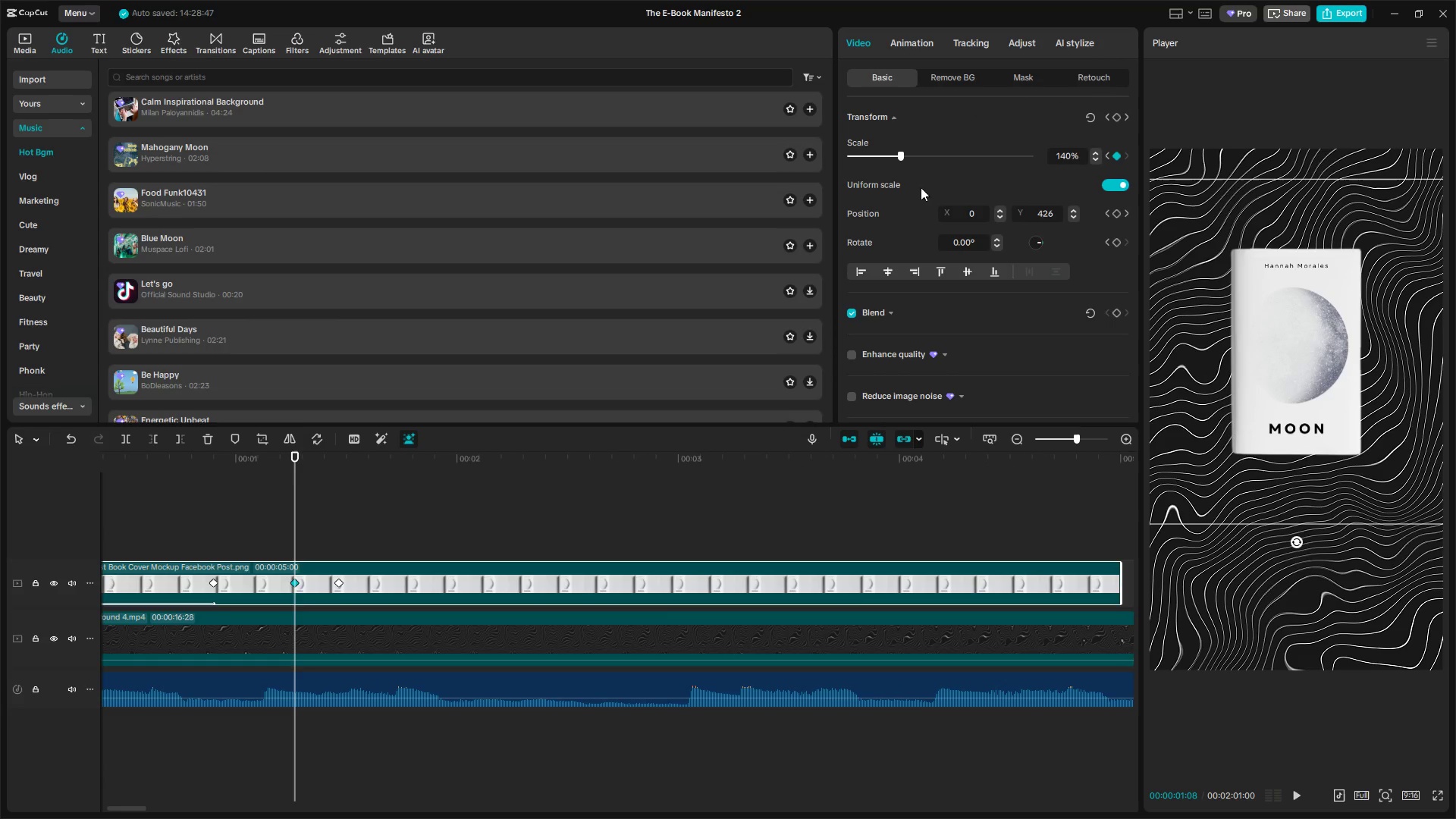 
scroll: coordinate [324, 600], scroll_direction: up, amount: 7.0
 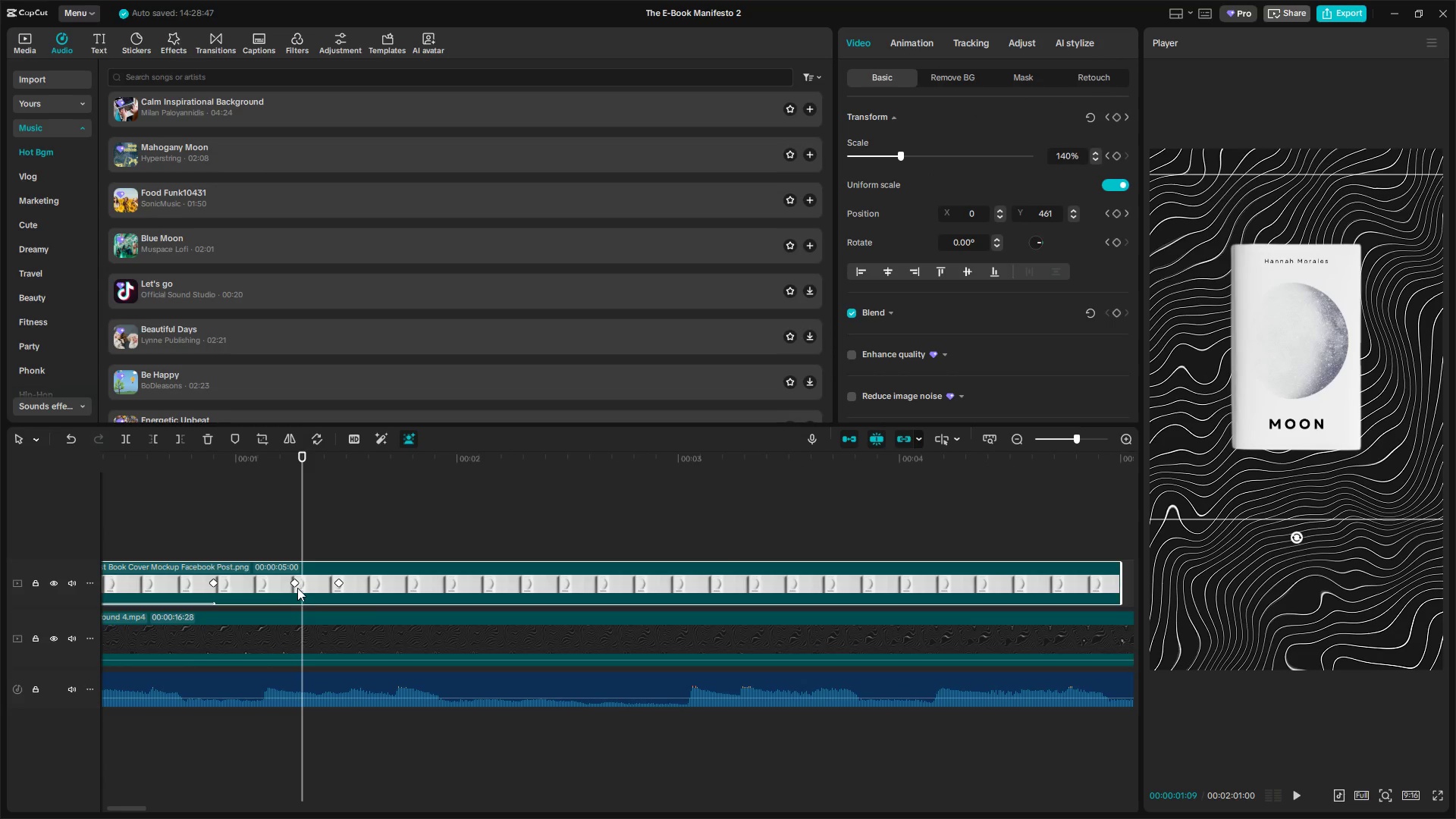 
left_click_drag(start_coordinate=[899, 157], to_coordinate=[892, 156])
 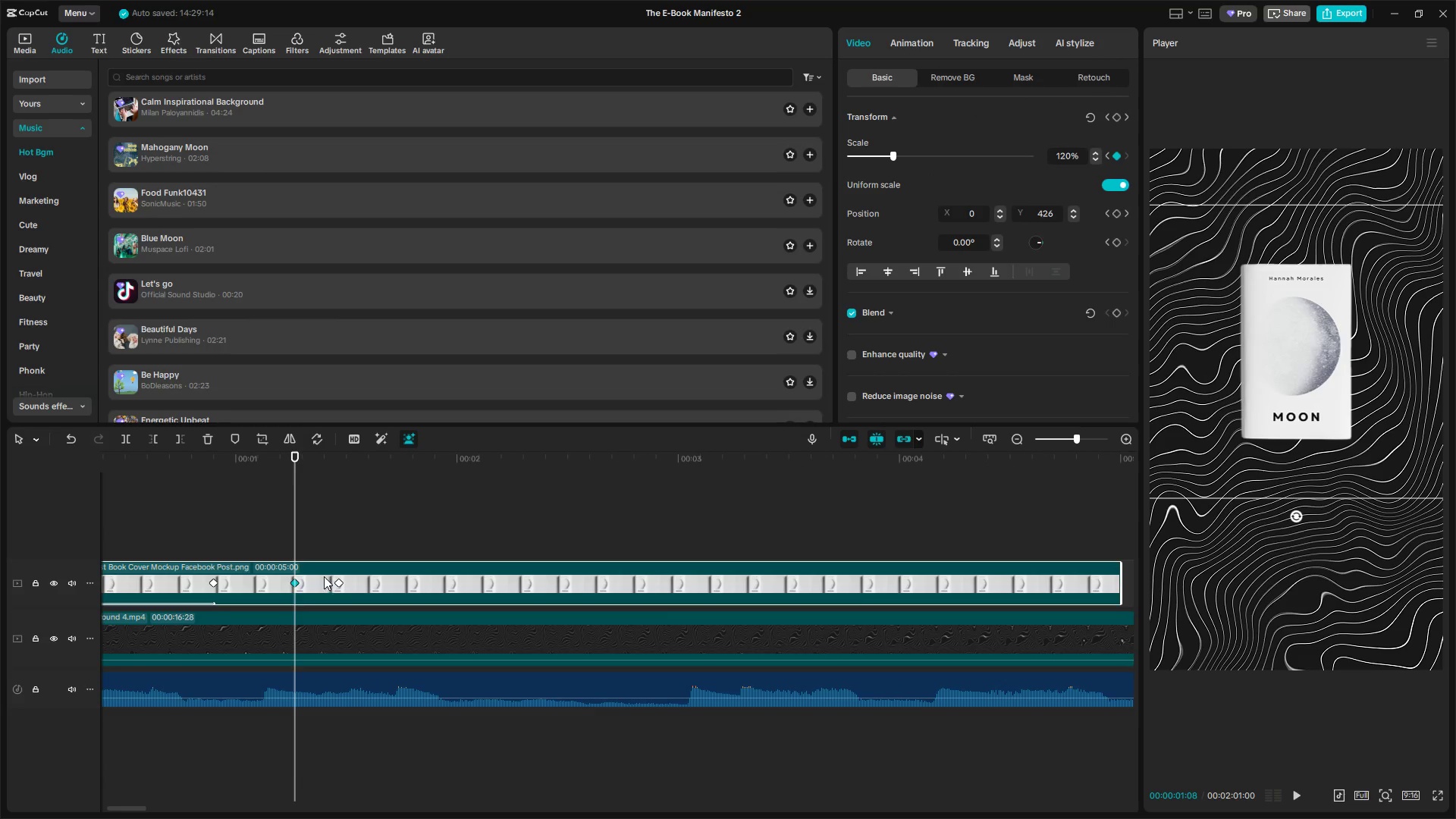 
left_click([334, 582])
 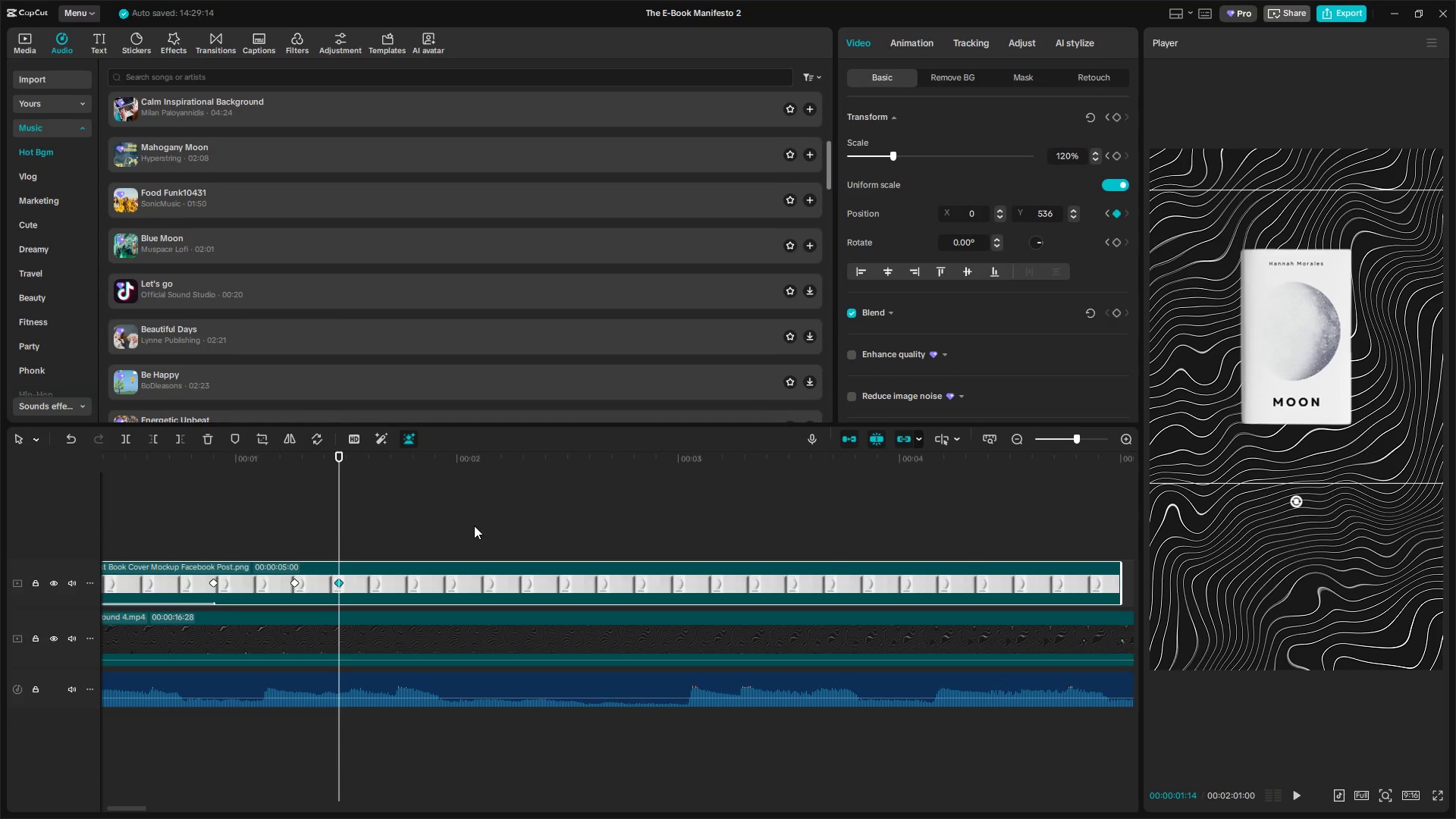 
left_click([184, 532])
 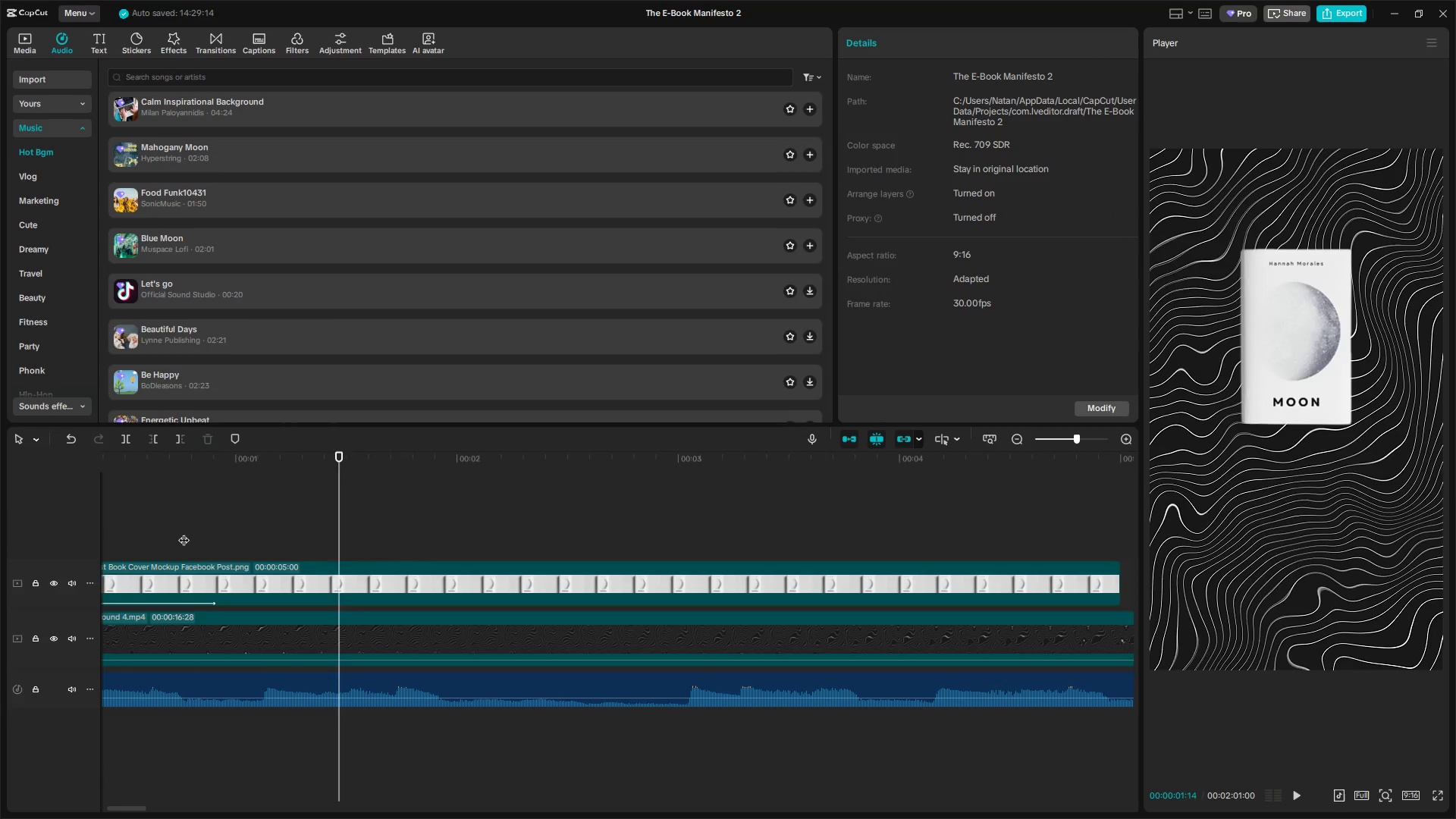 
key(Space)
 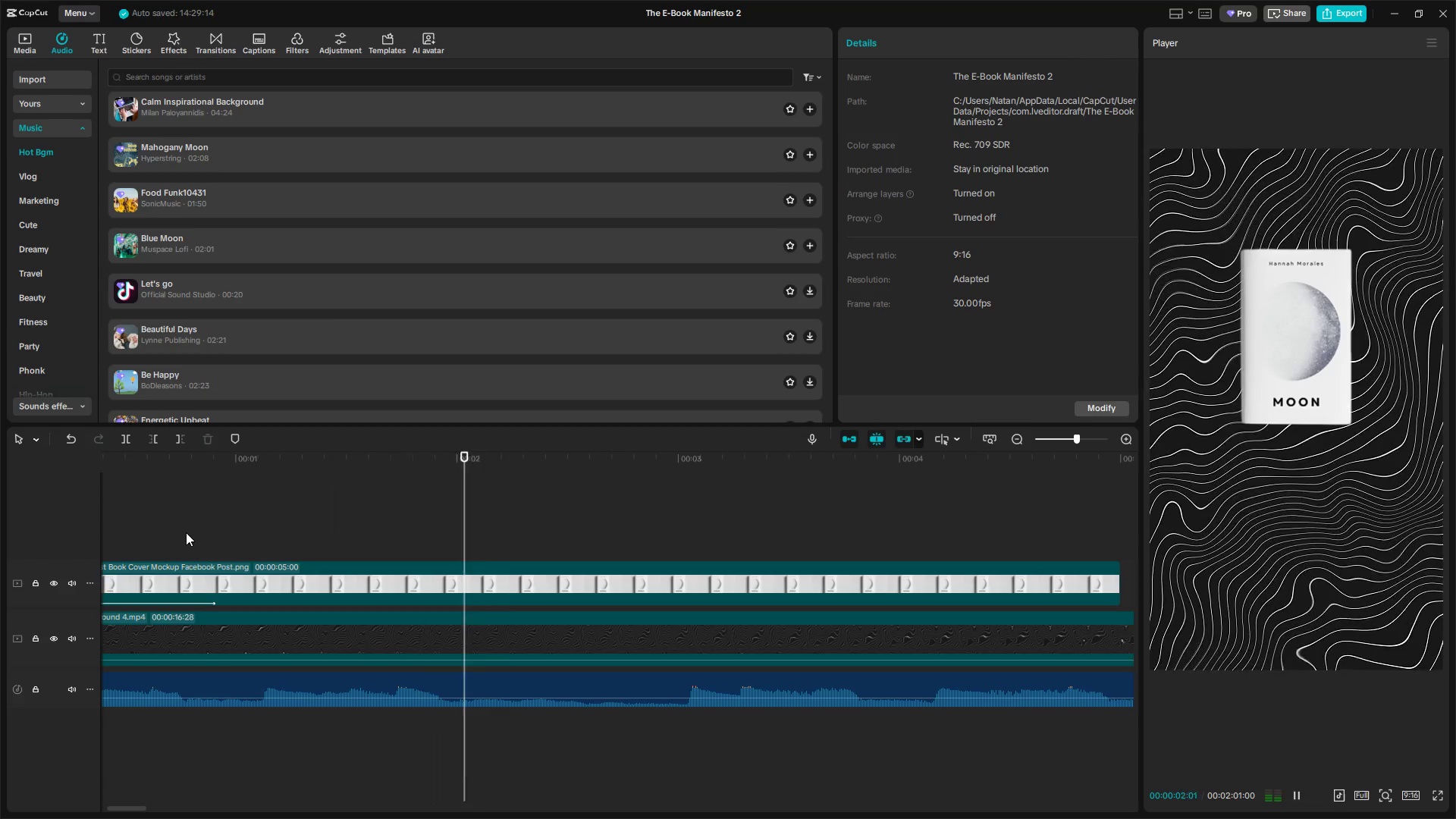 
key(Space)
 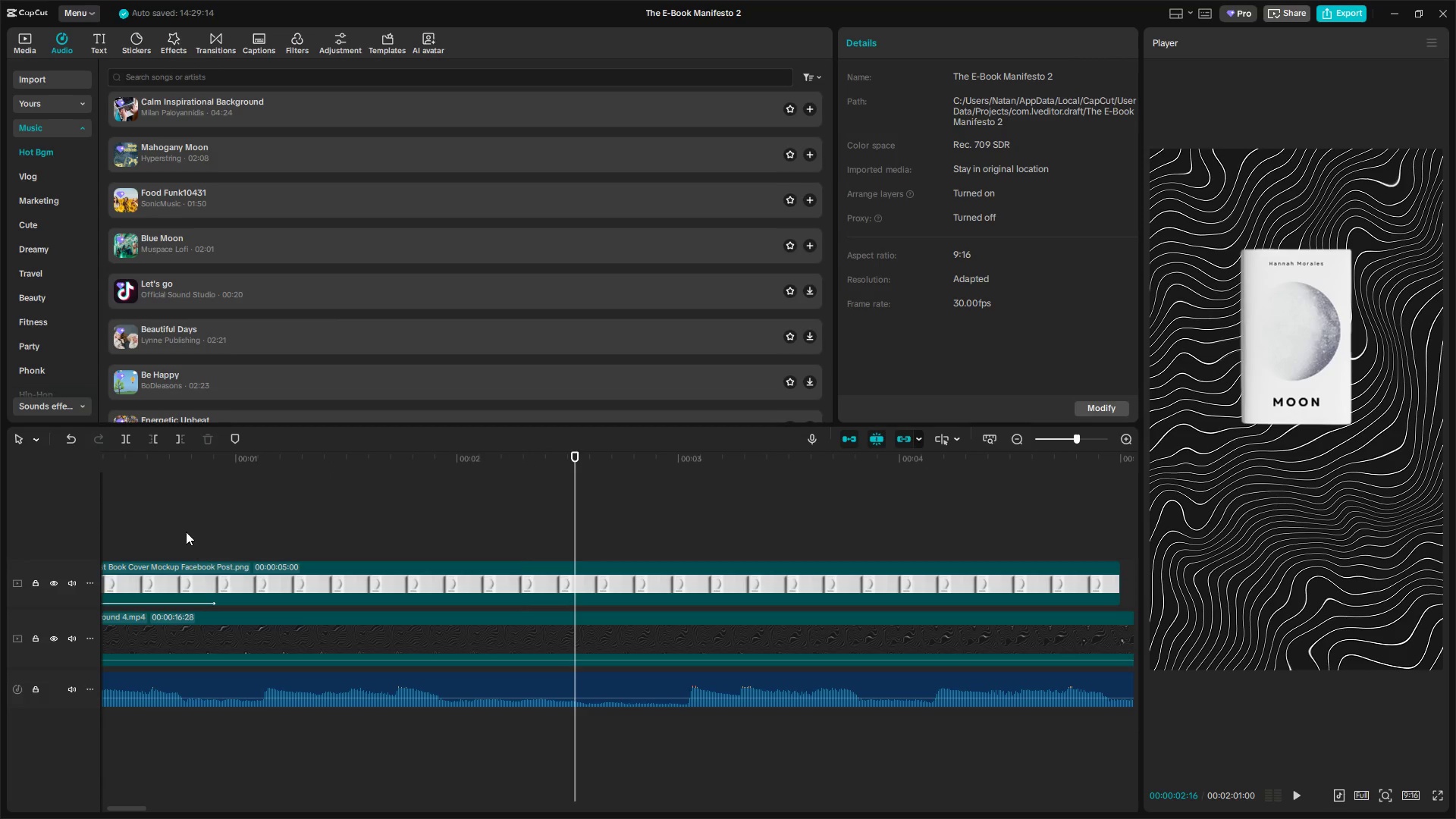 
left_click([164, 541])
 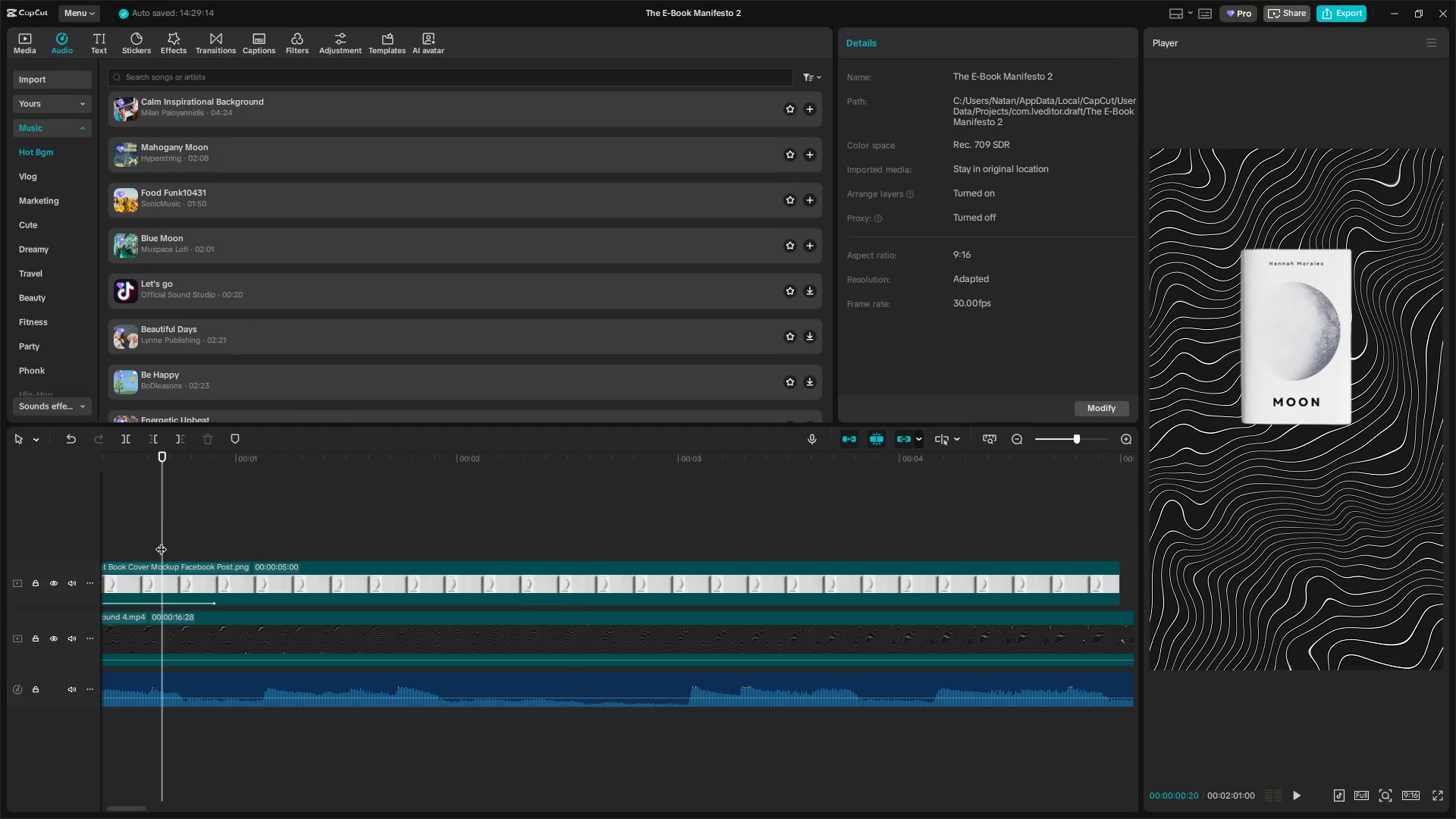 
key(Space)
 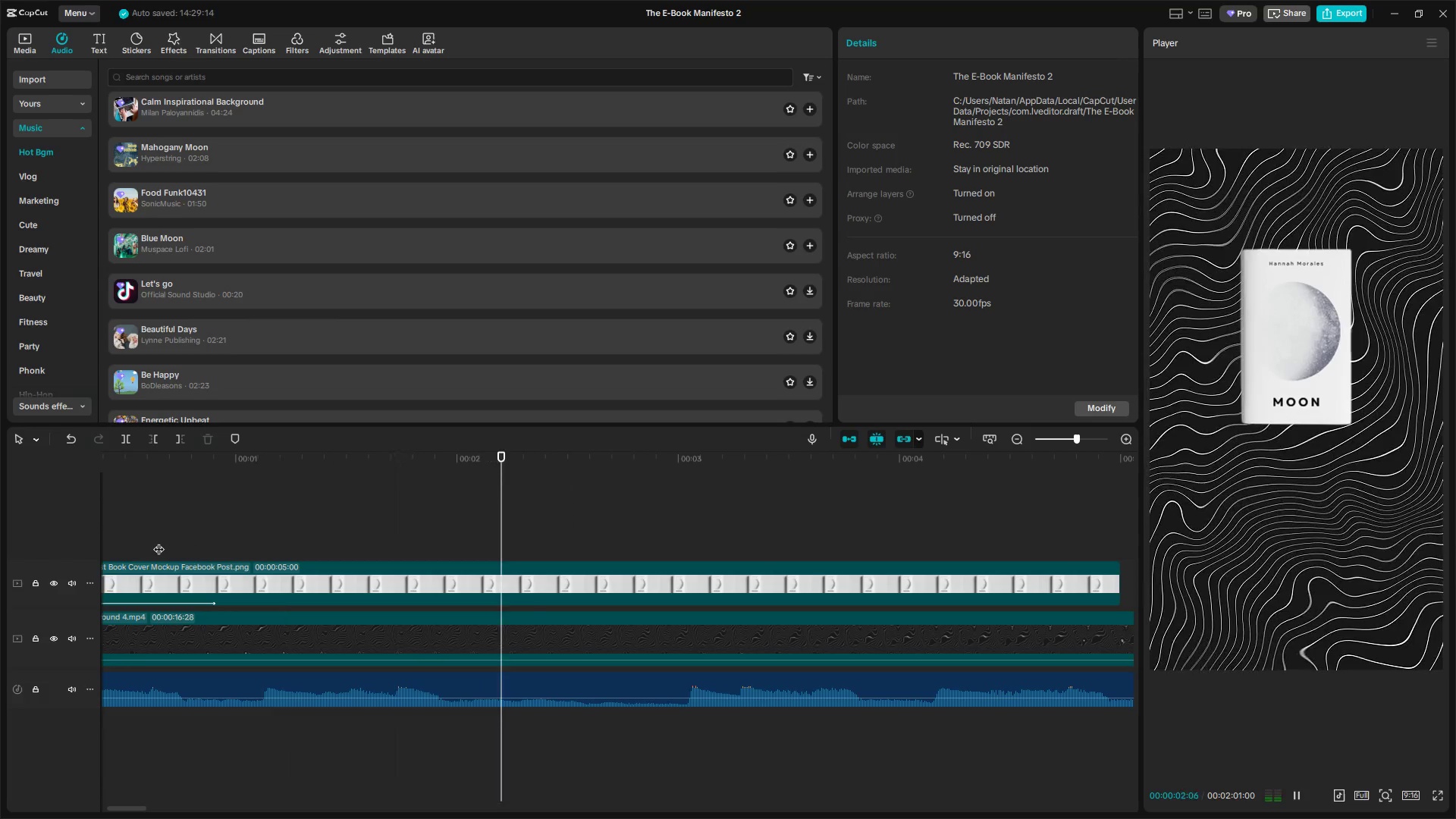 
key(Space)
 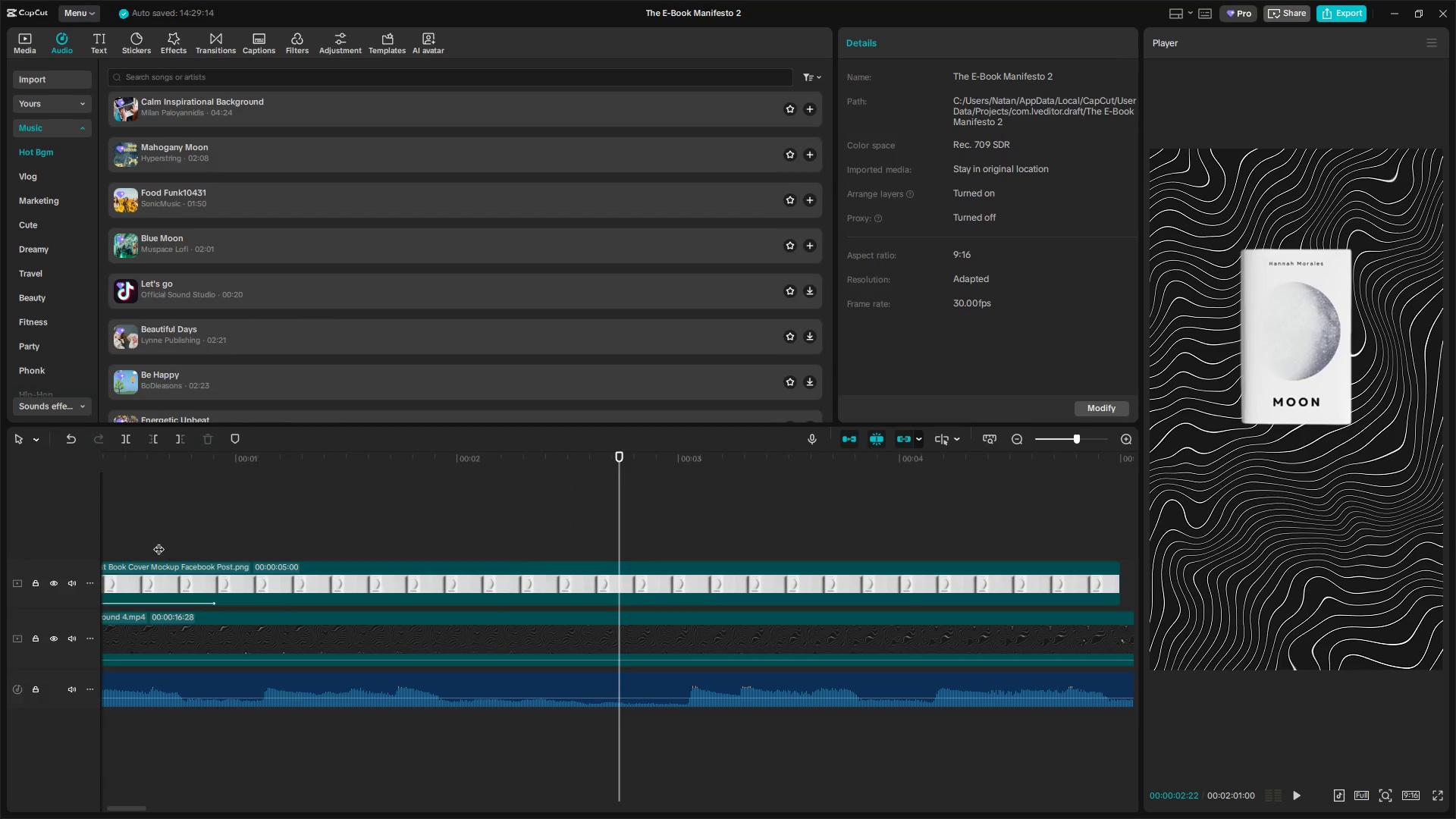 
wait(5.86)
 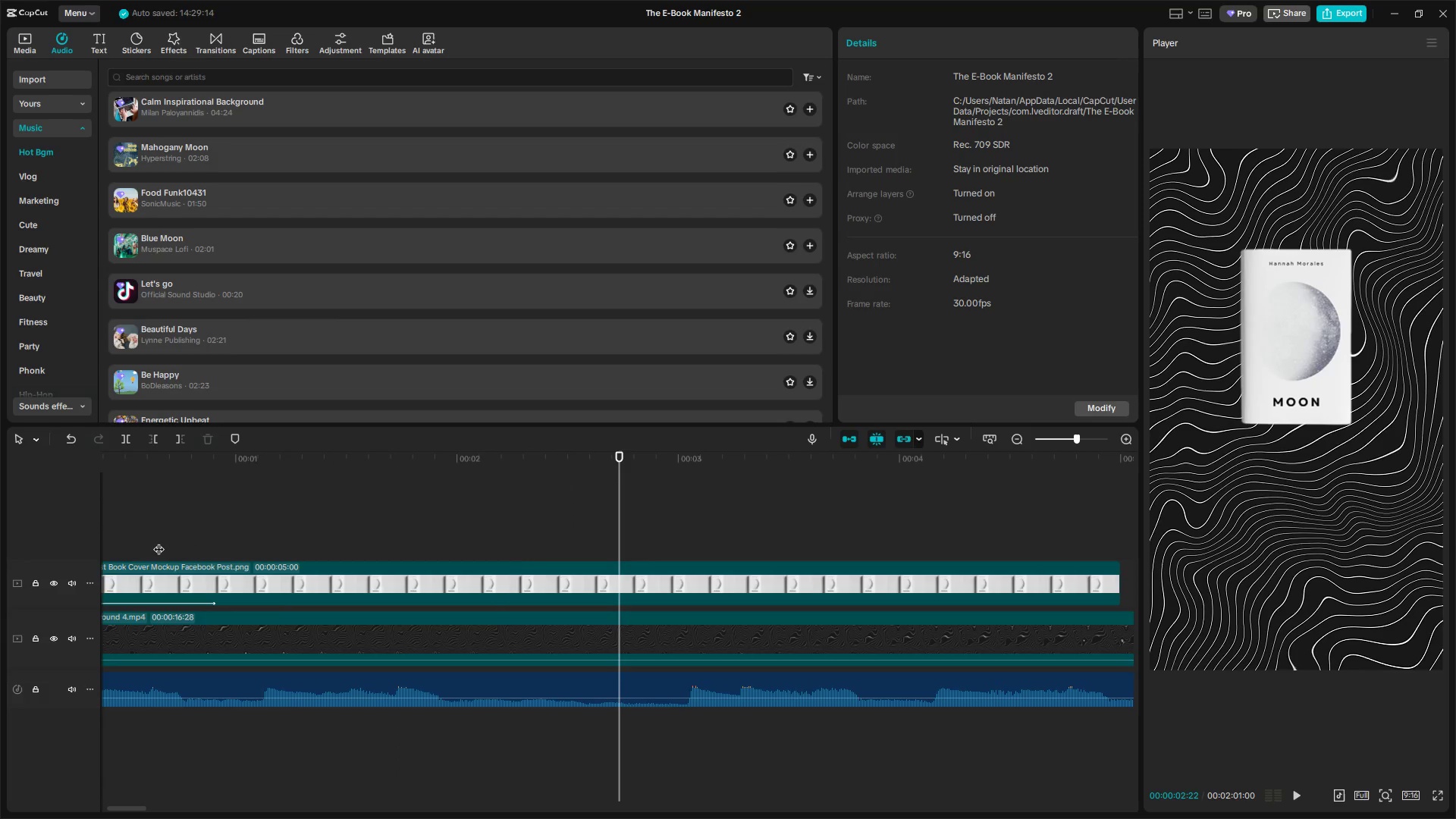 
key(Alt+AltLeft)
 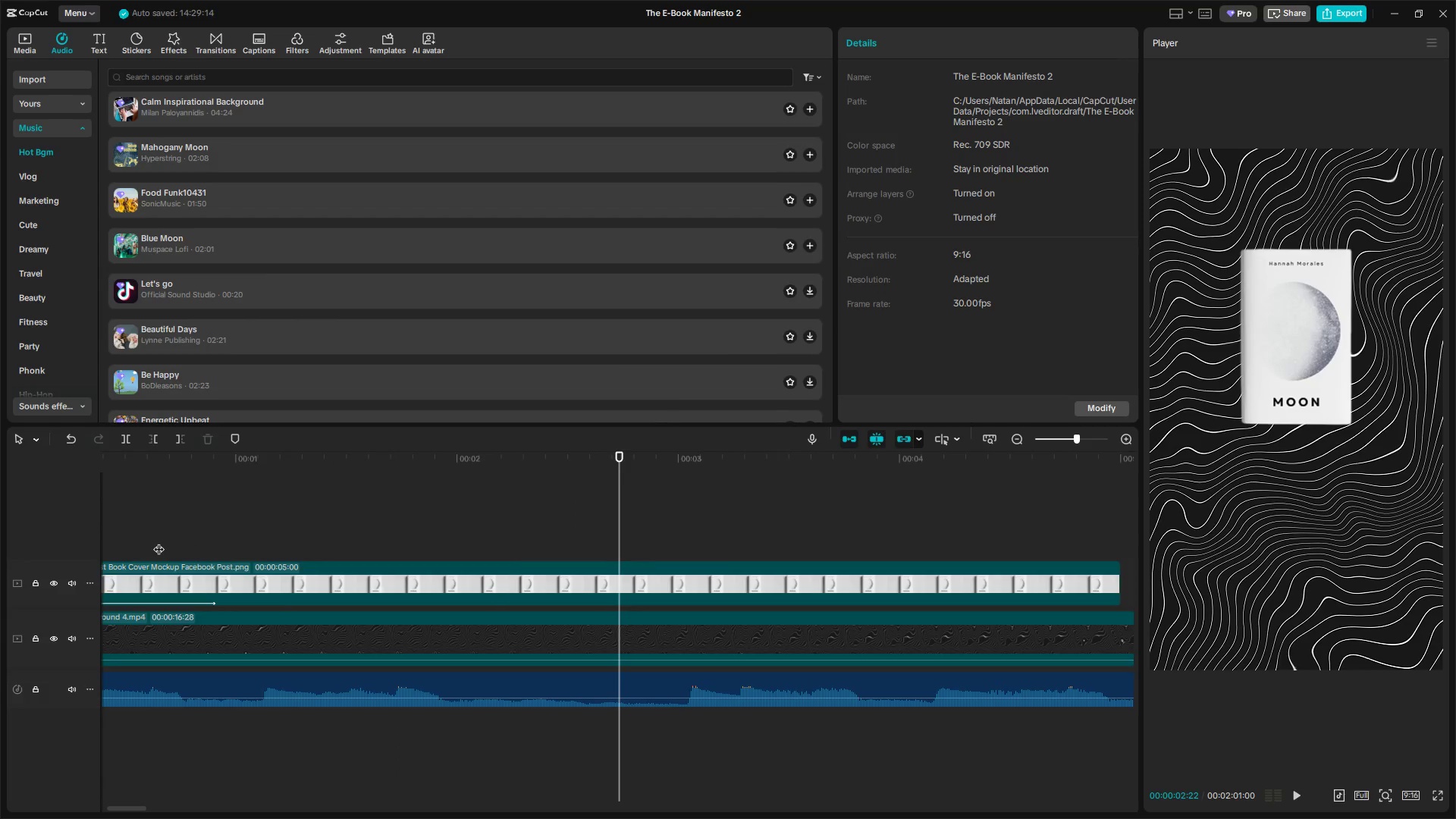 
key(Alt+Tab)